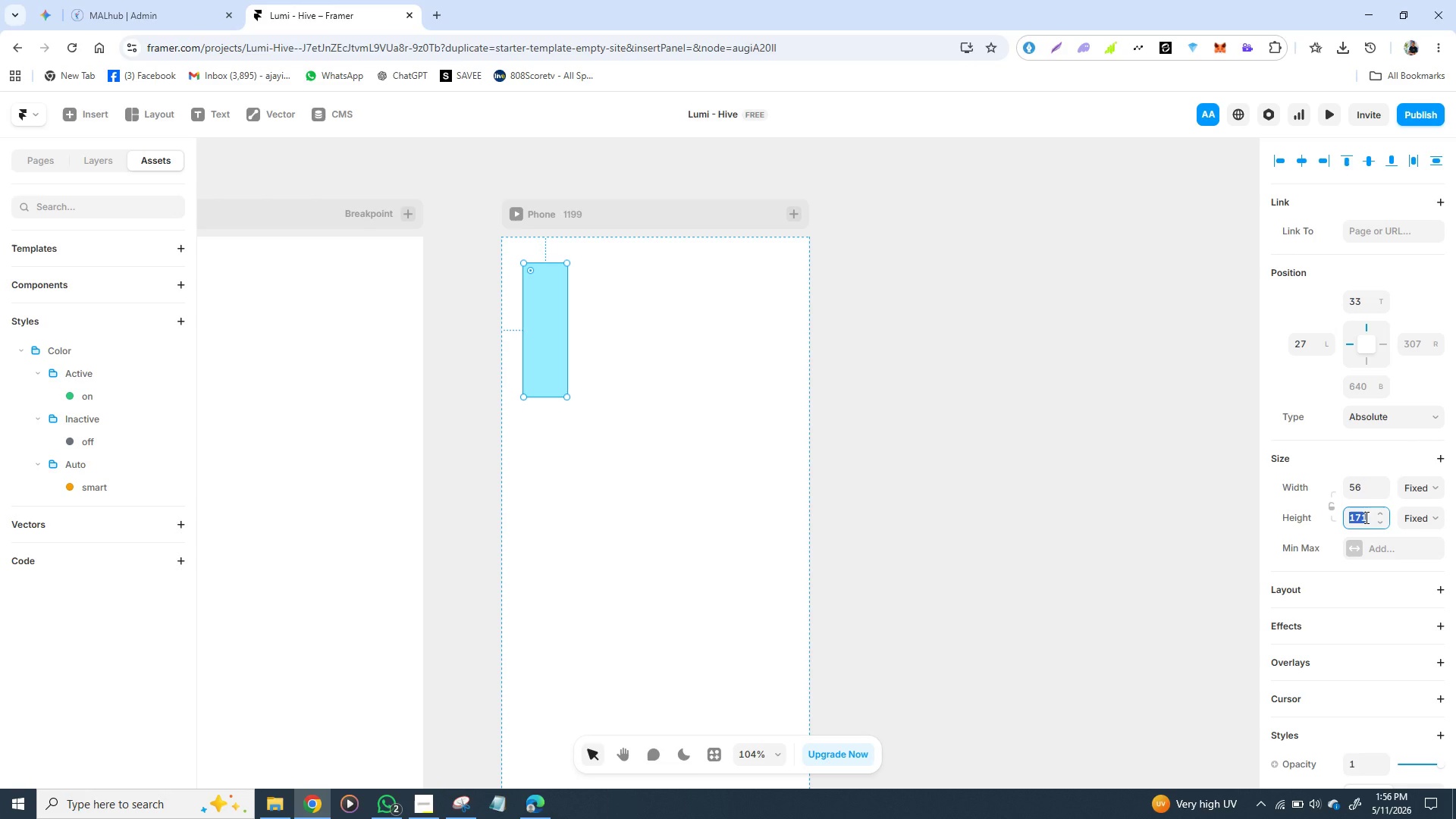 
wait(6.61)
 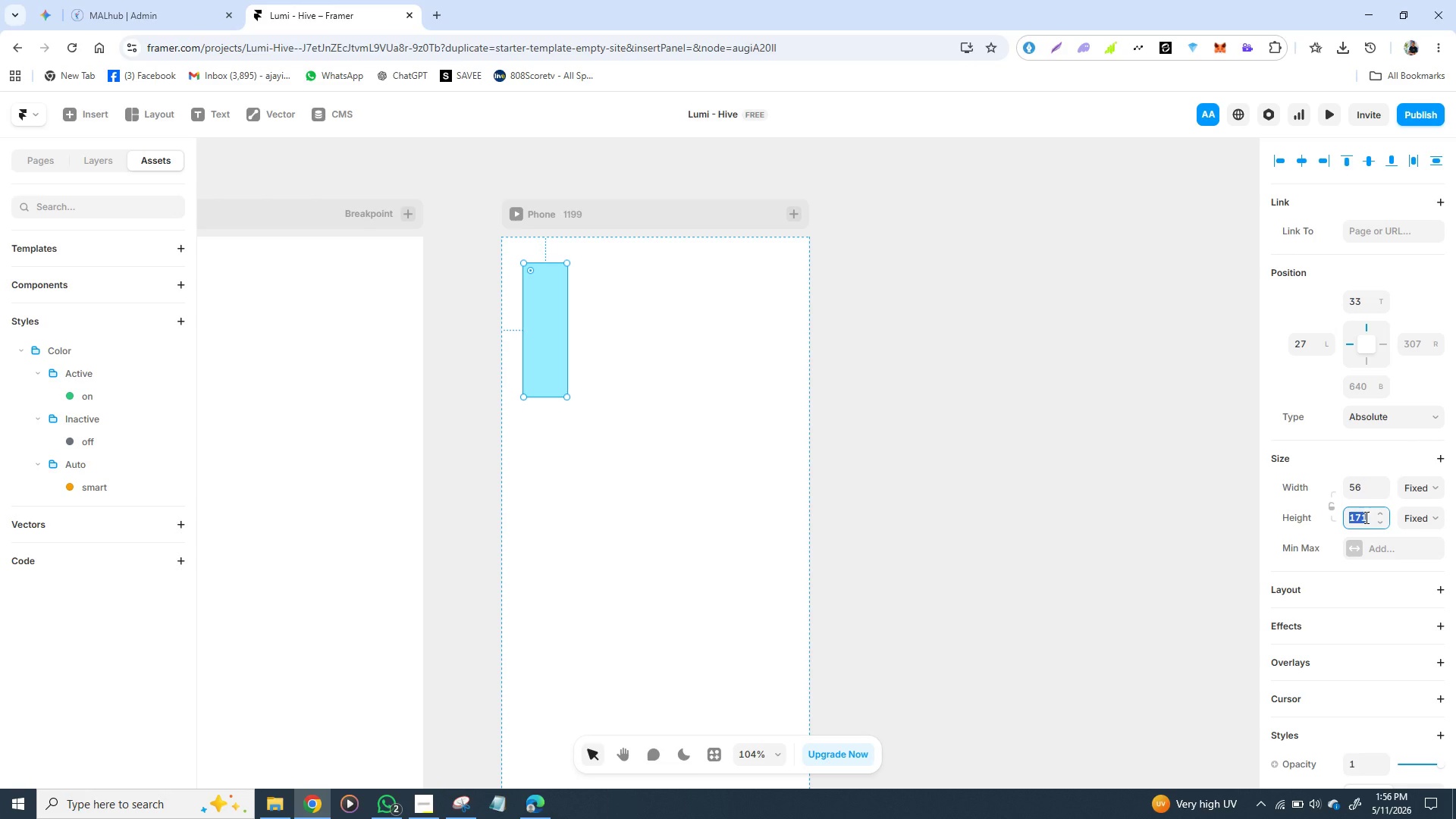 
type(30)
 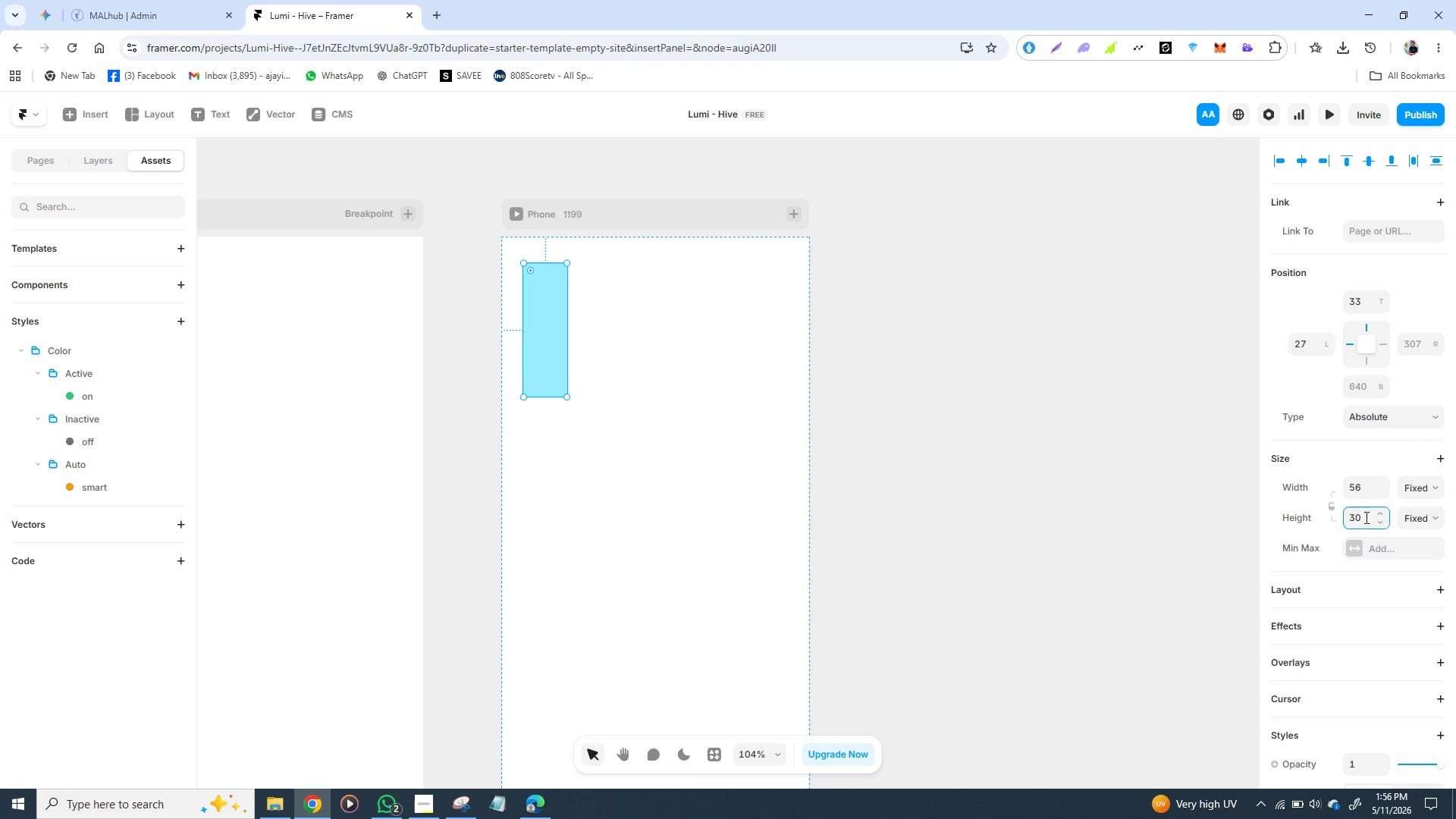 
key(Enter)
 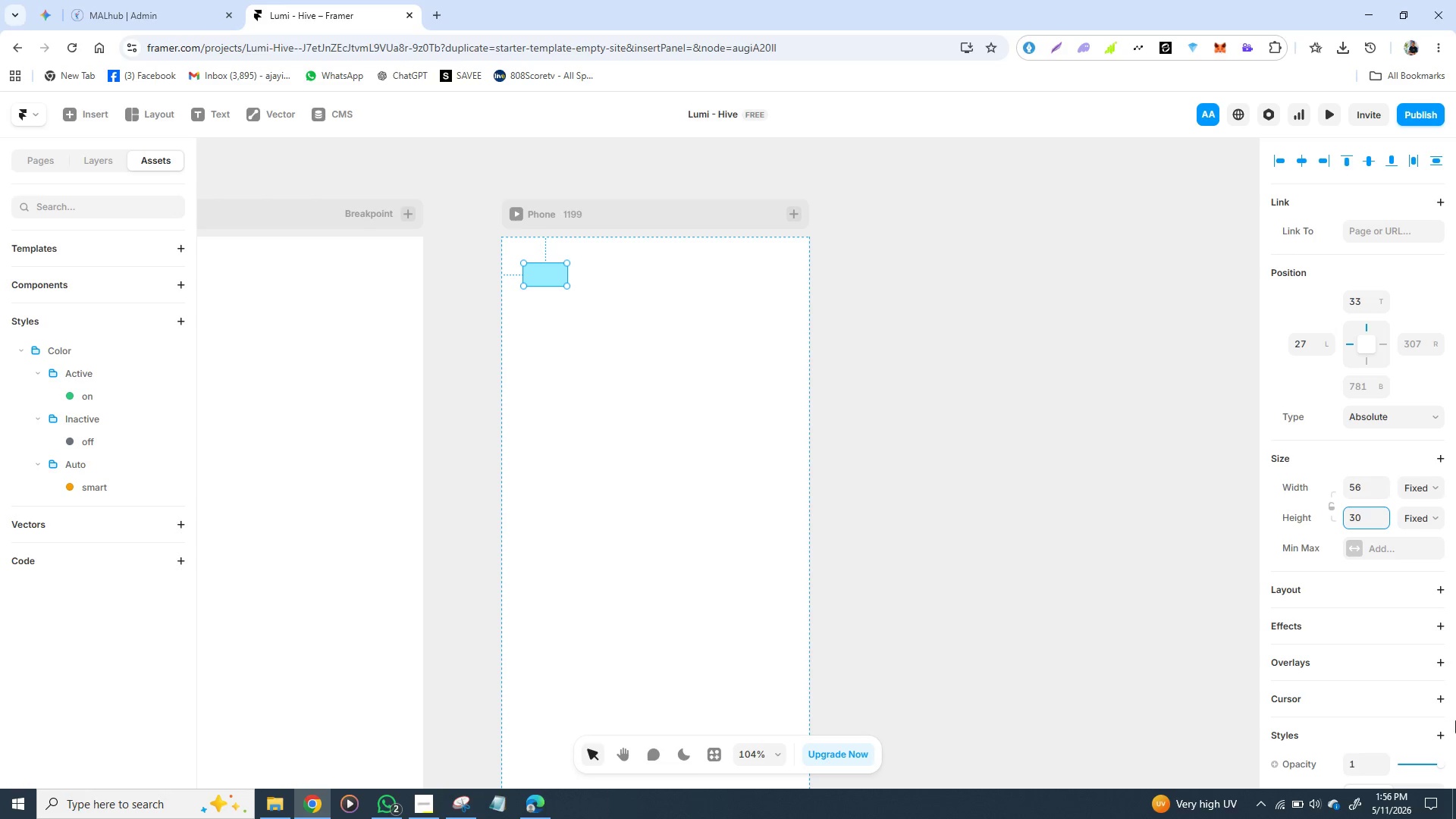 
wait(16.52)
 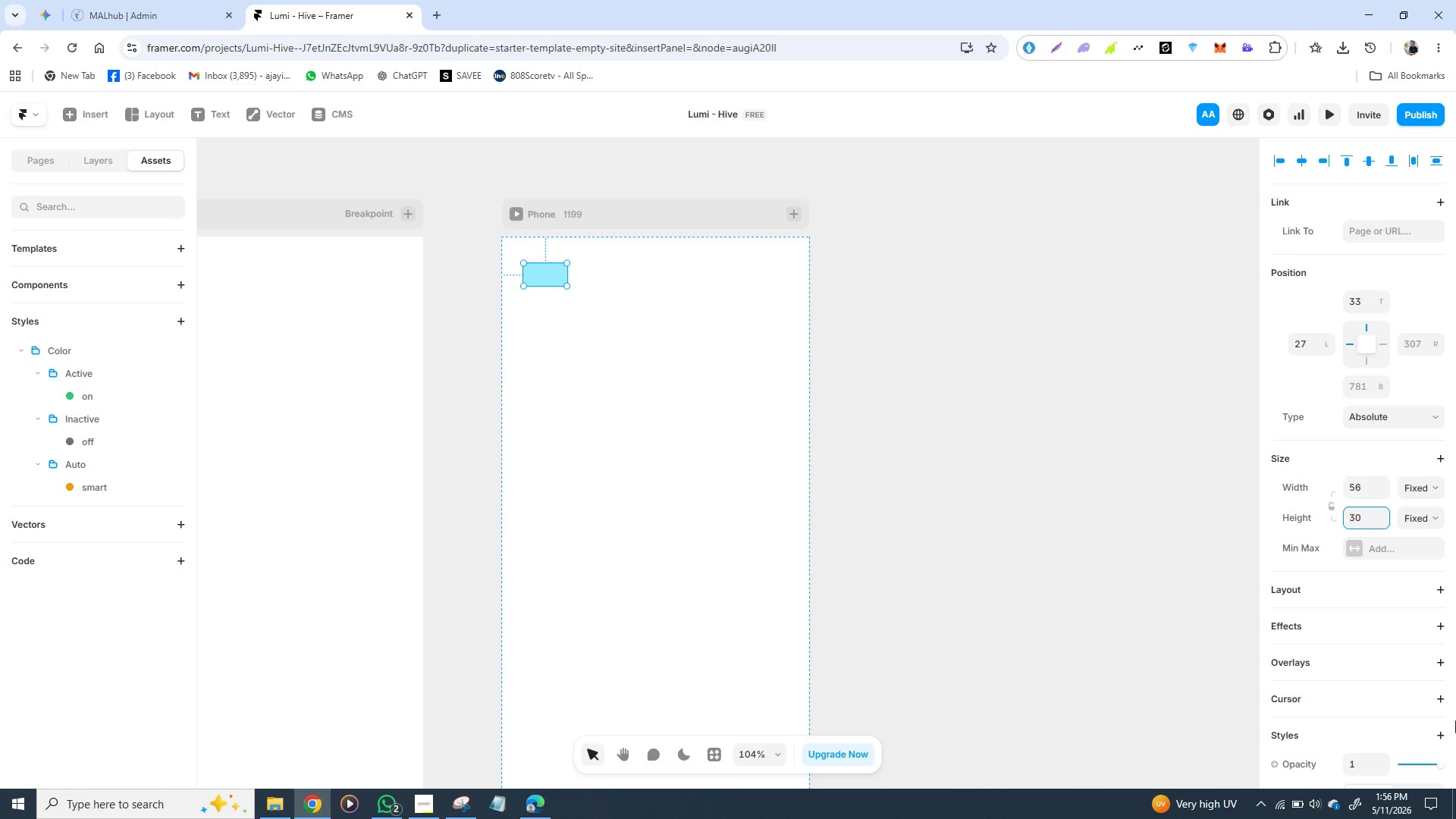 
left_click([1363, 548])
 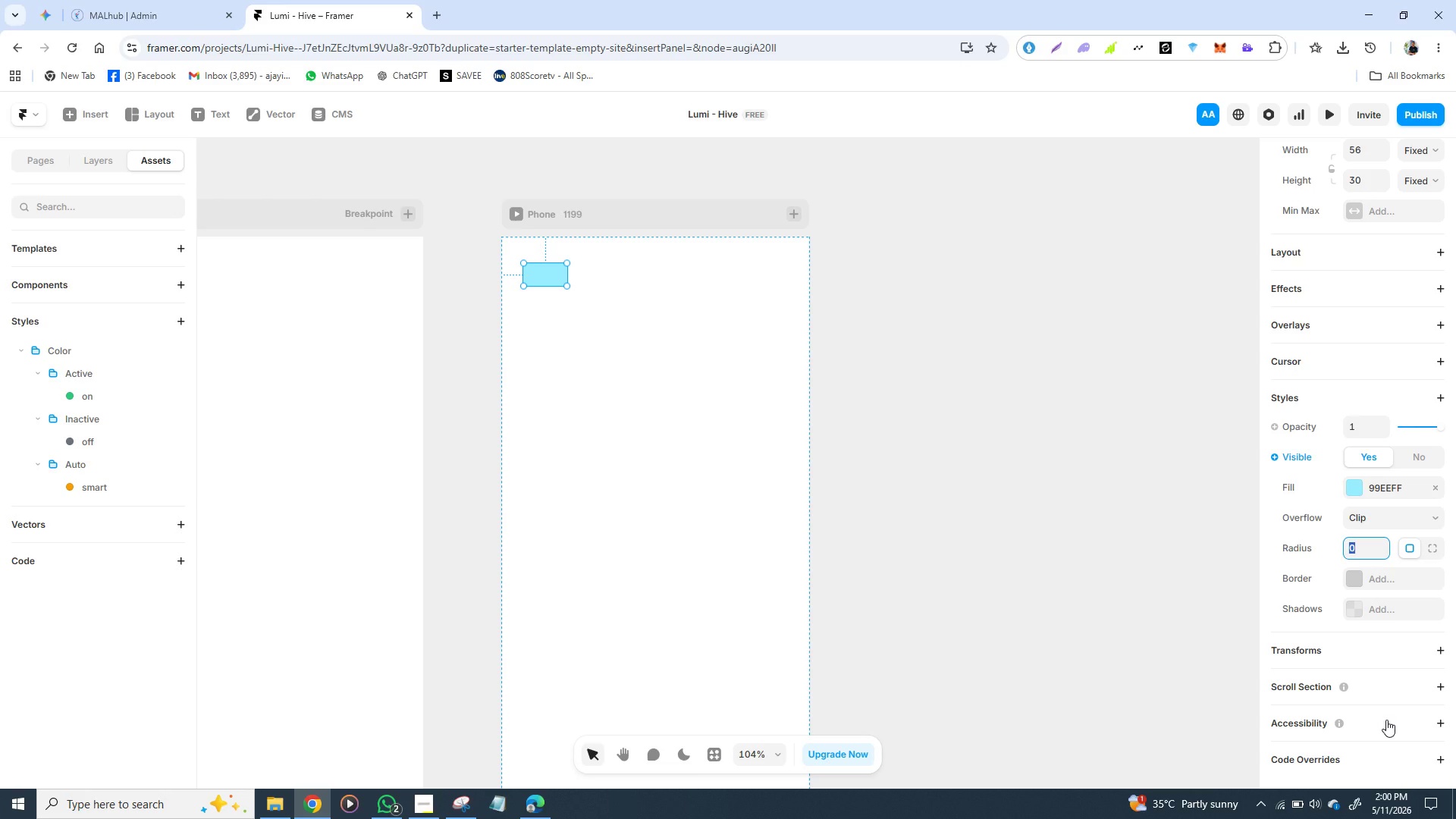 
wait(232.5)
 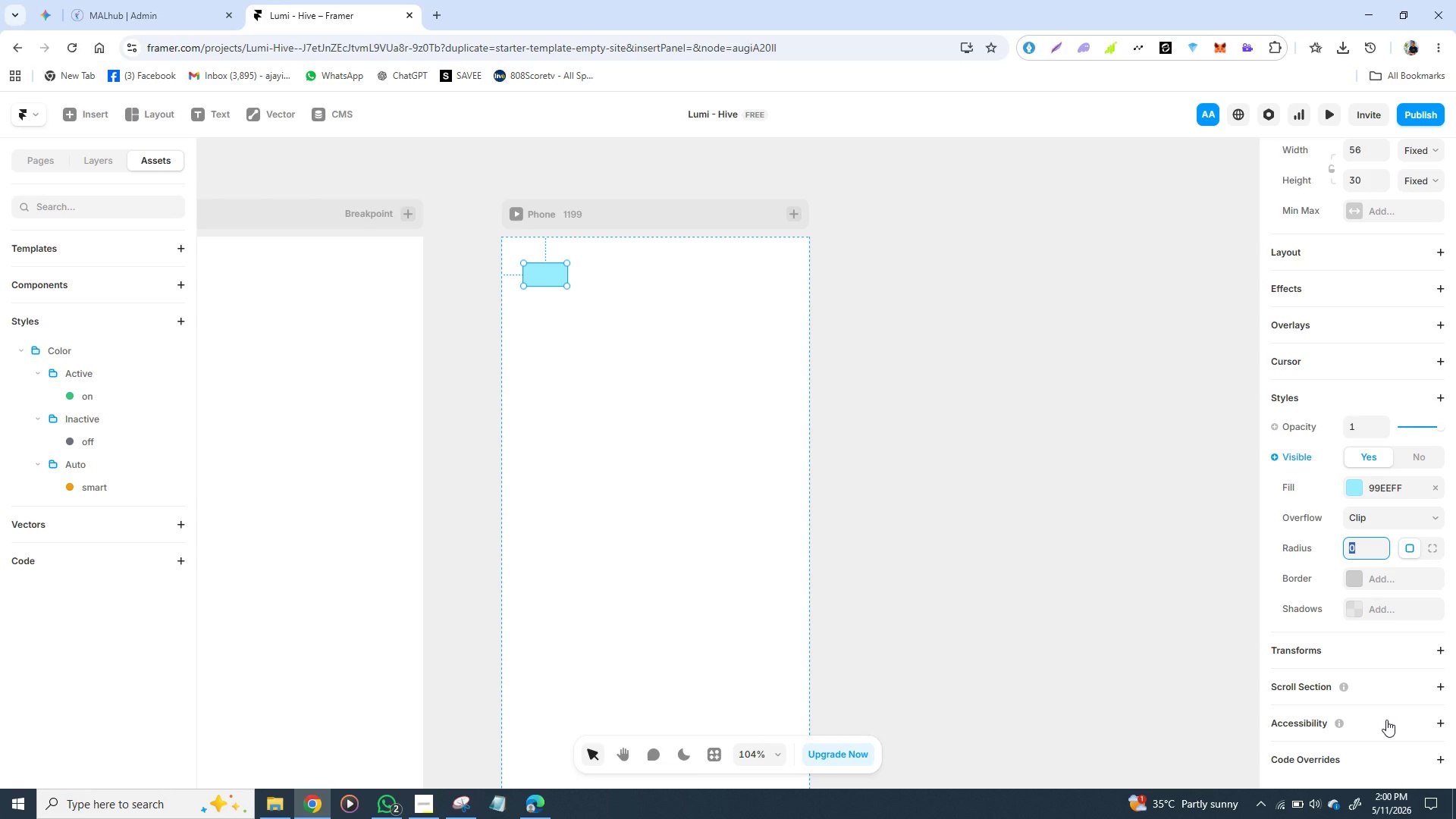 
left_click([545, 273])
 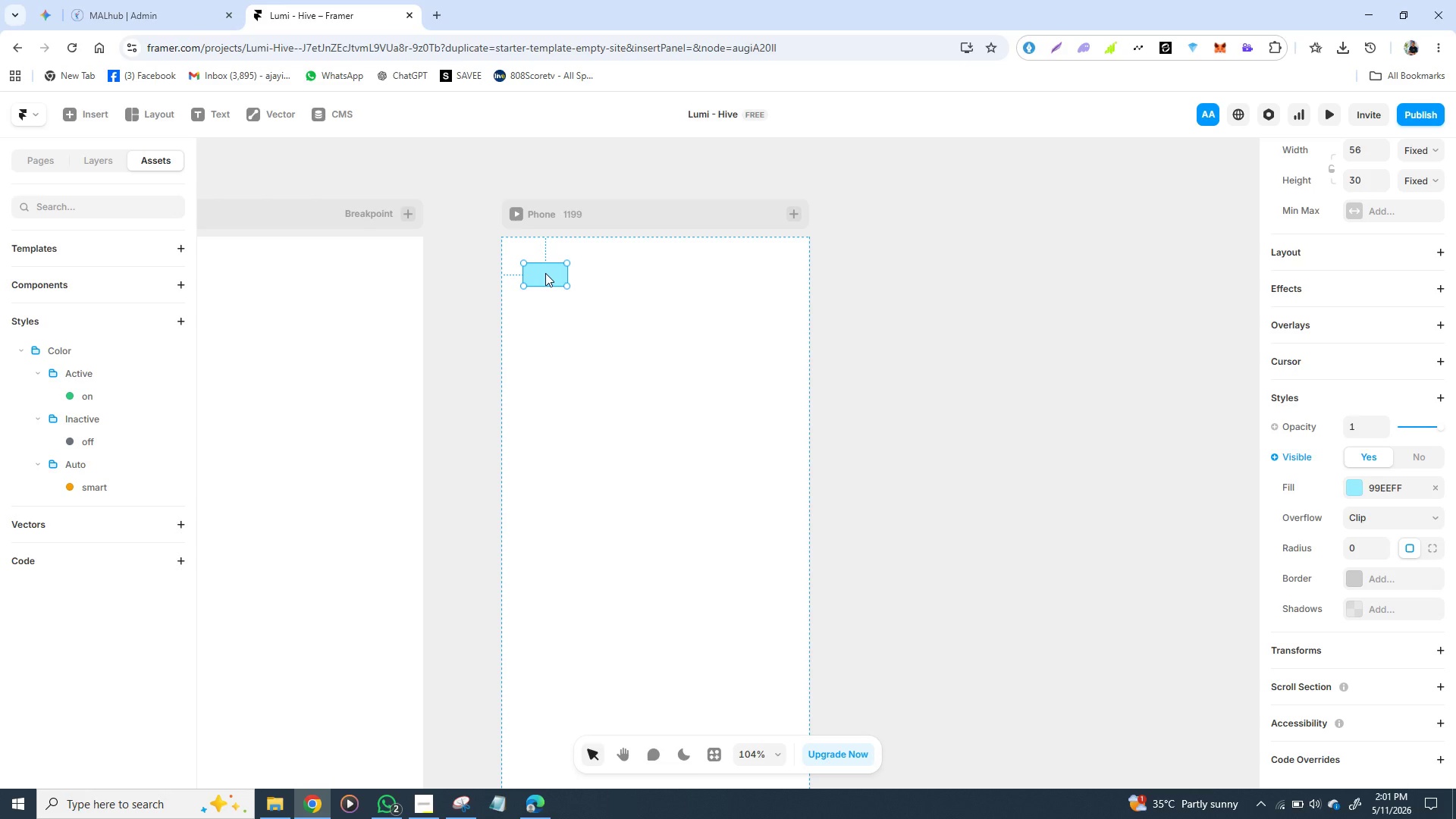 
wait(22.69)
 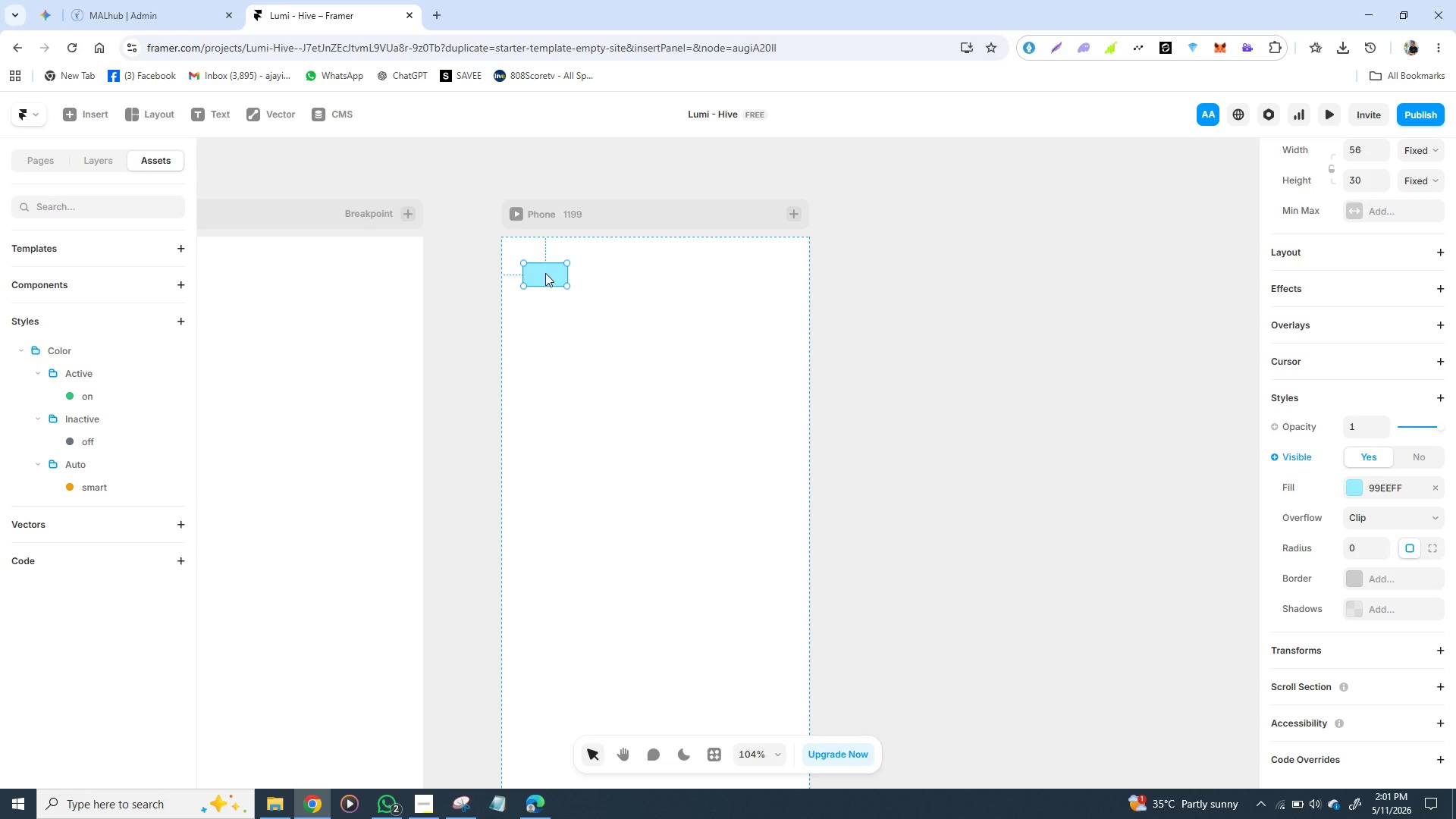 
left_click([646, 423])
 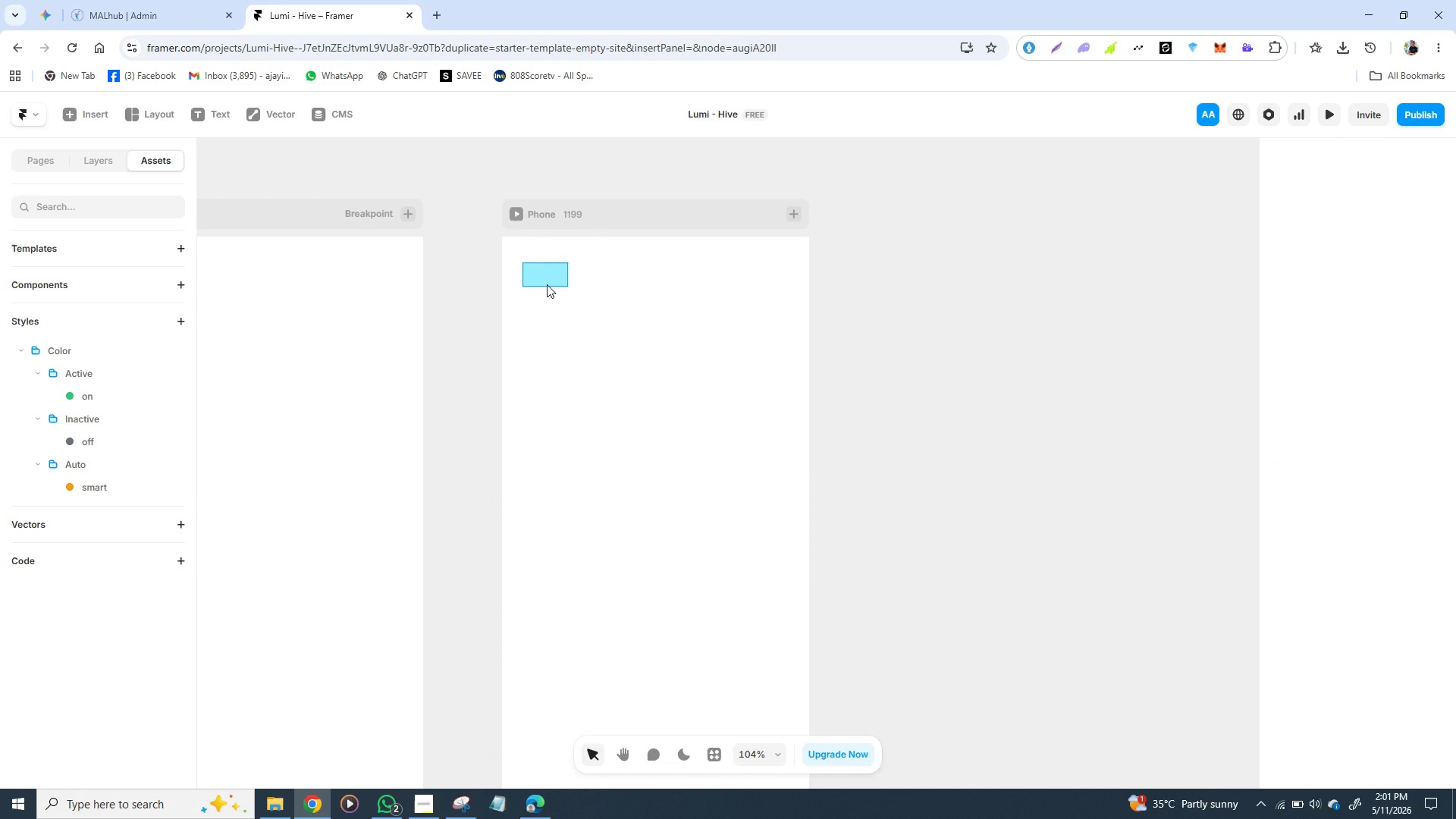 
left_click([547, 284])
 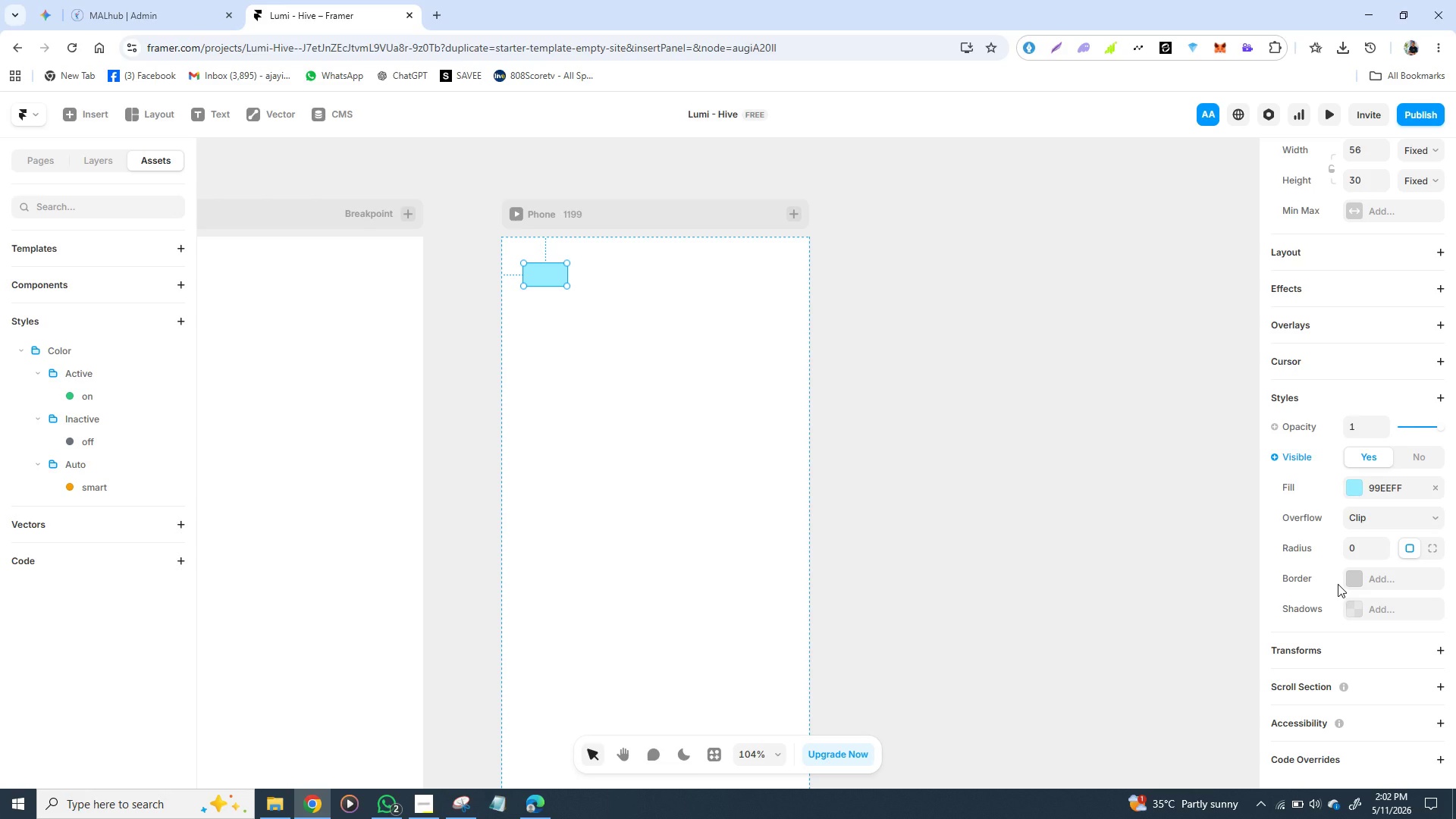 
wait(102.31)
 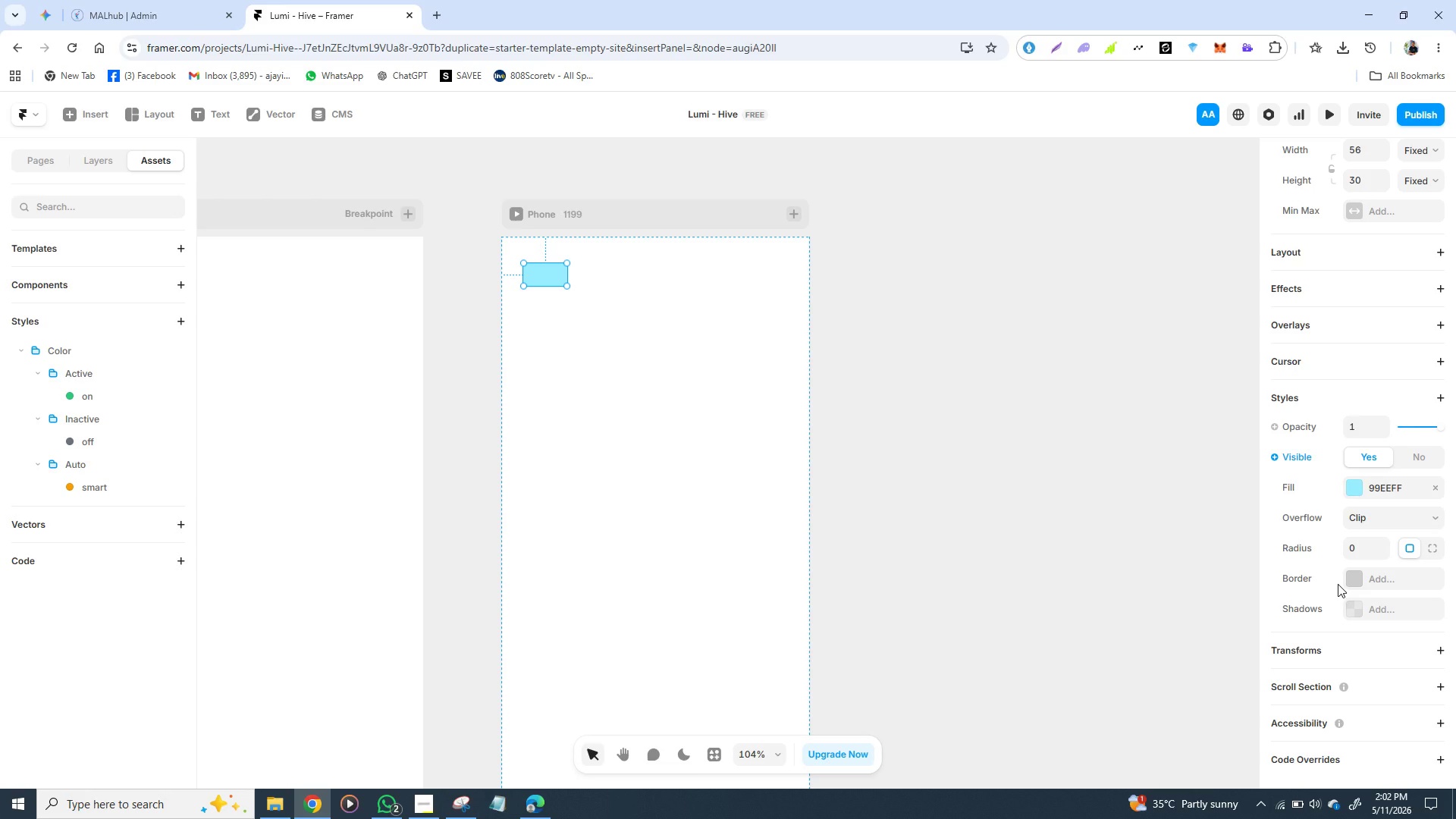 
left_click([1352, 548])
 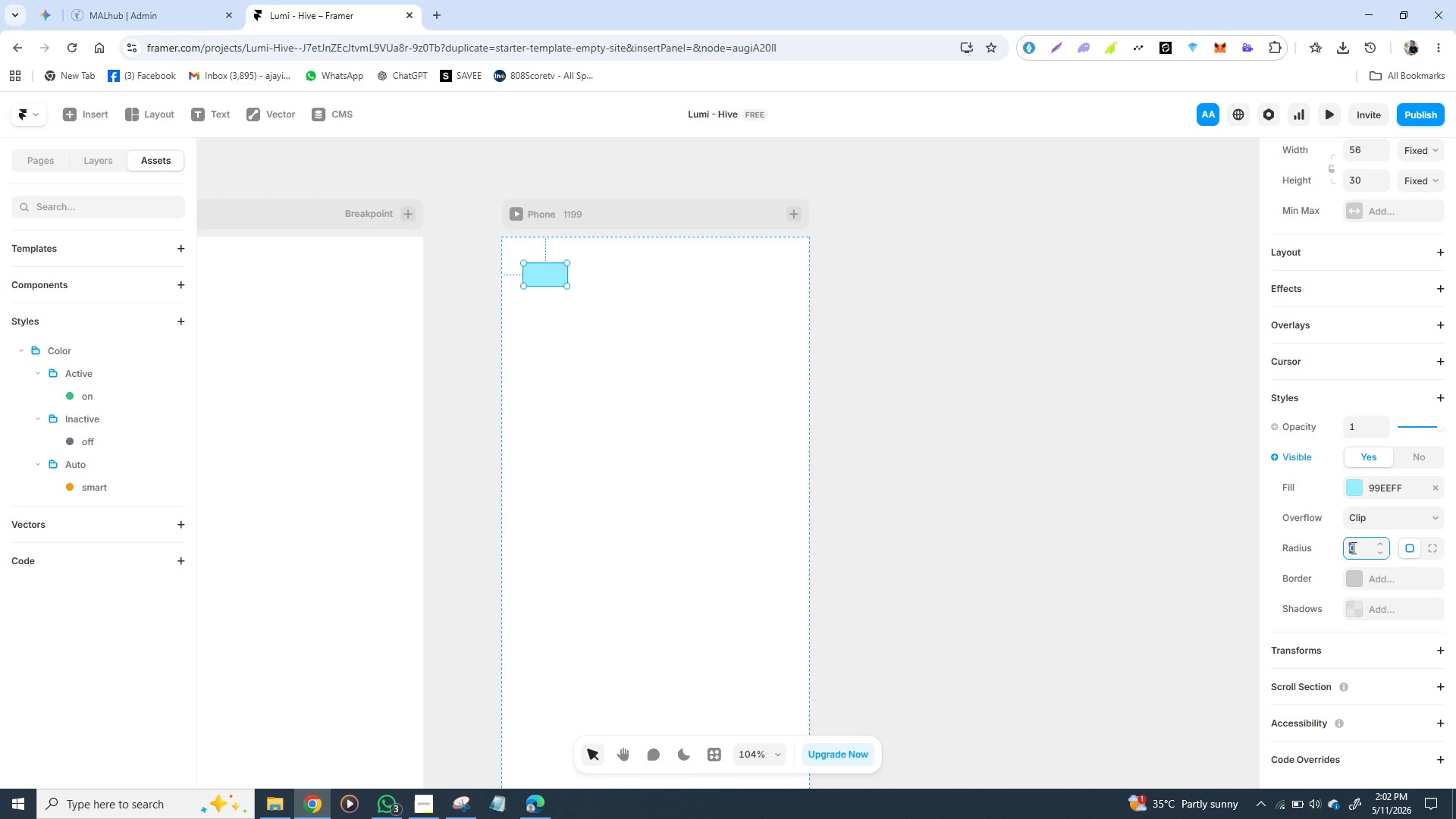 
type(15)
 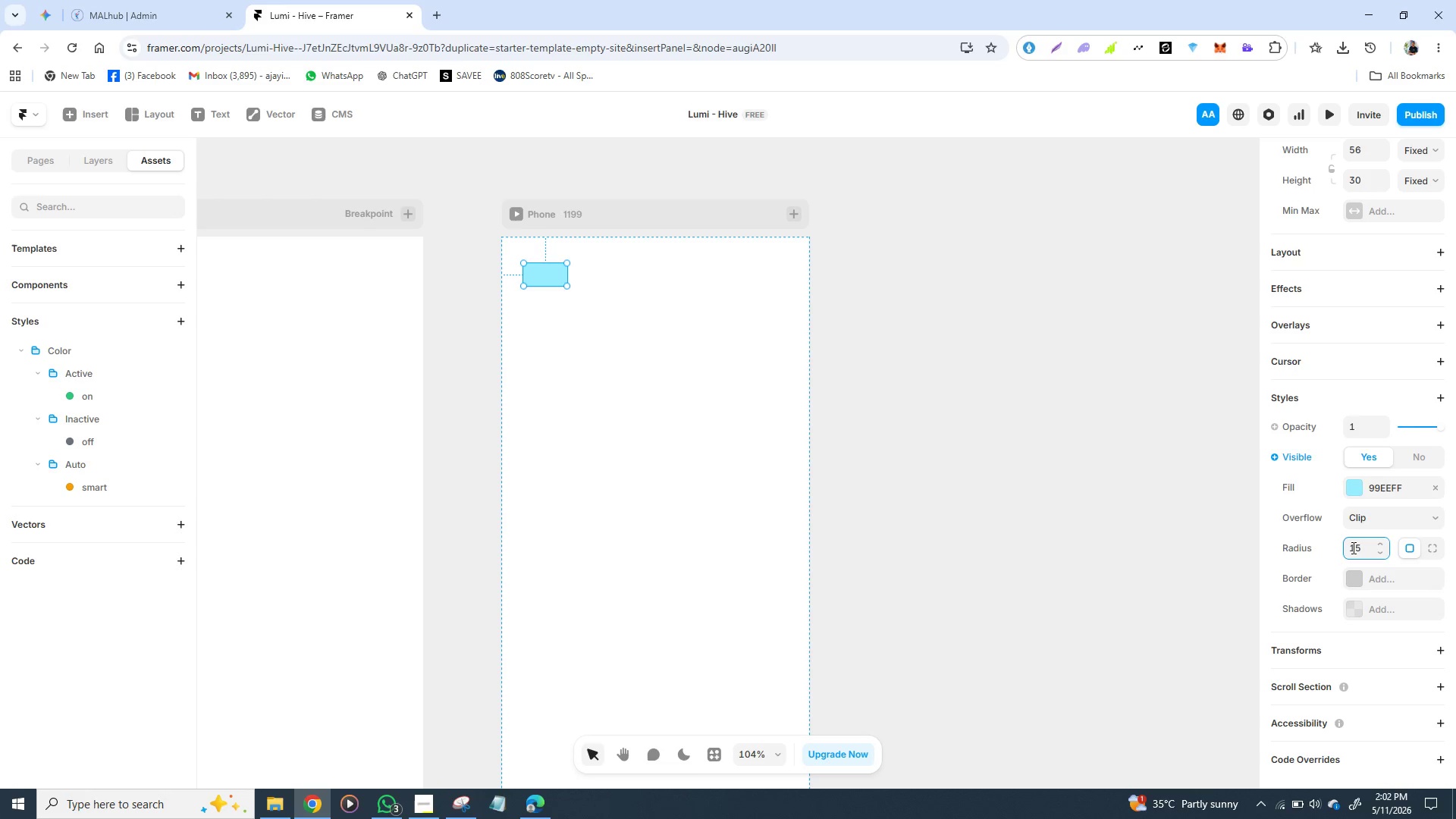 
key(Enter)
 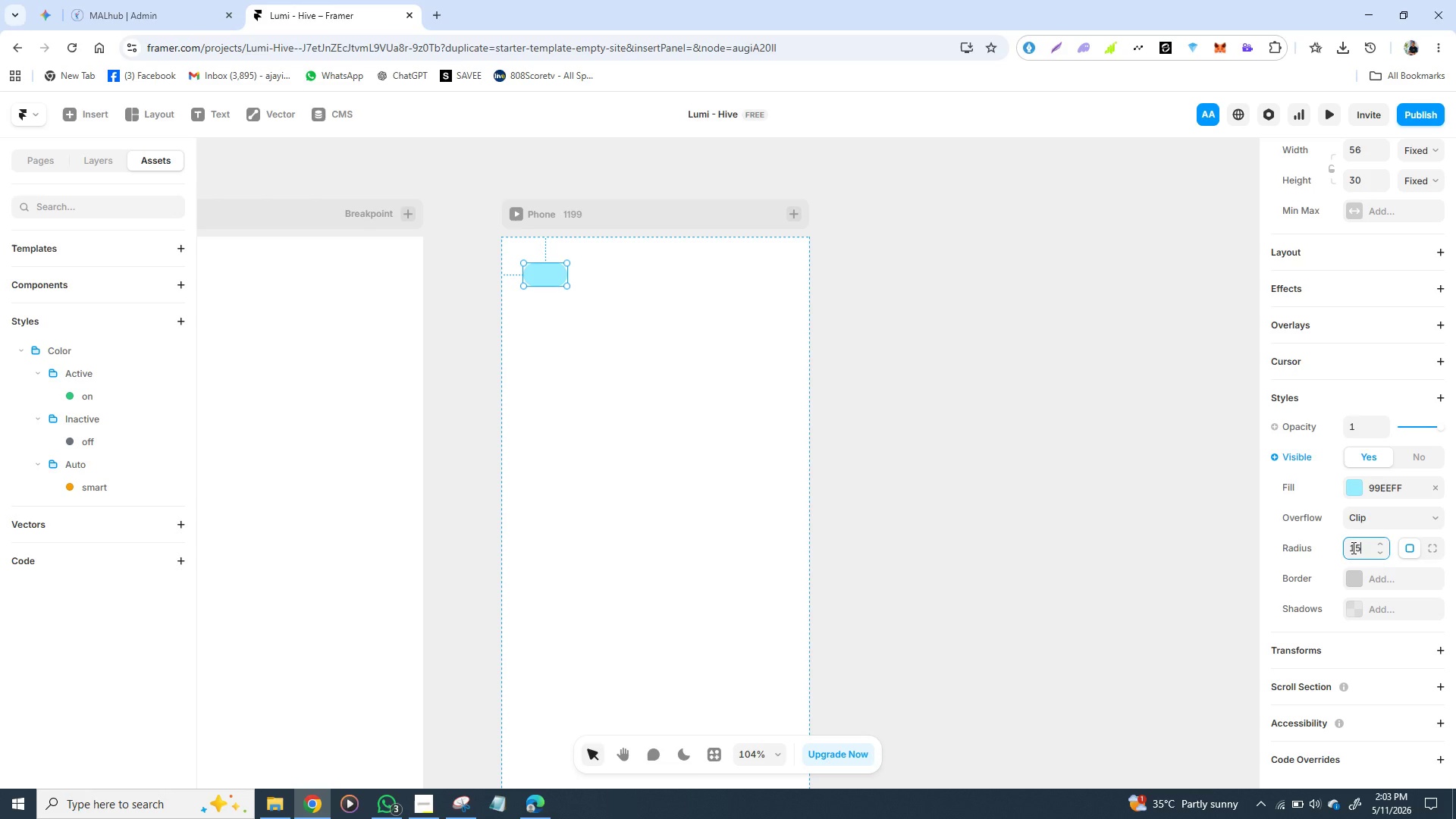 
wait(51.02)
 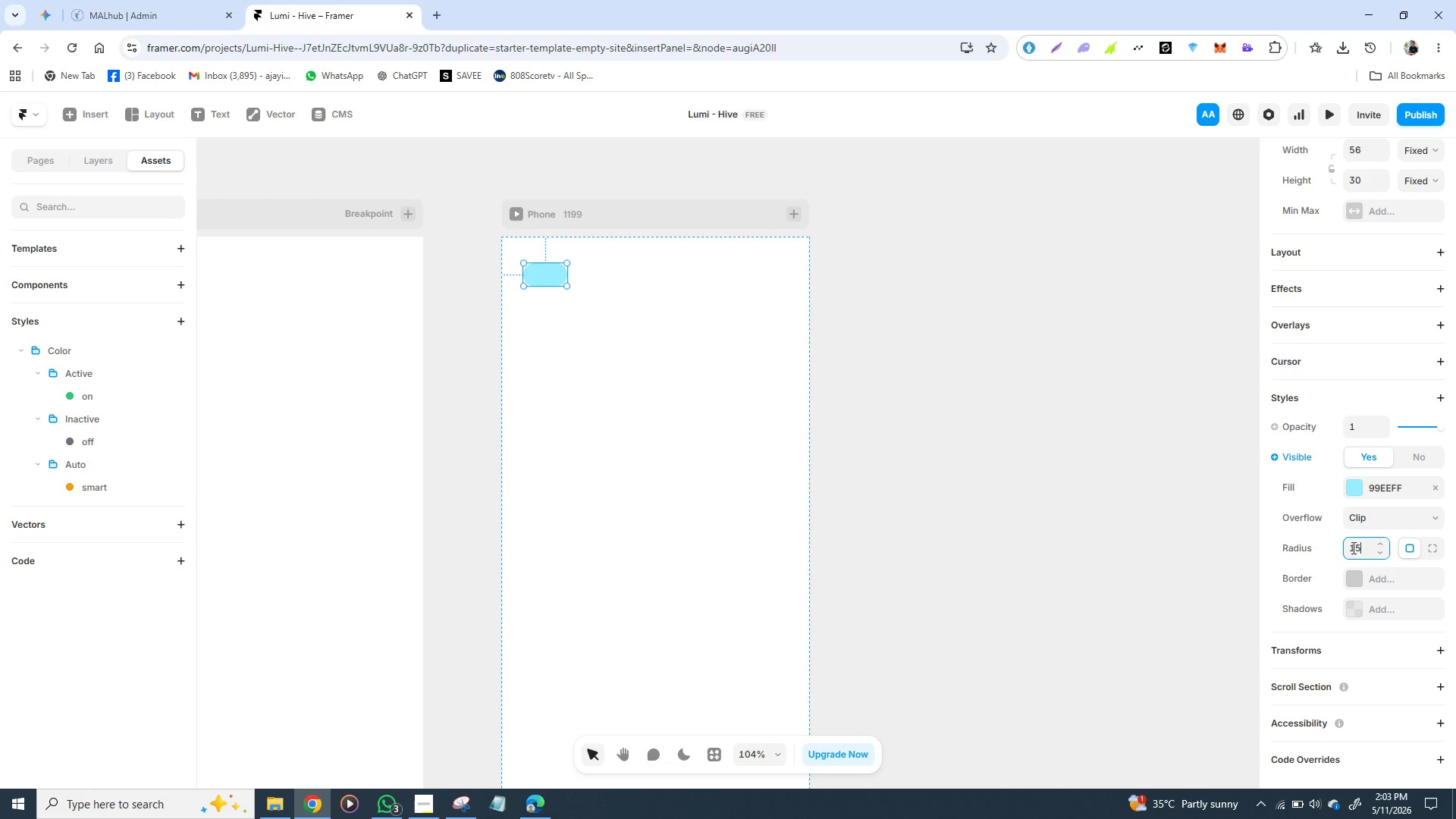 
left_click([1356, 489])
 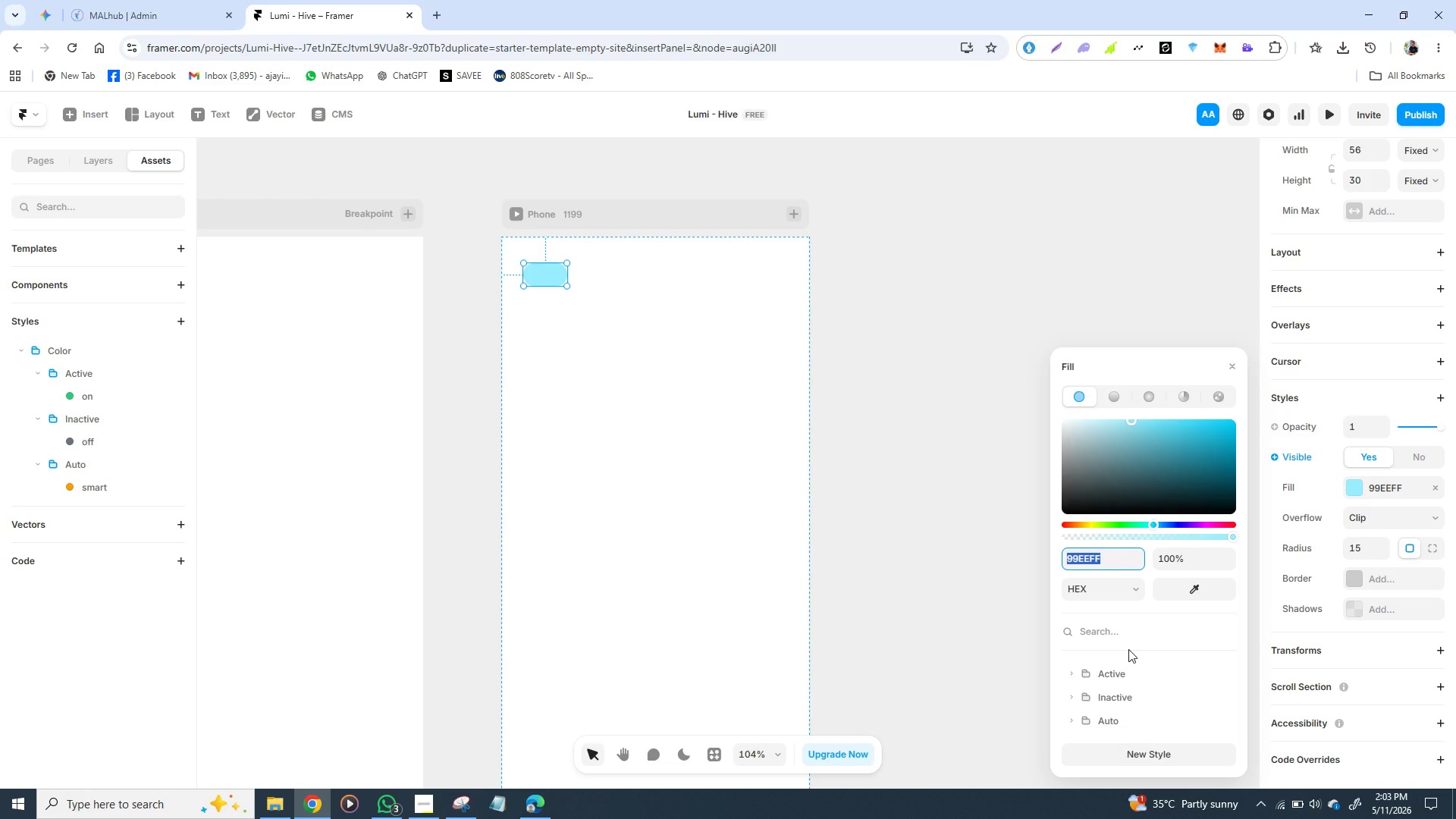 
wait(6.55)
 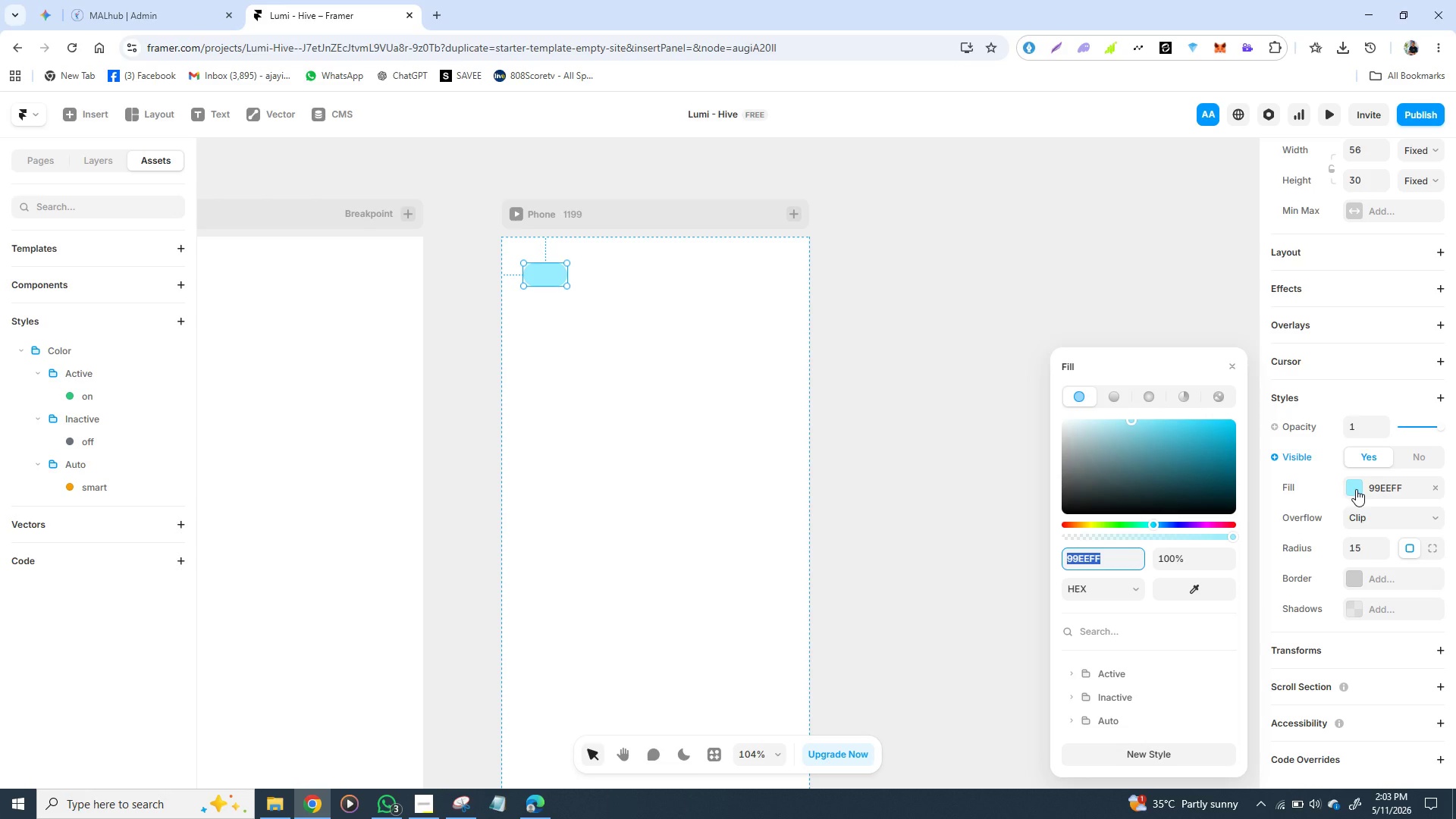 
left_click([1117, 699])
 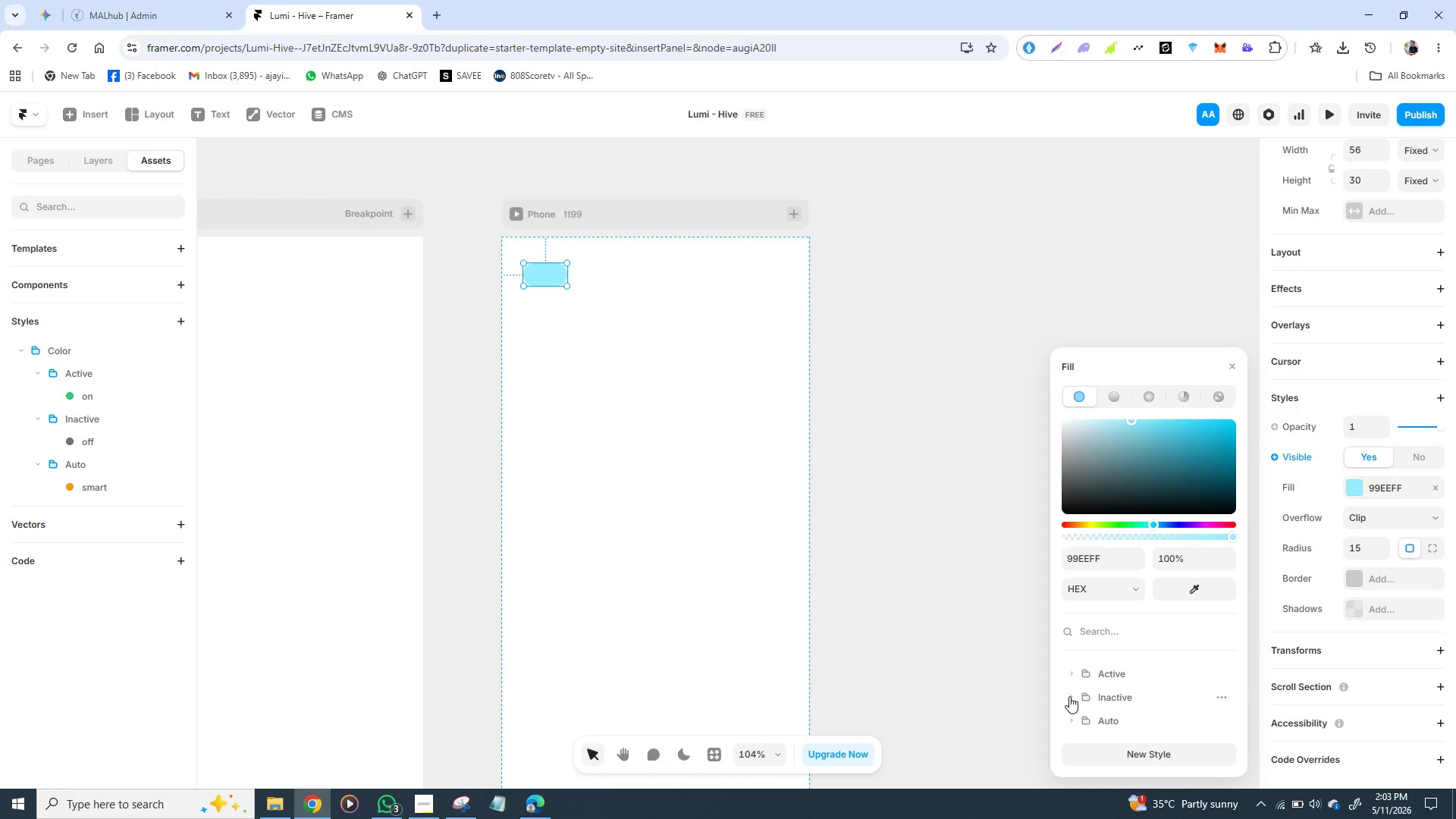 
left_click([1069, 695])
 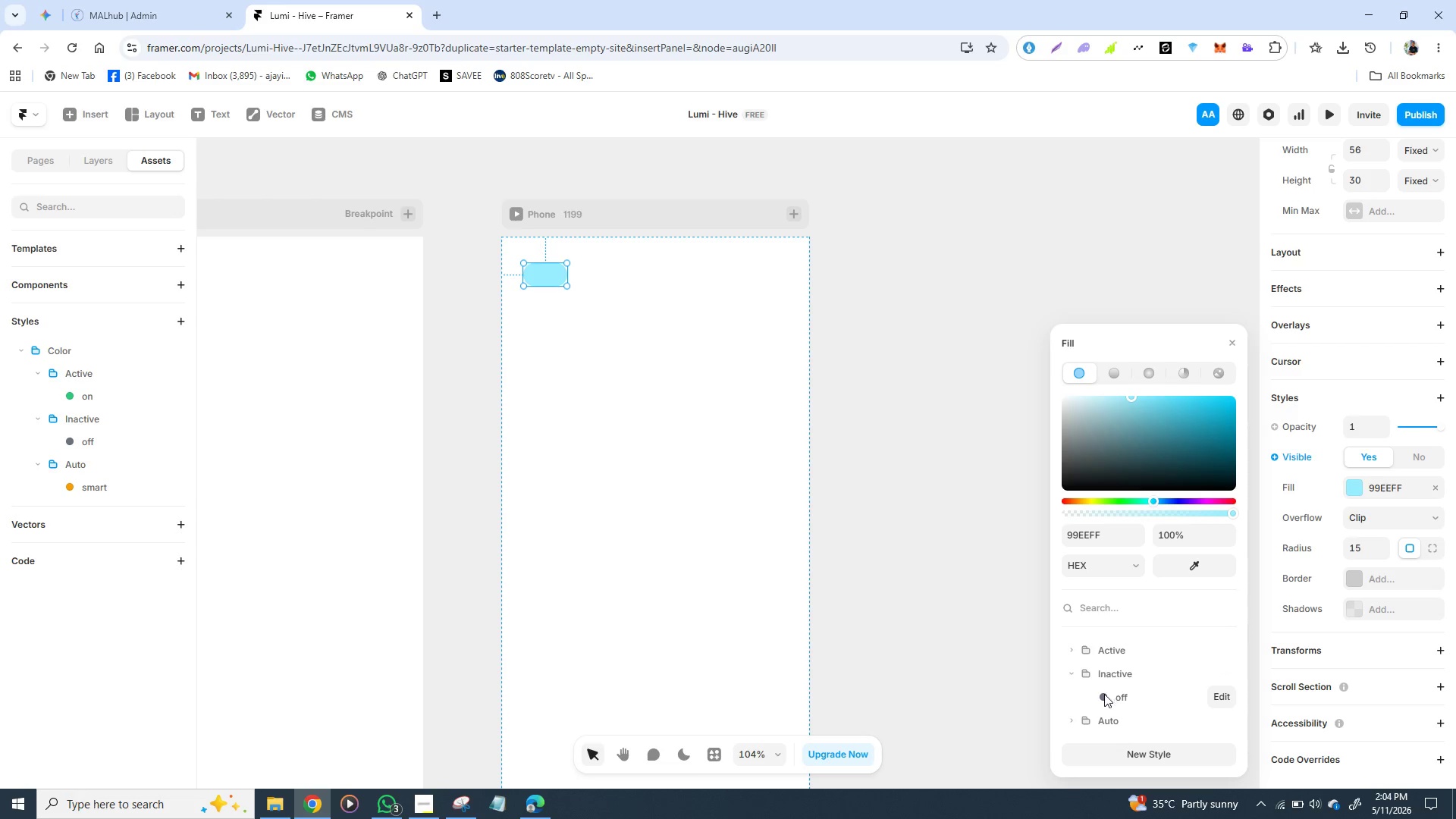 
wait(5.27)
 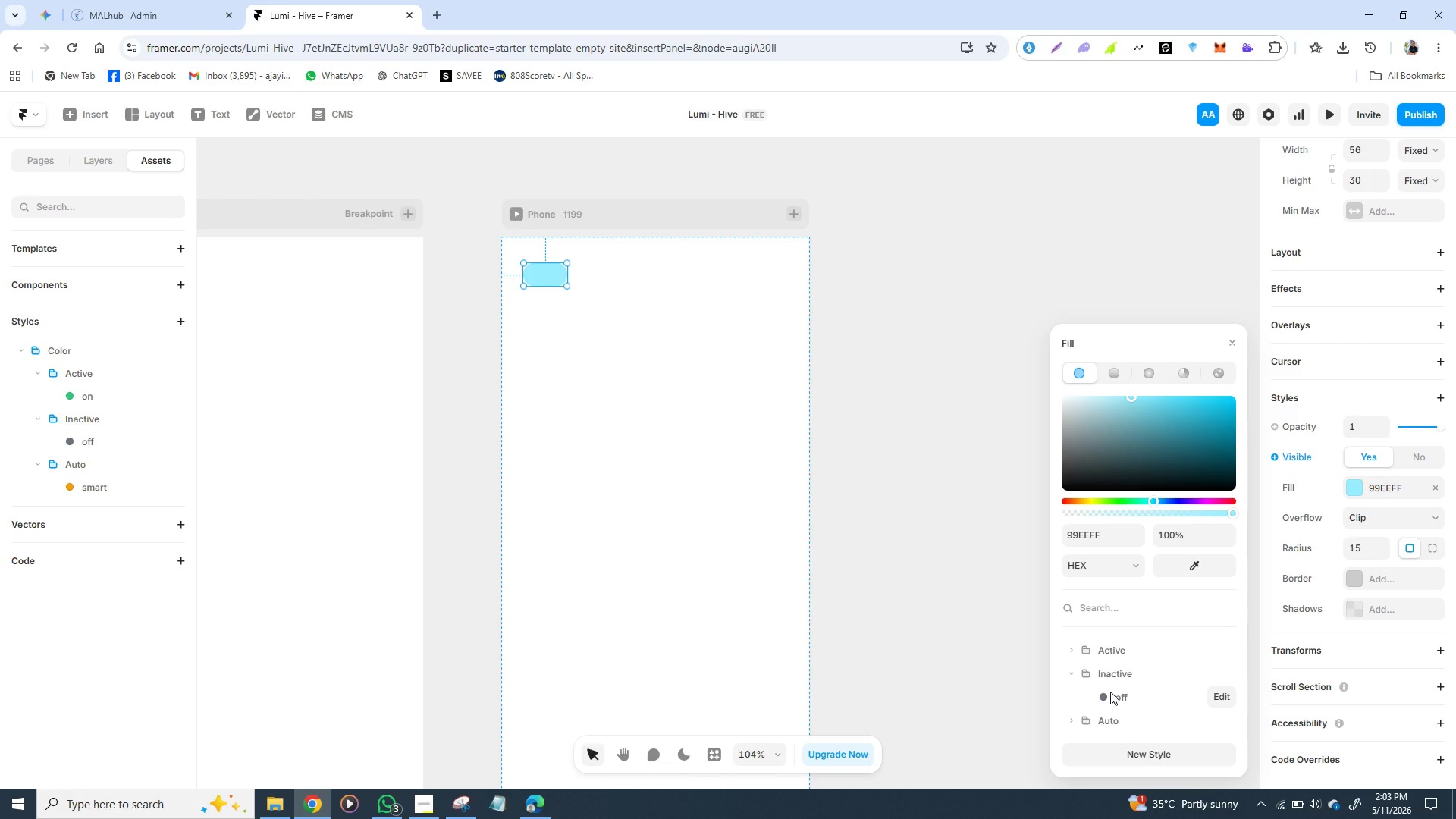 
left_click([1072, 719])
 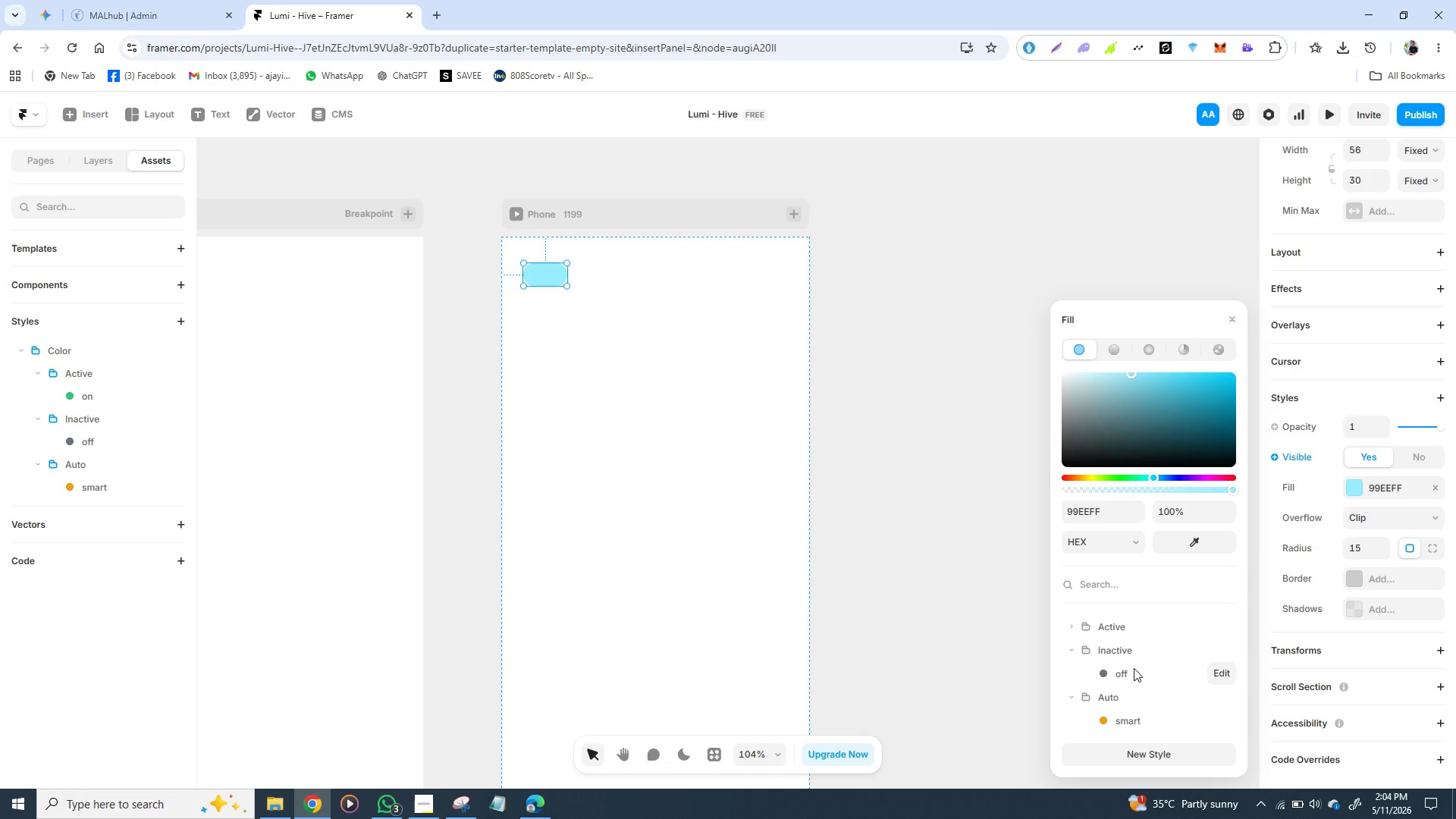 
left_click([1147, 668])
 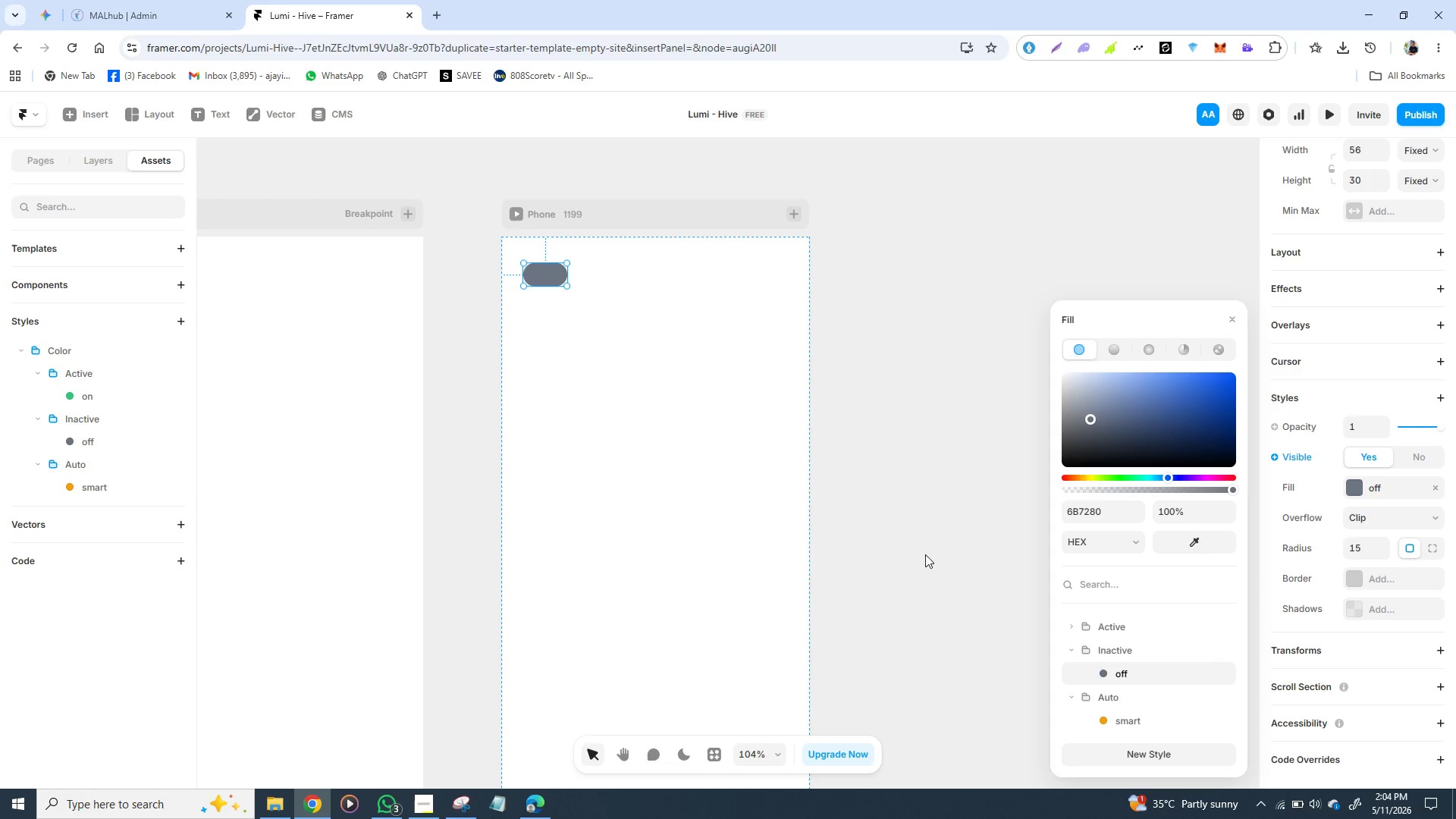 
left_click([923, 552])
 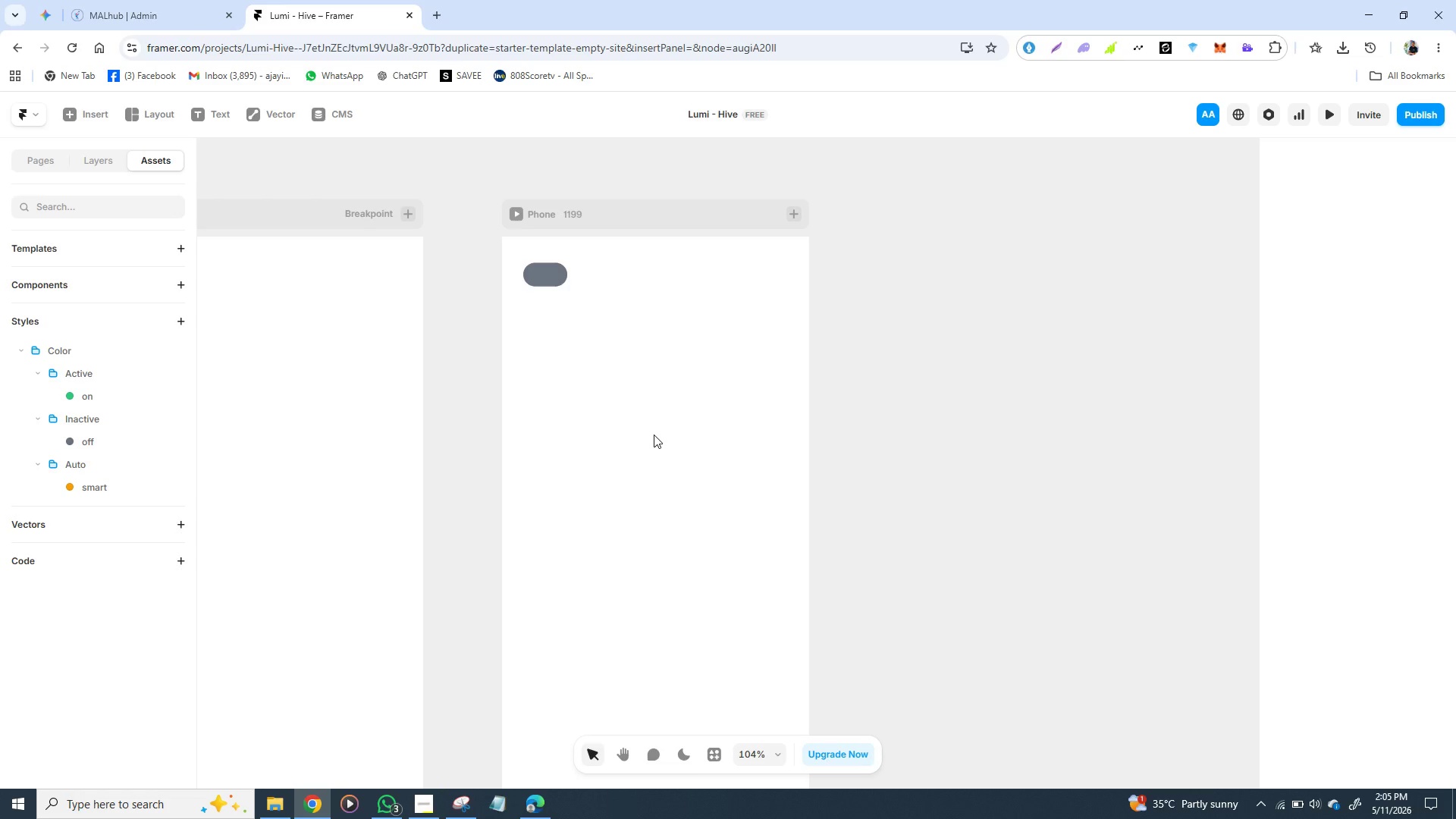 
wait(93.92)
 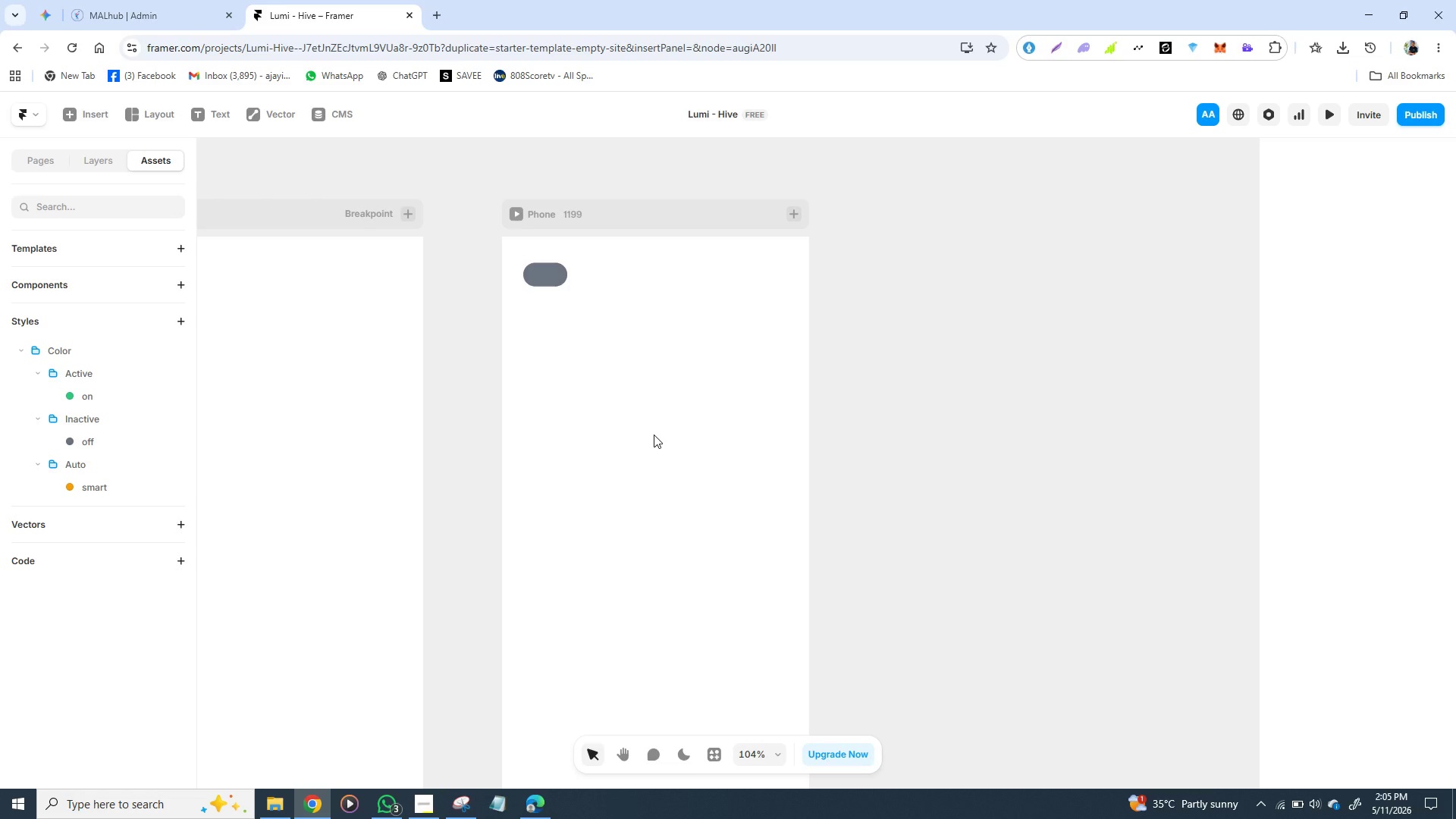 
left_click([550, 278])
 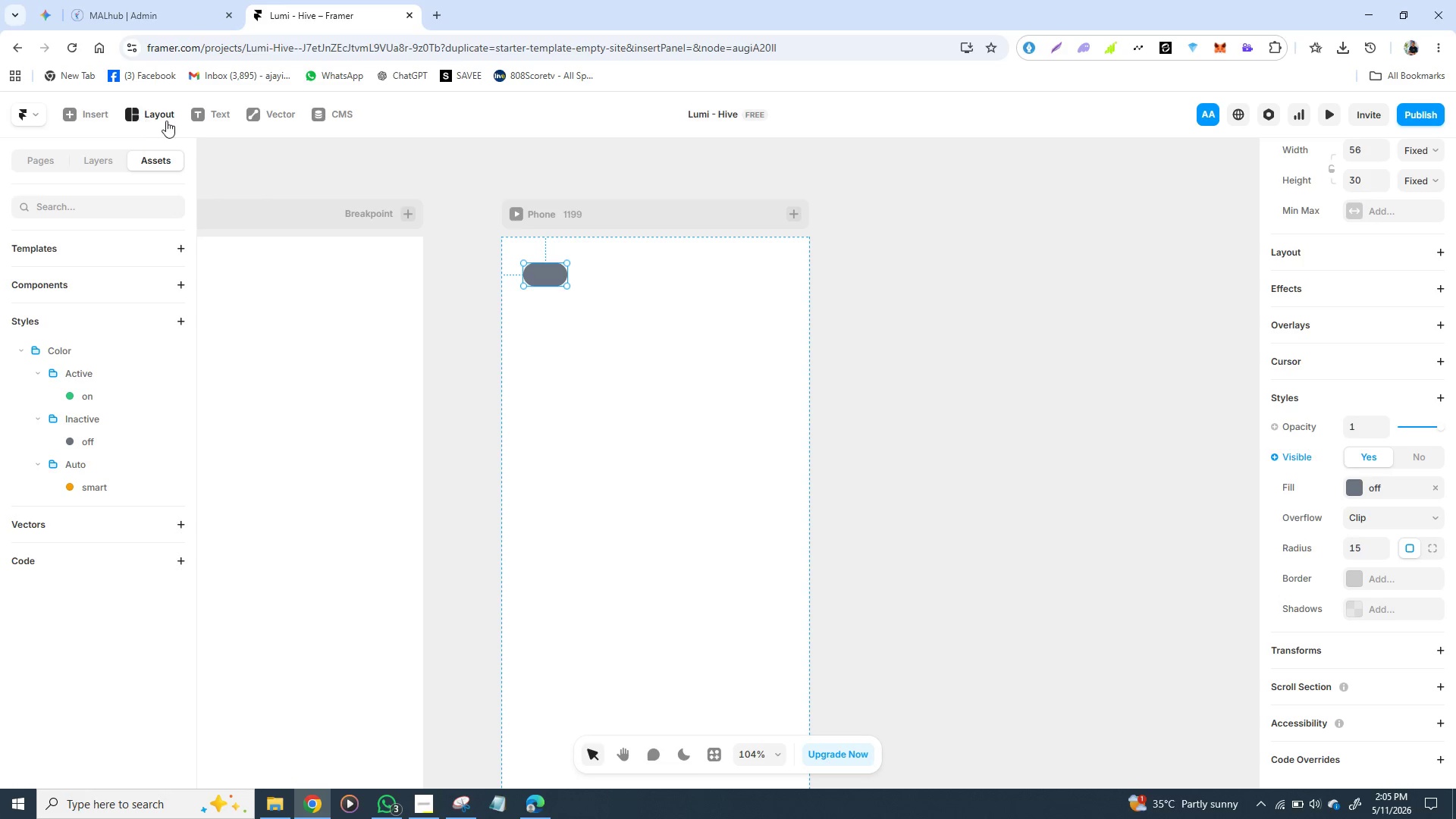 
wait(8.24)
 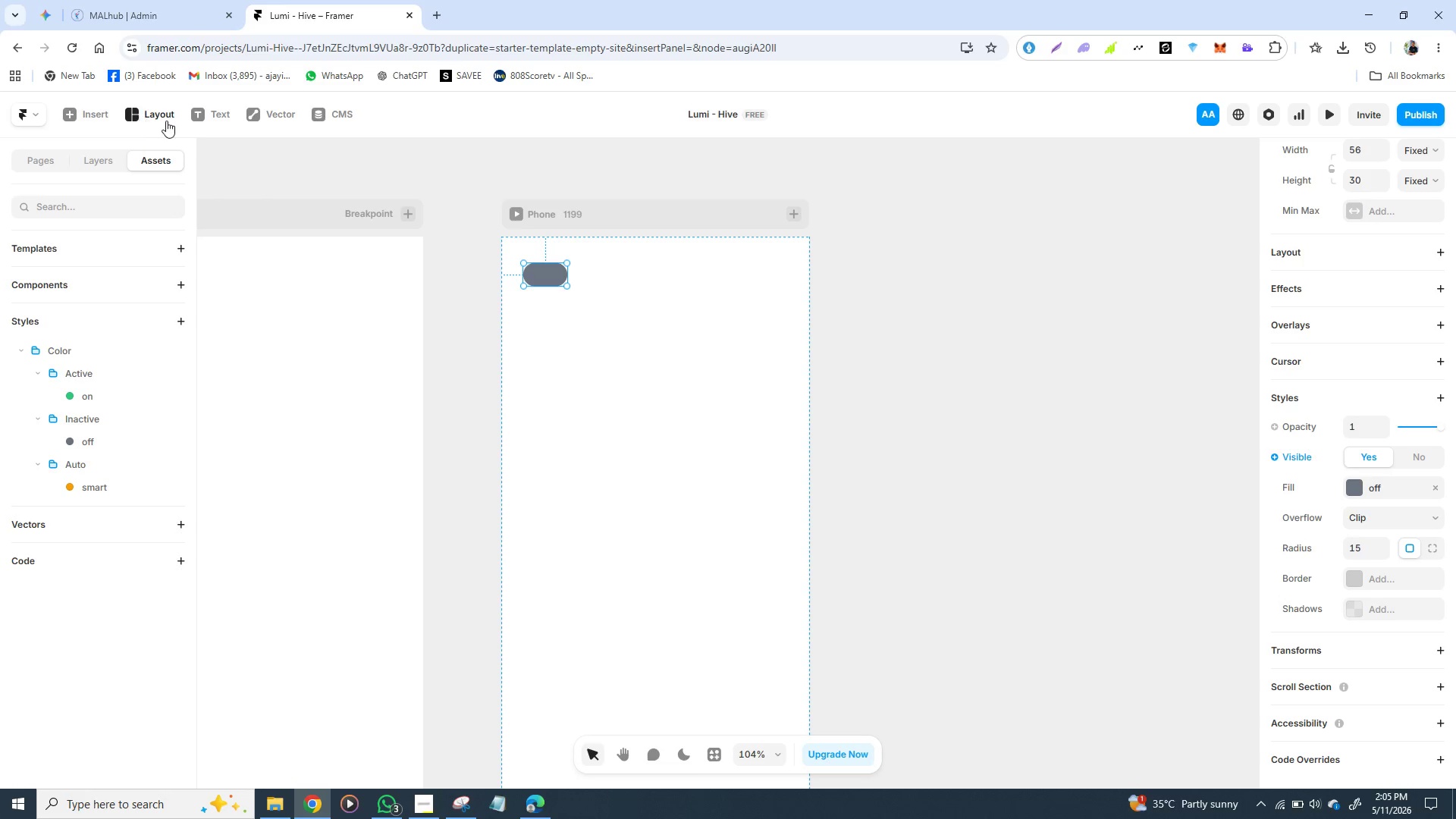 
left_click([274, 116])
 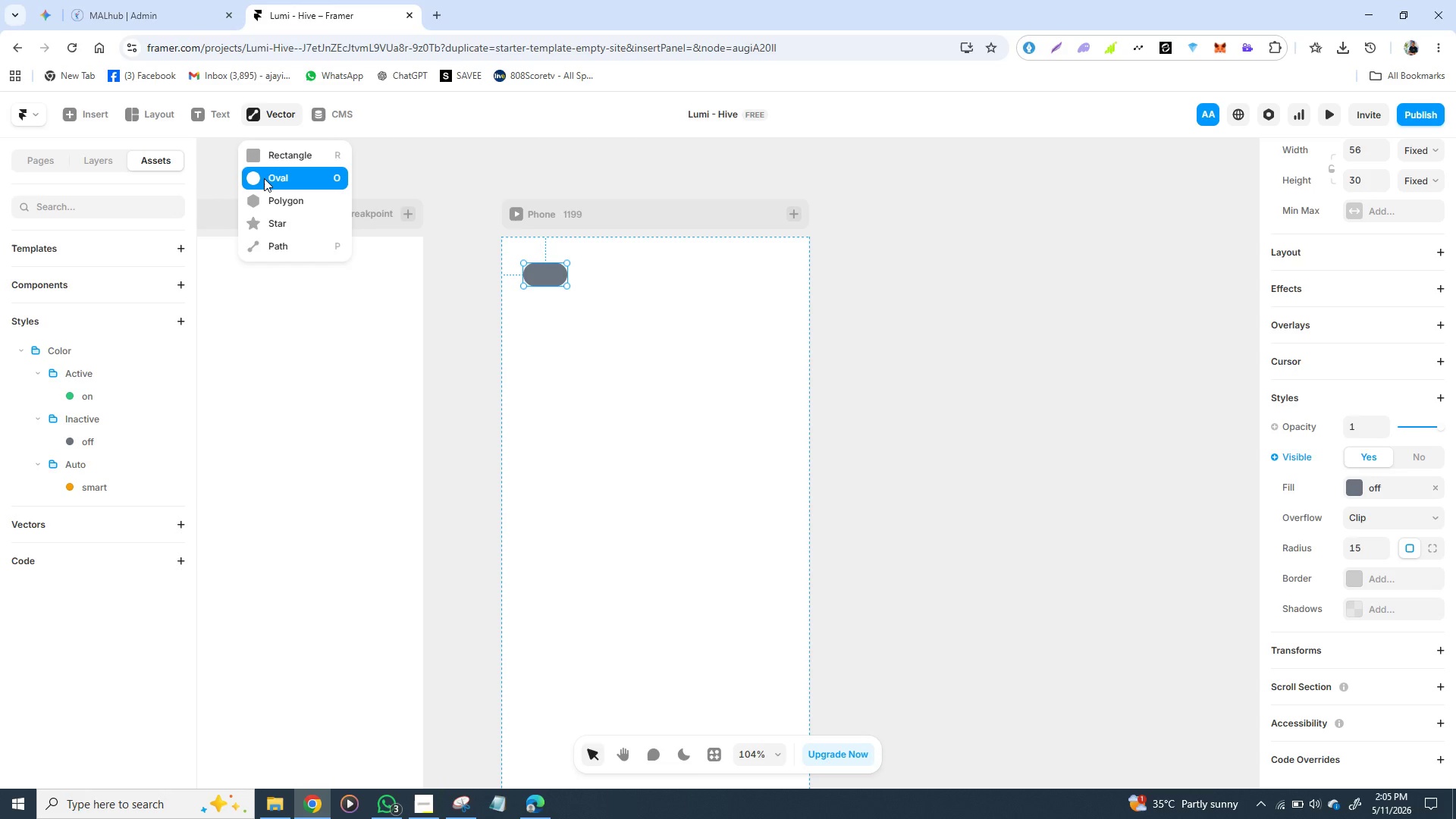 
left_click([262, 178])
 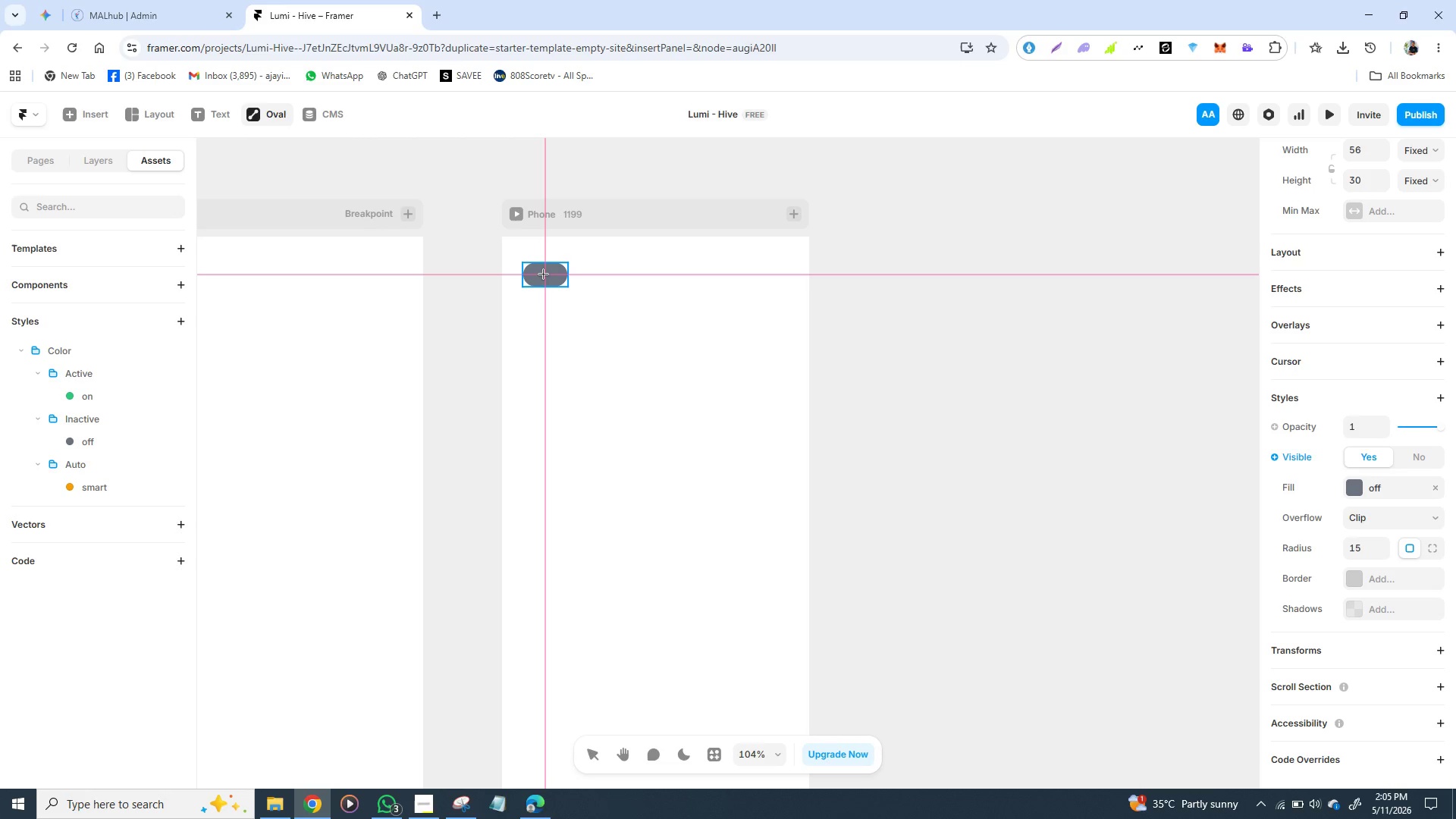 
left_click_drag(start_coordinate=[543, 274], to_coordinate=[556, 284])
 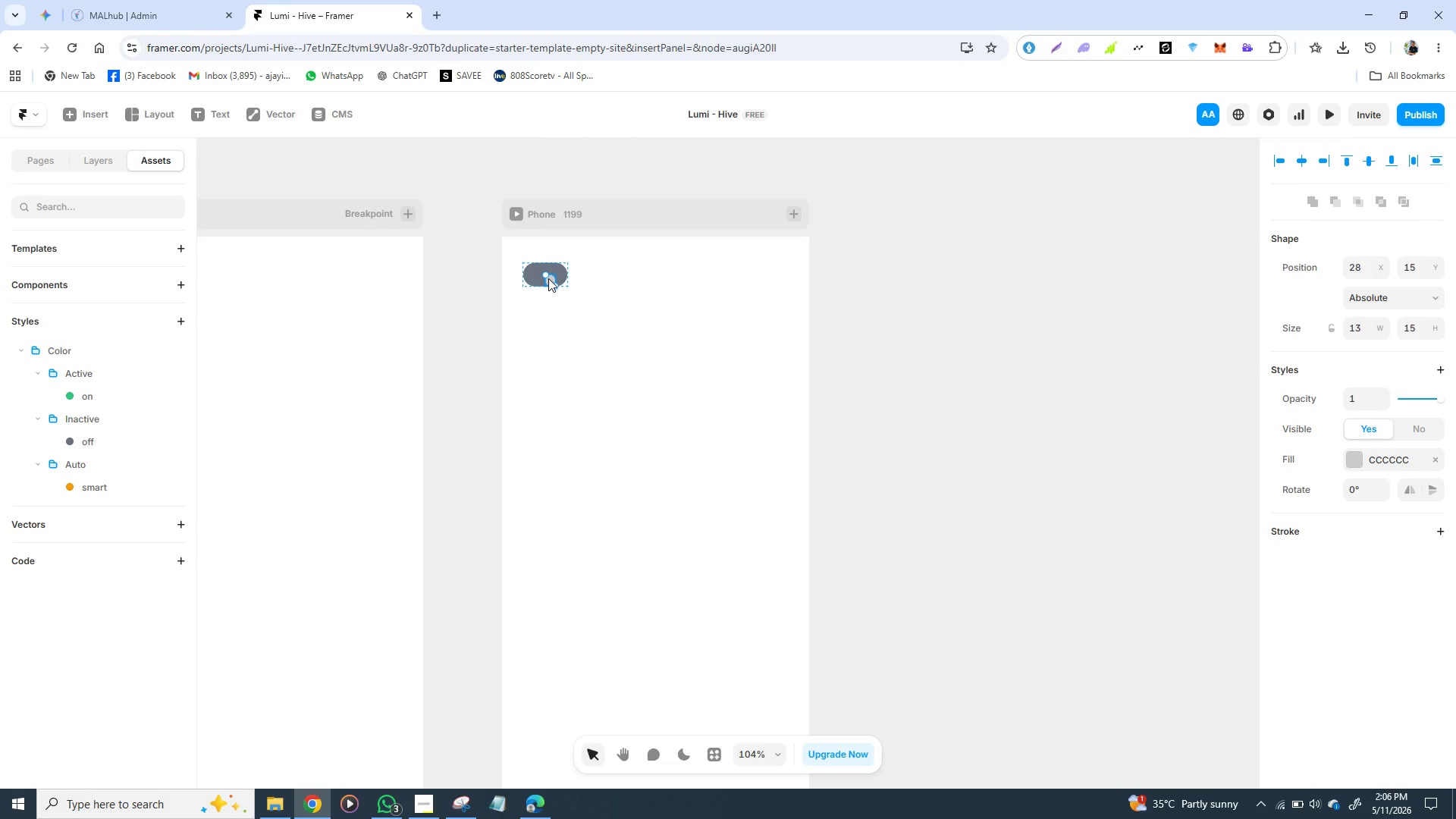 
left_click_drag(start_coordinate=[548, 278], to_coordinate=[544, 272])
 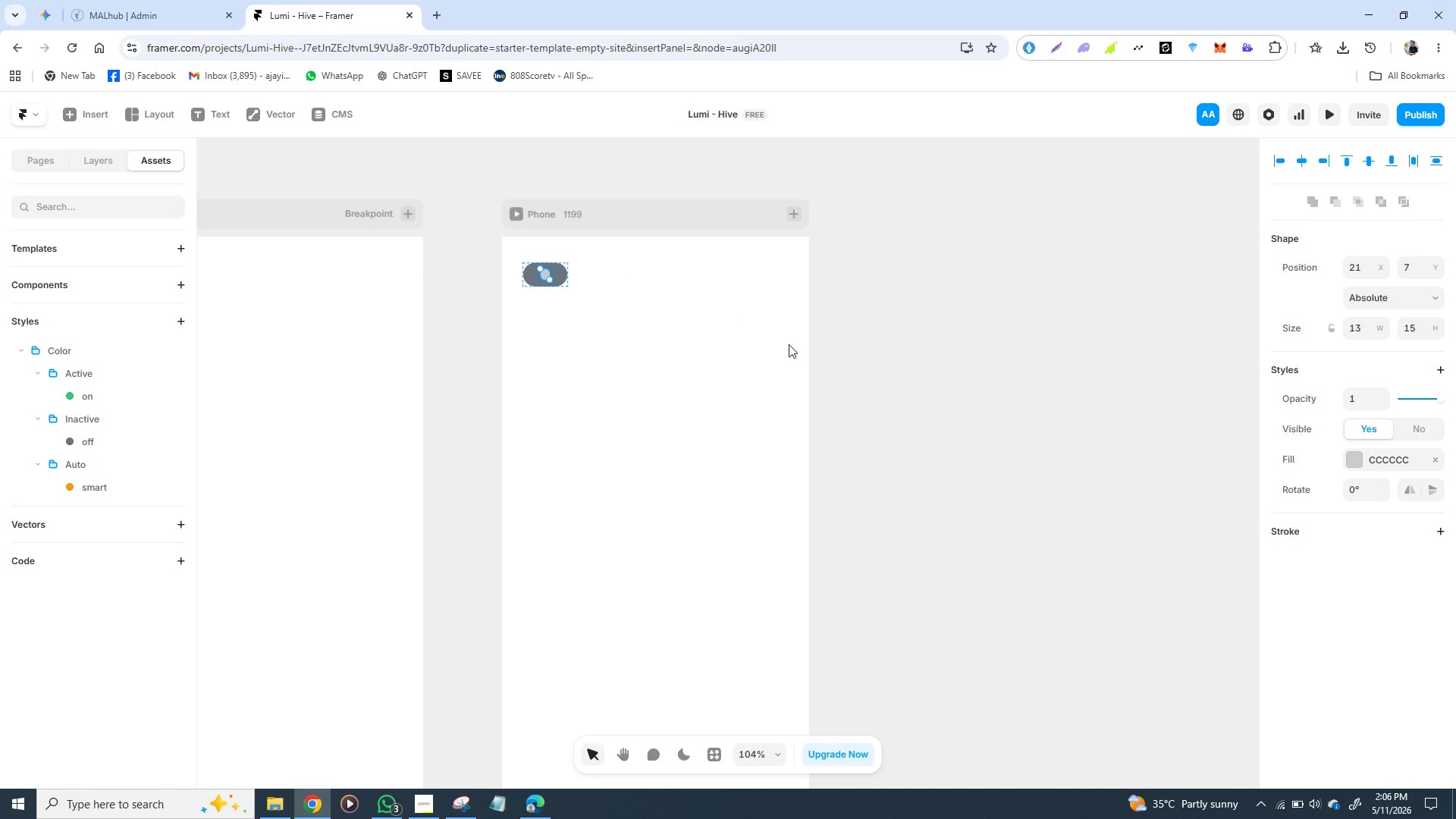 
wait(16.38)
 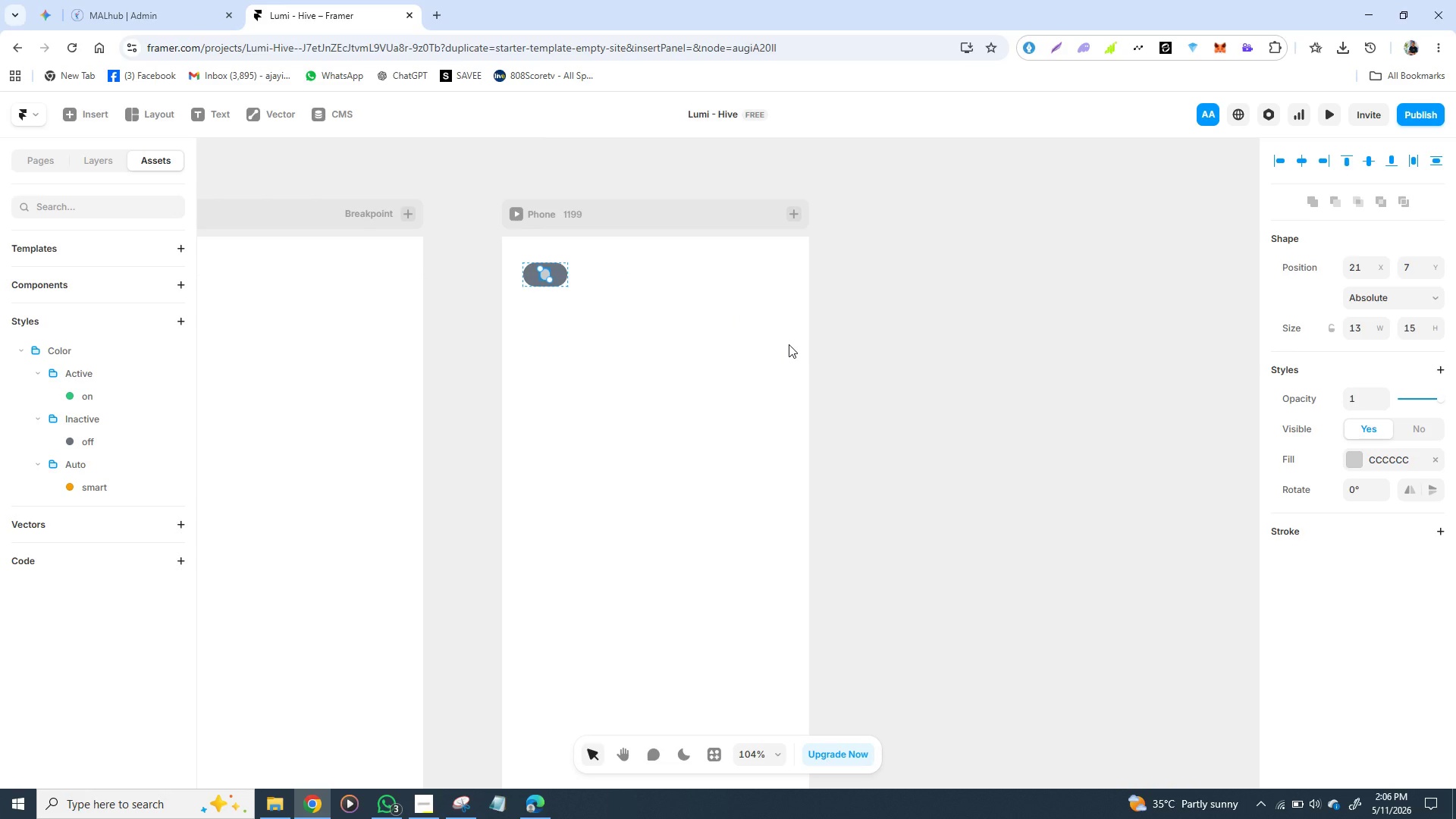 
left_click([1358, 327])
 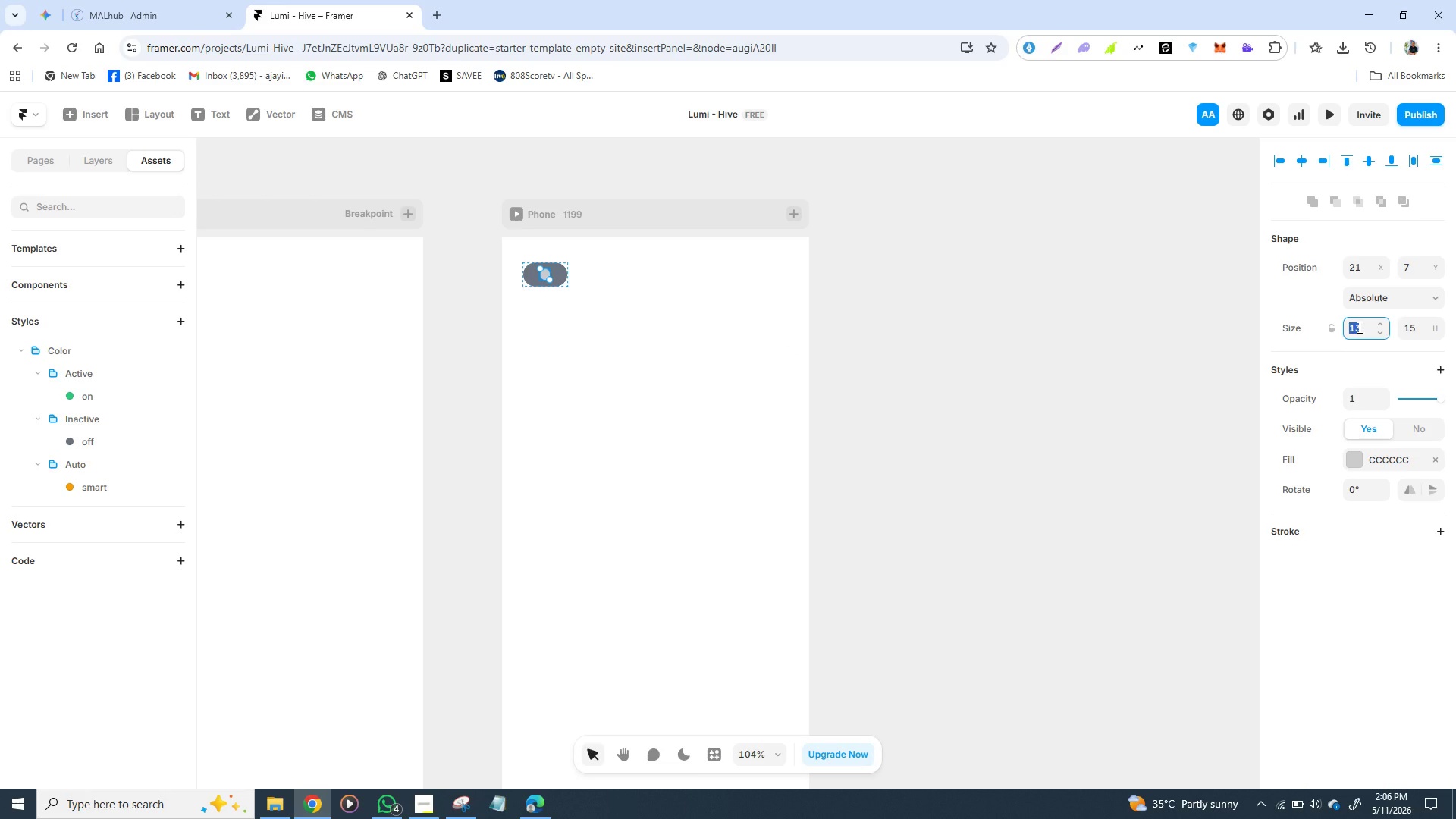 
type(22)
 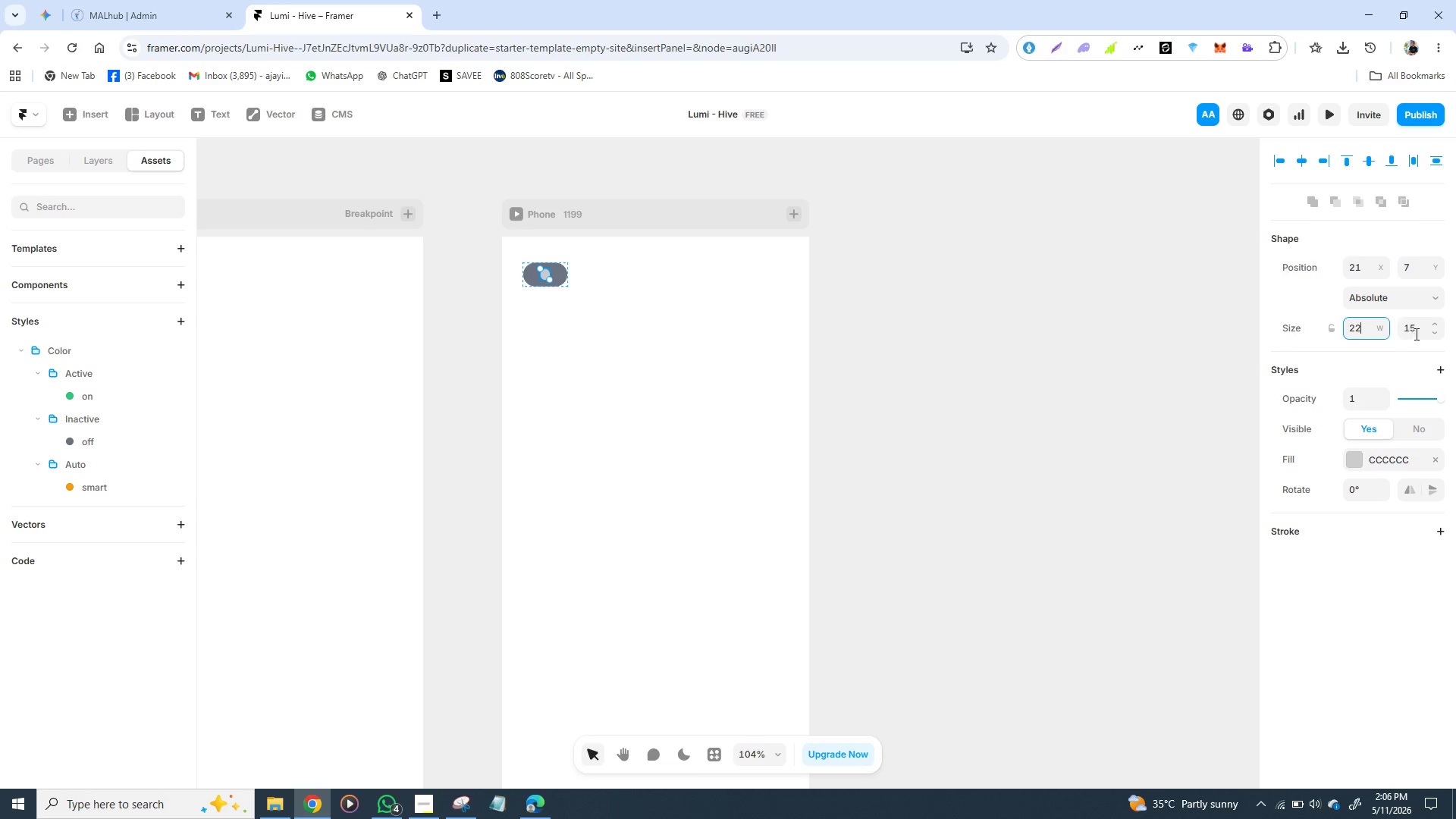 
left_click([1417, 332])
 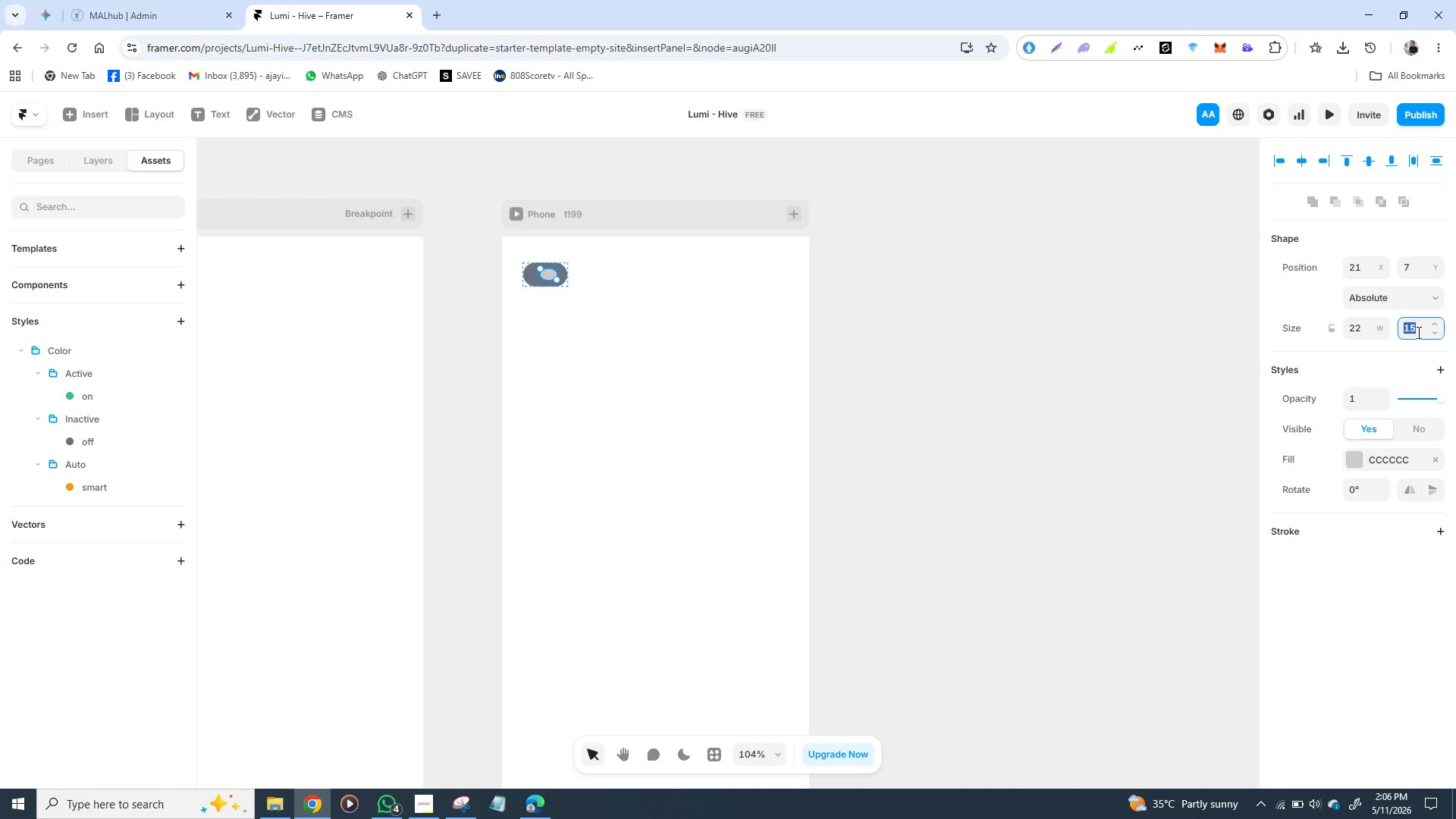 
type(22)
 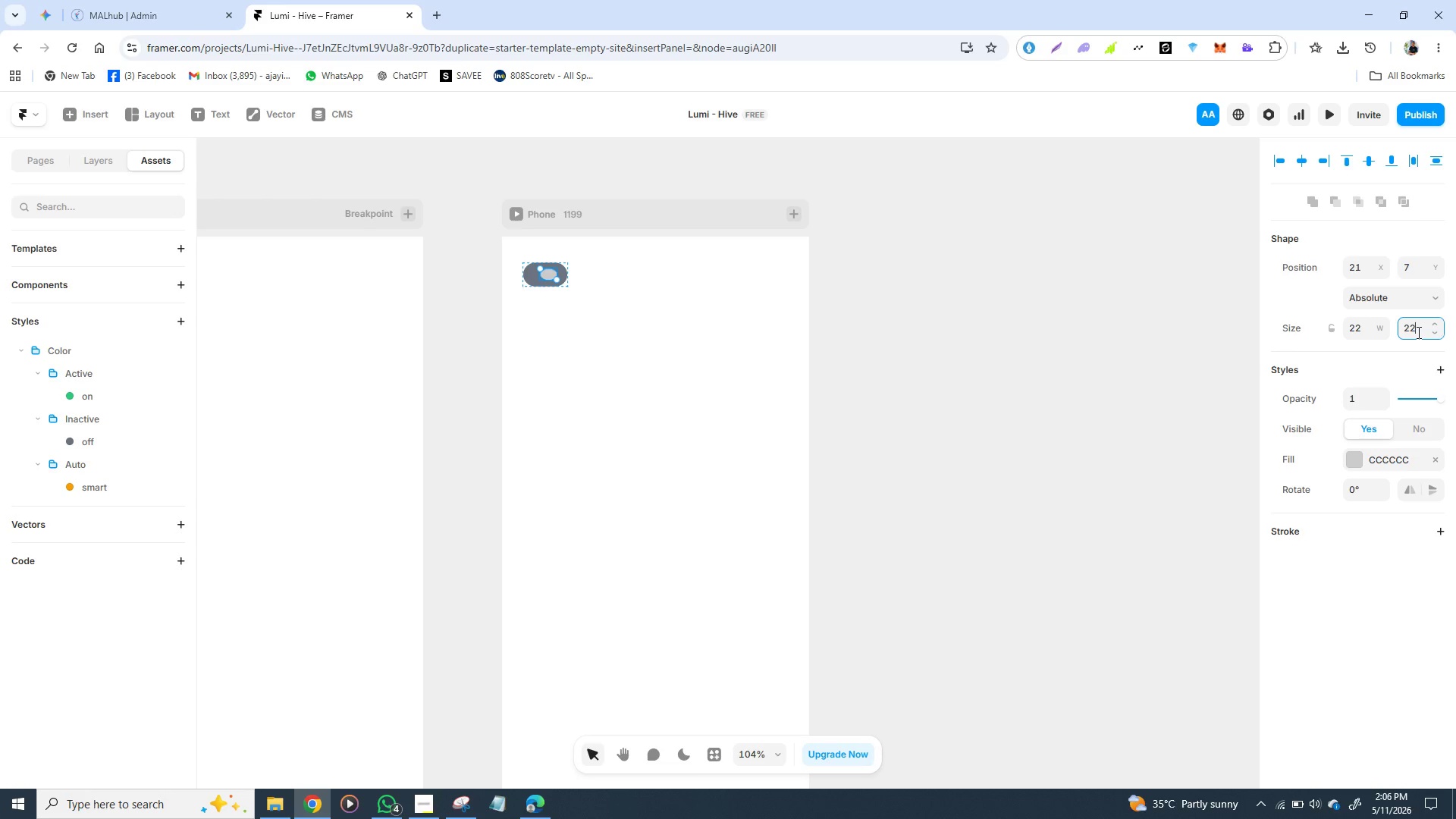 
key(Enter)
 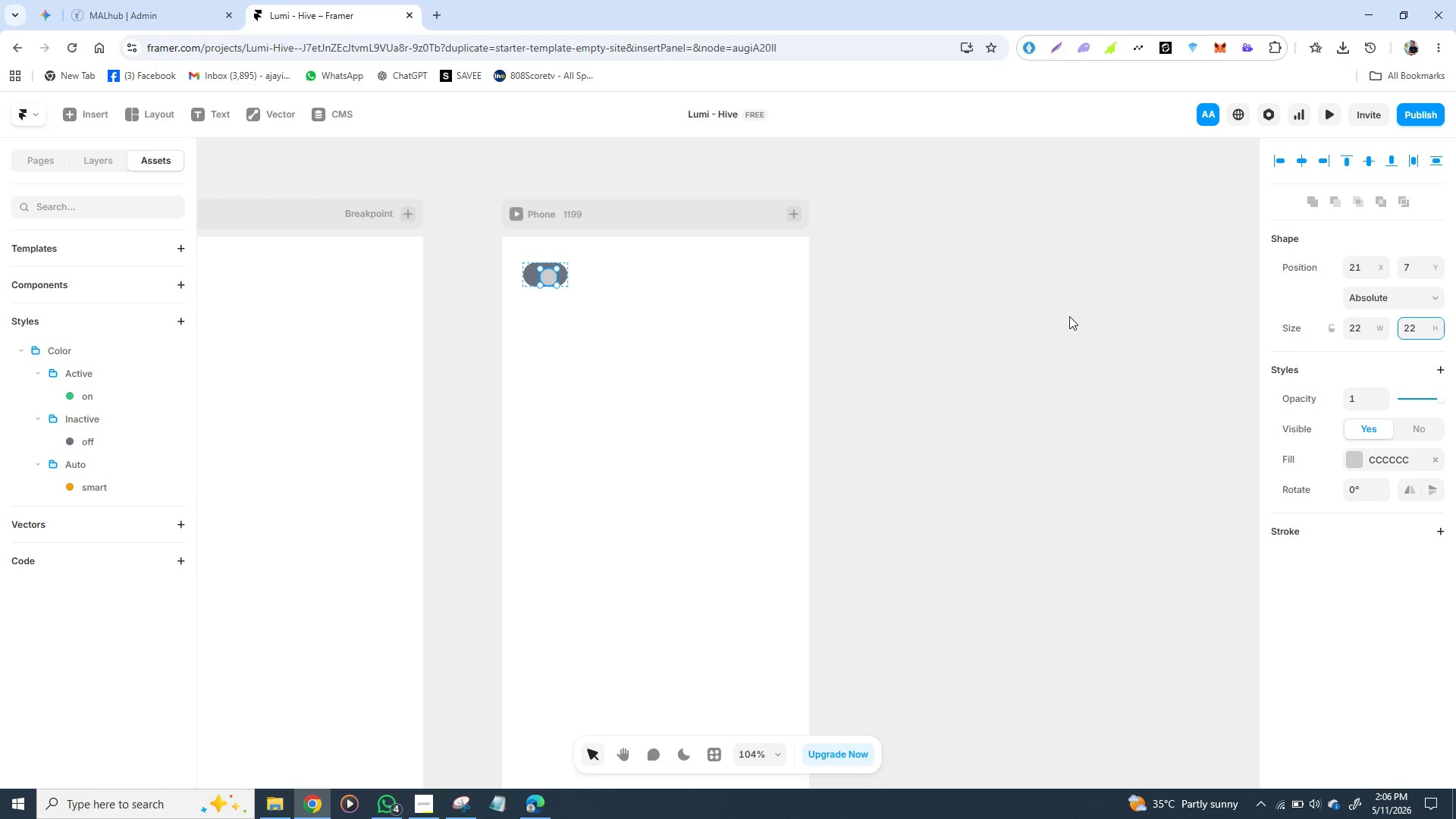 
left_click([1068, 316])
 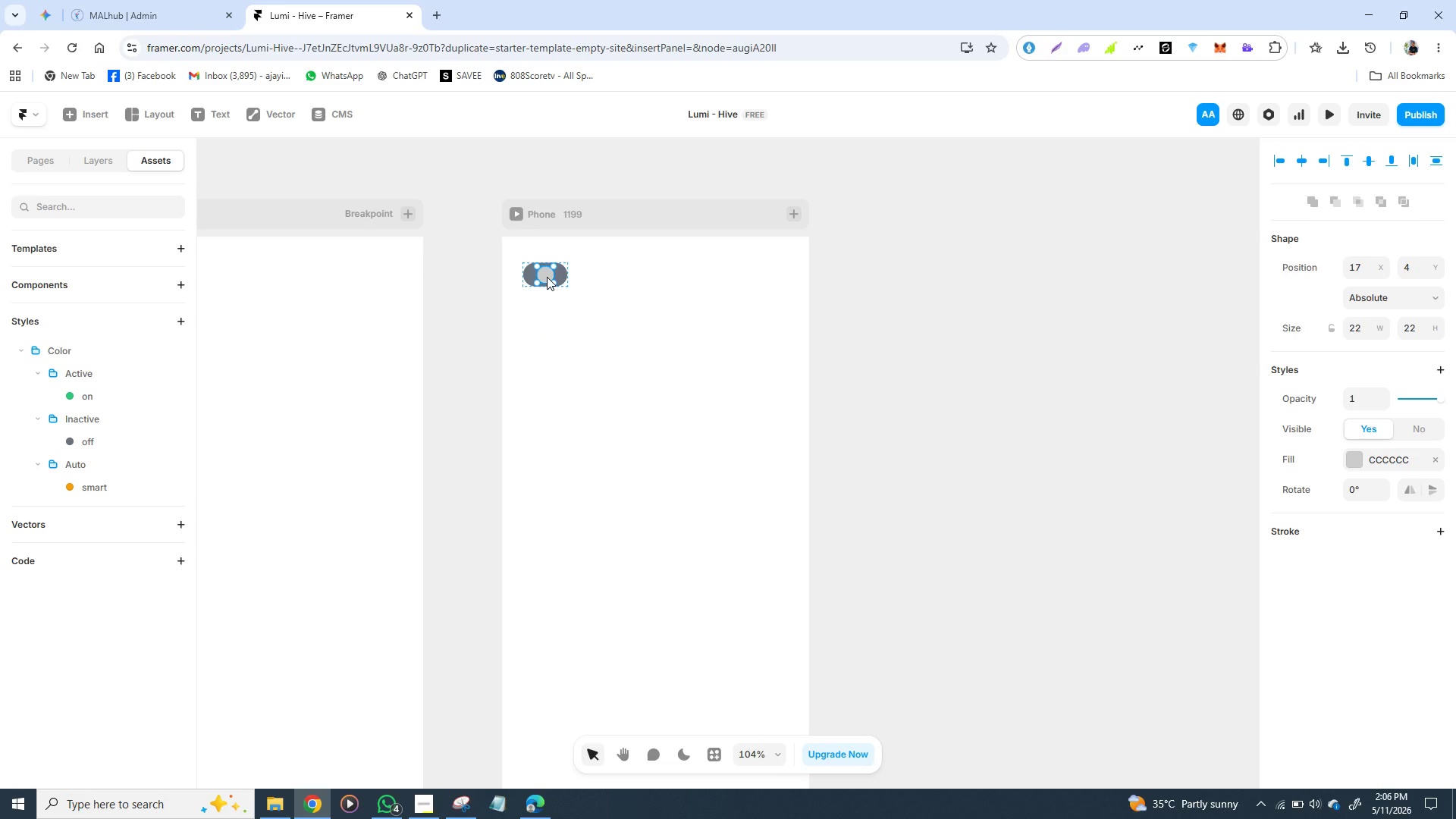 
wait(22.88)
 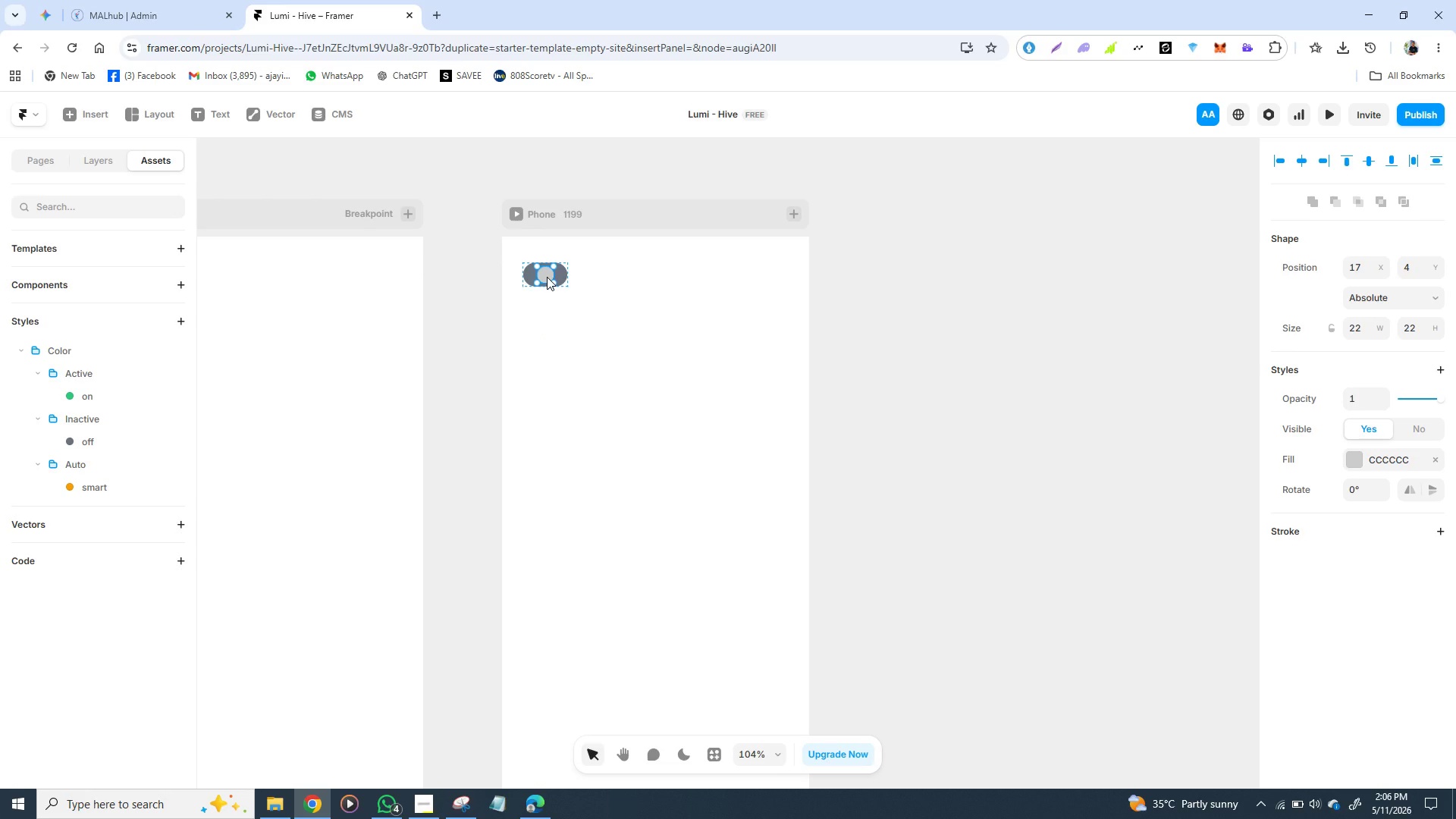 
left_click([1354, 466])
 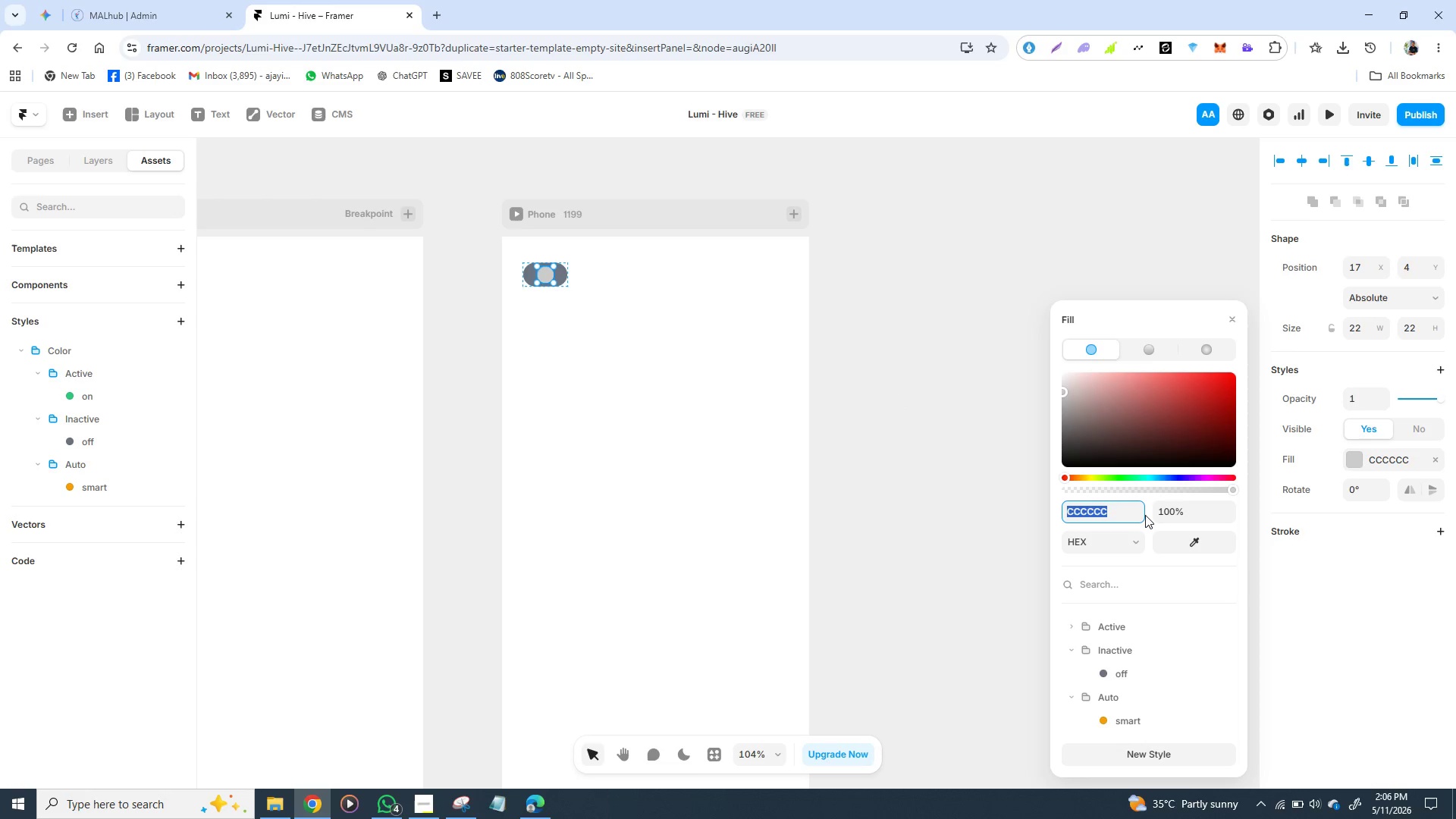 
type(ffffff)
 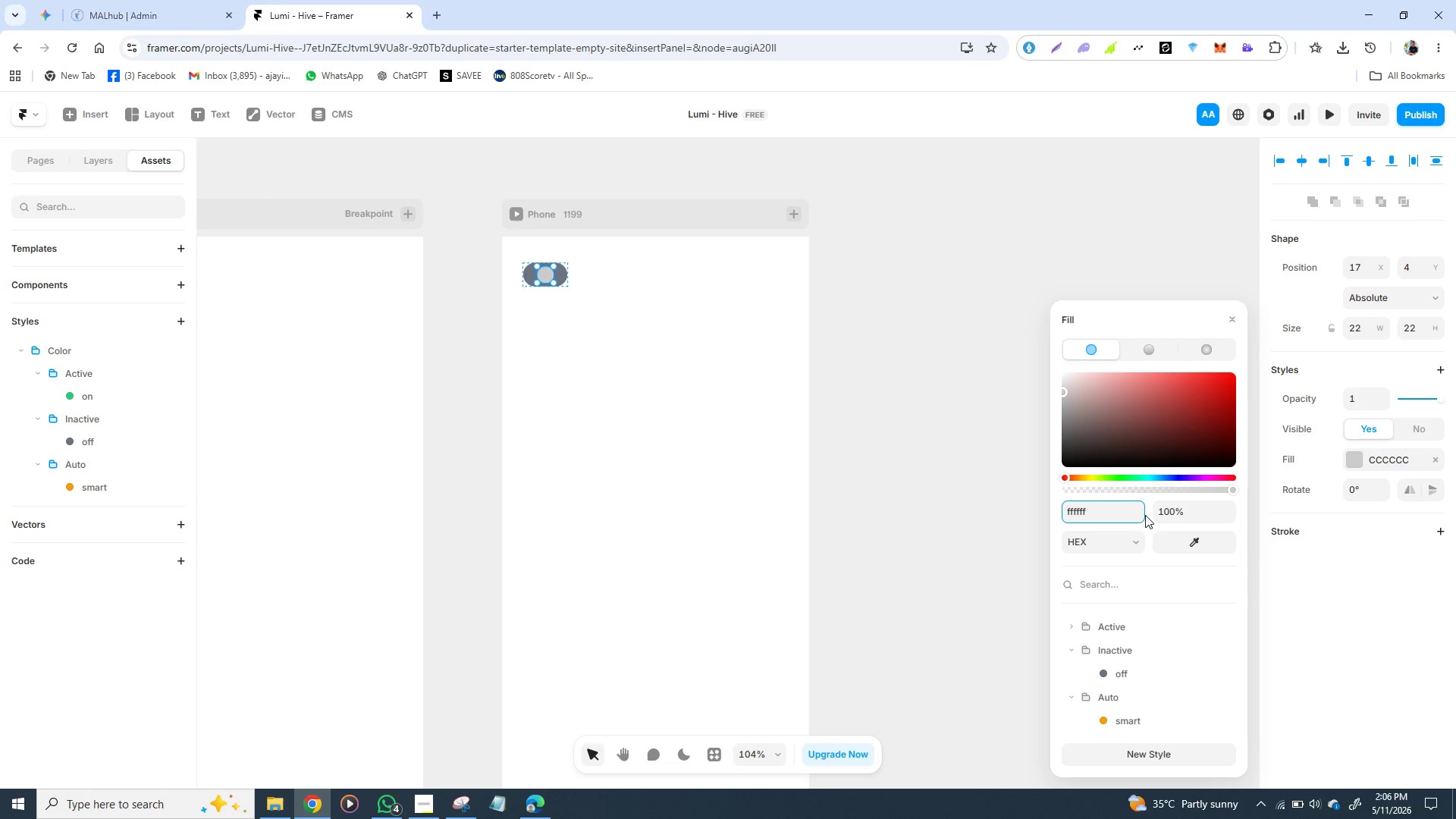 
key(Enter)
 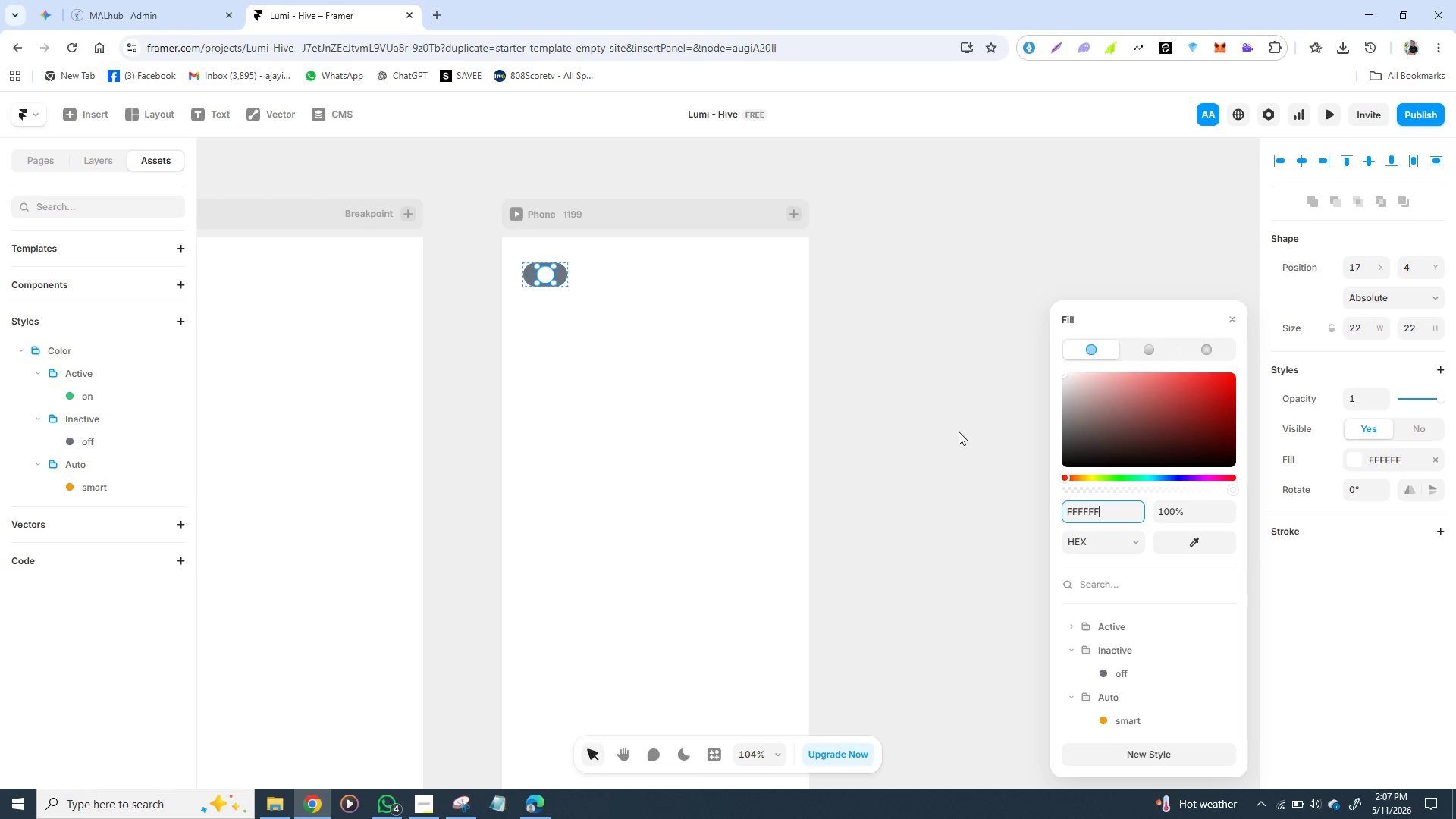 
wait(17.73)
 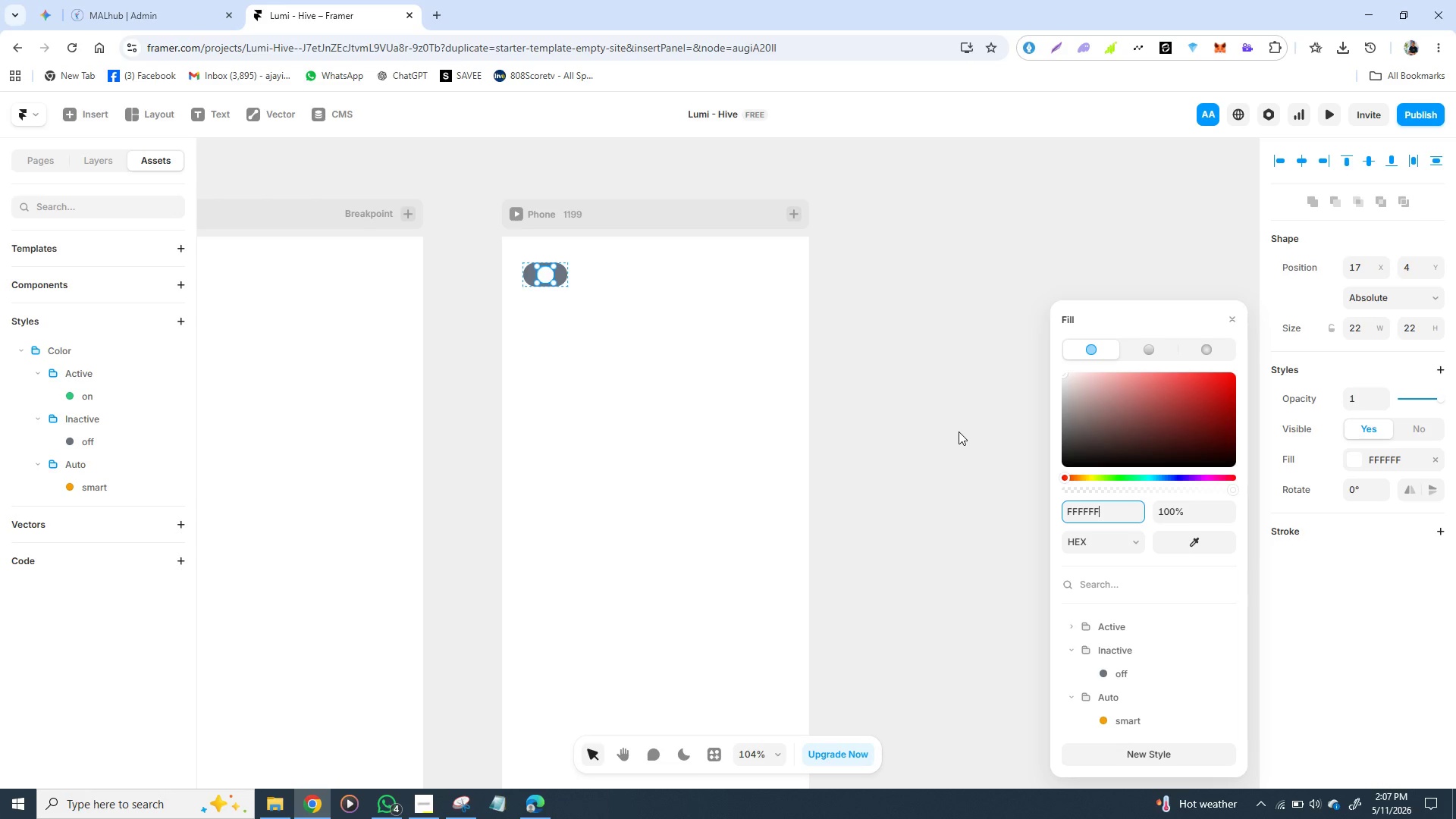 
left_click([1358, 271])
 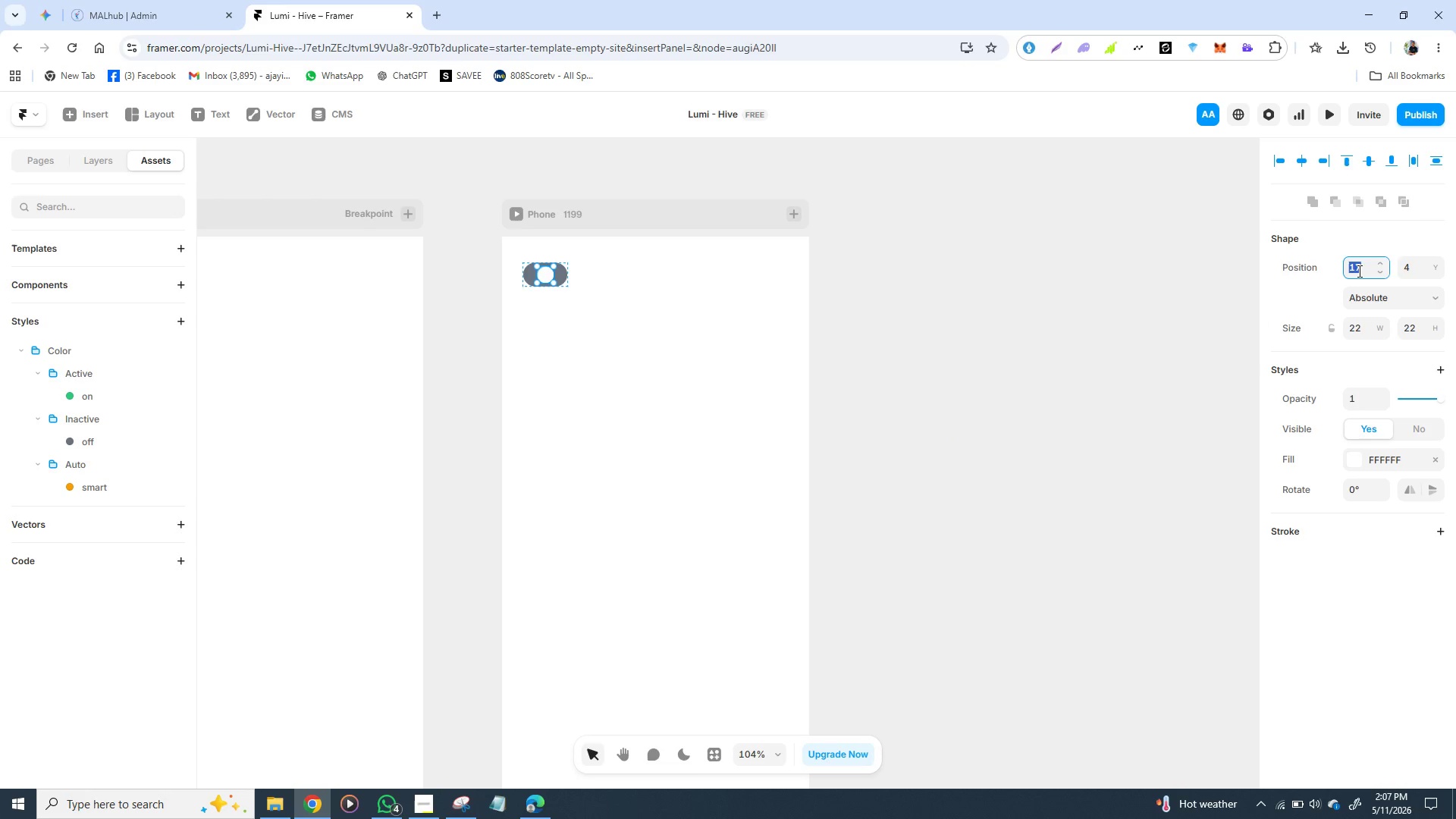 
key(4)
 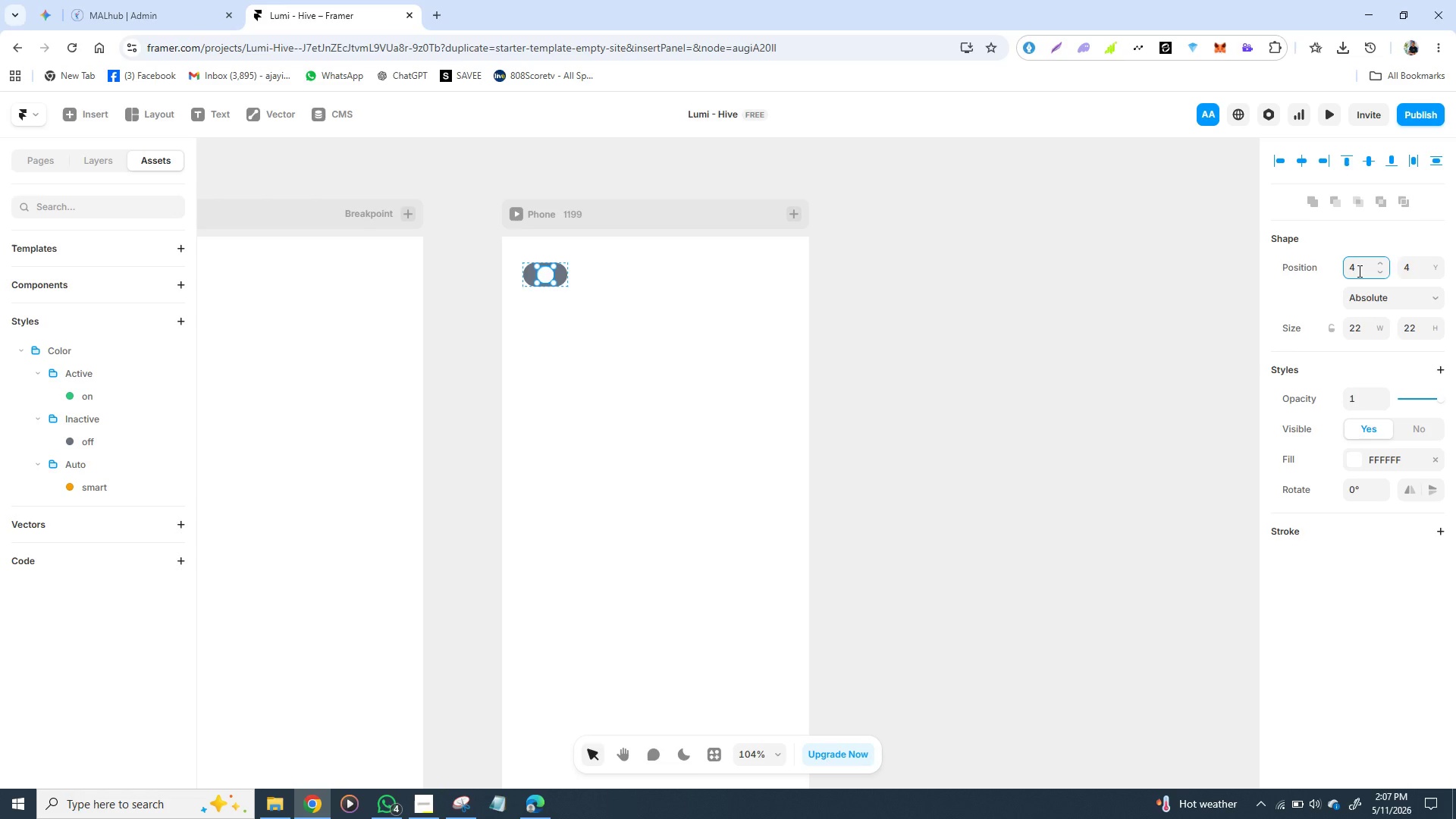 
key(Enter)
 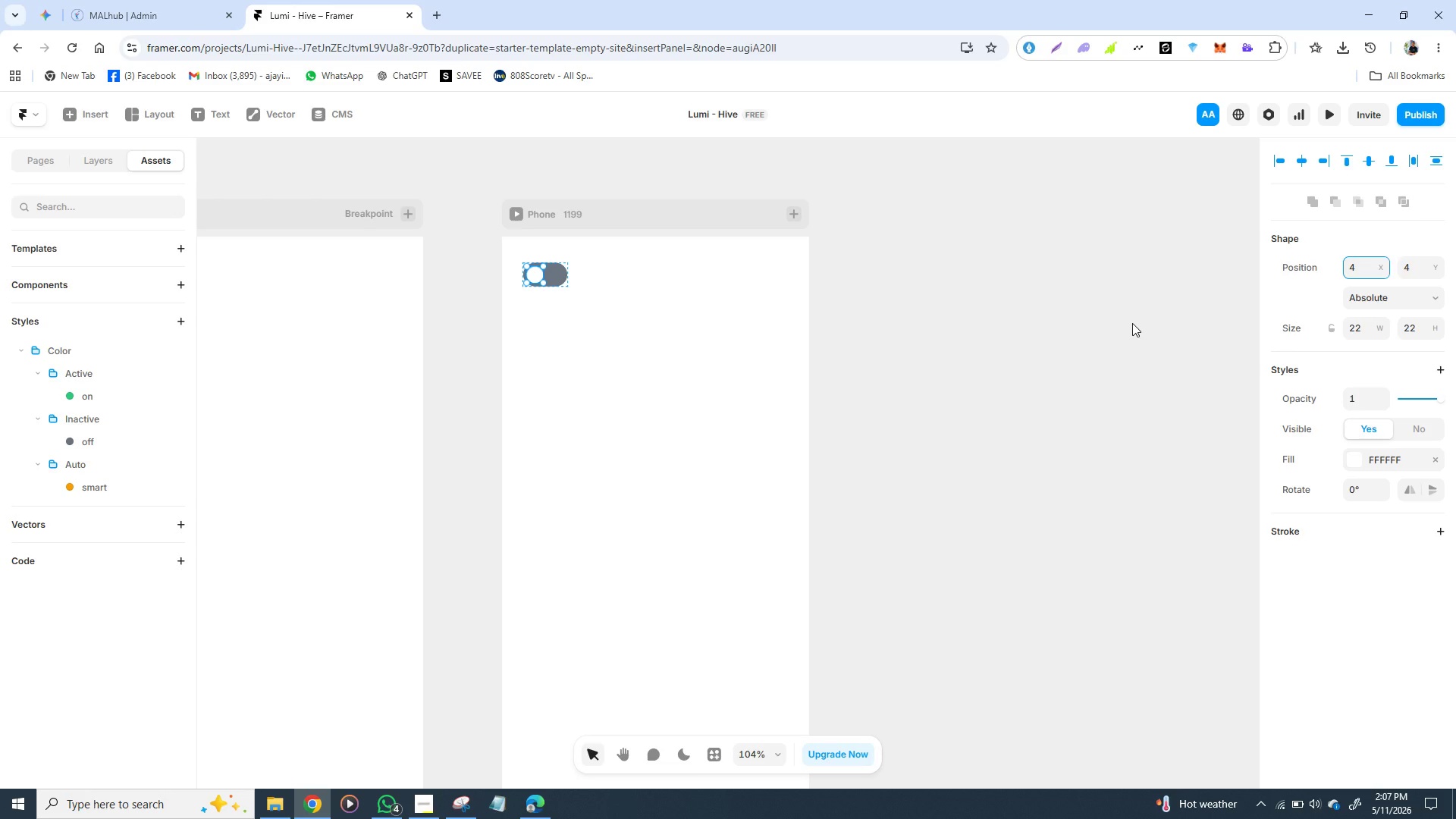 
left_click([1132, 323])
 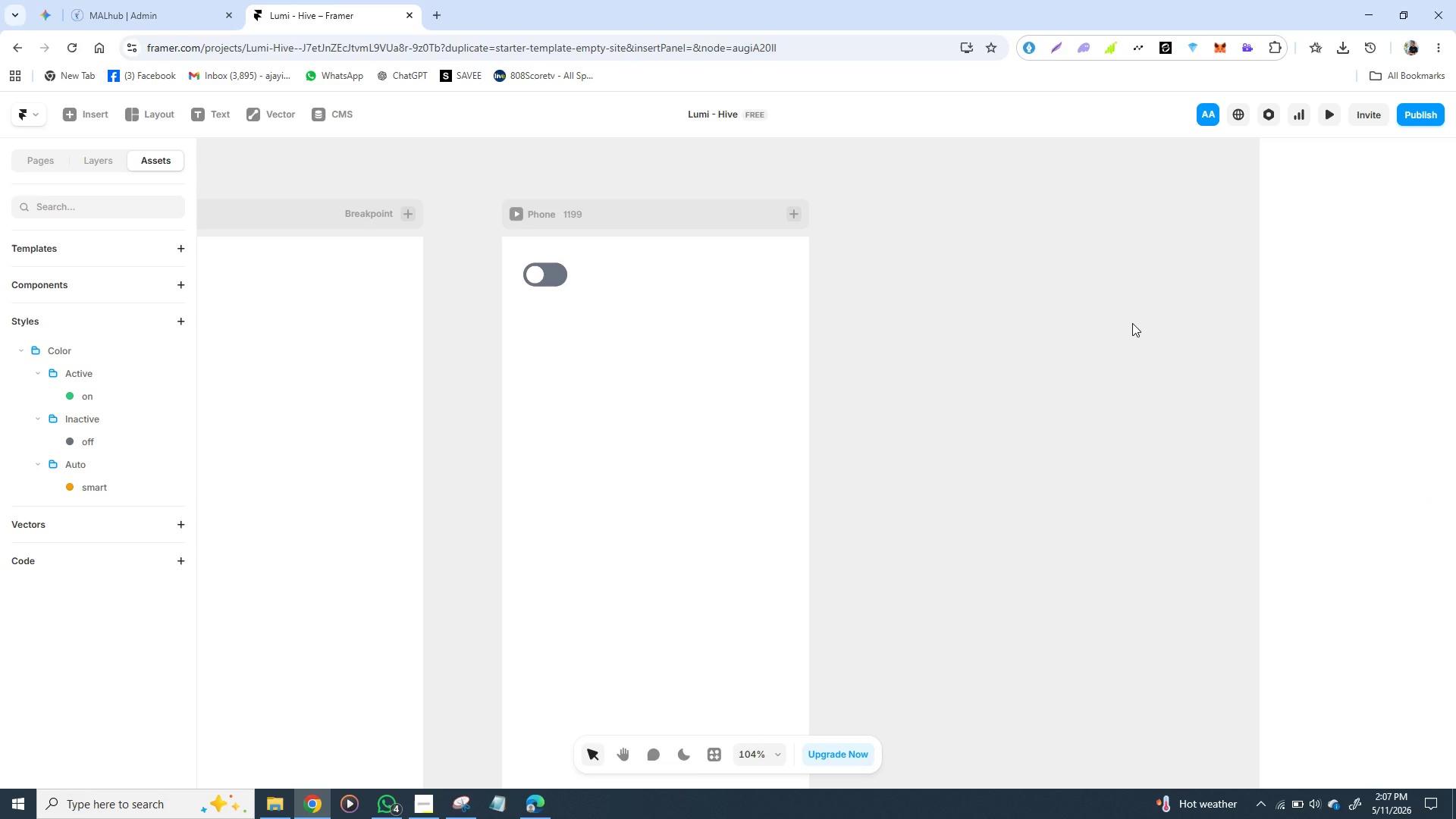 
wait(18.58)
 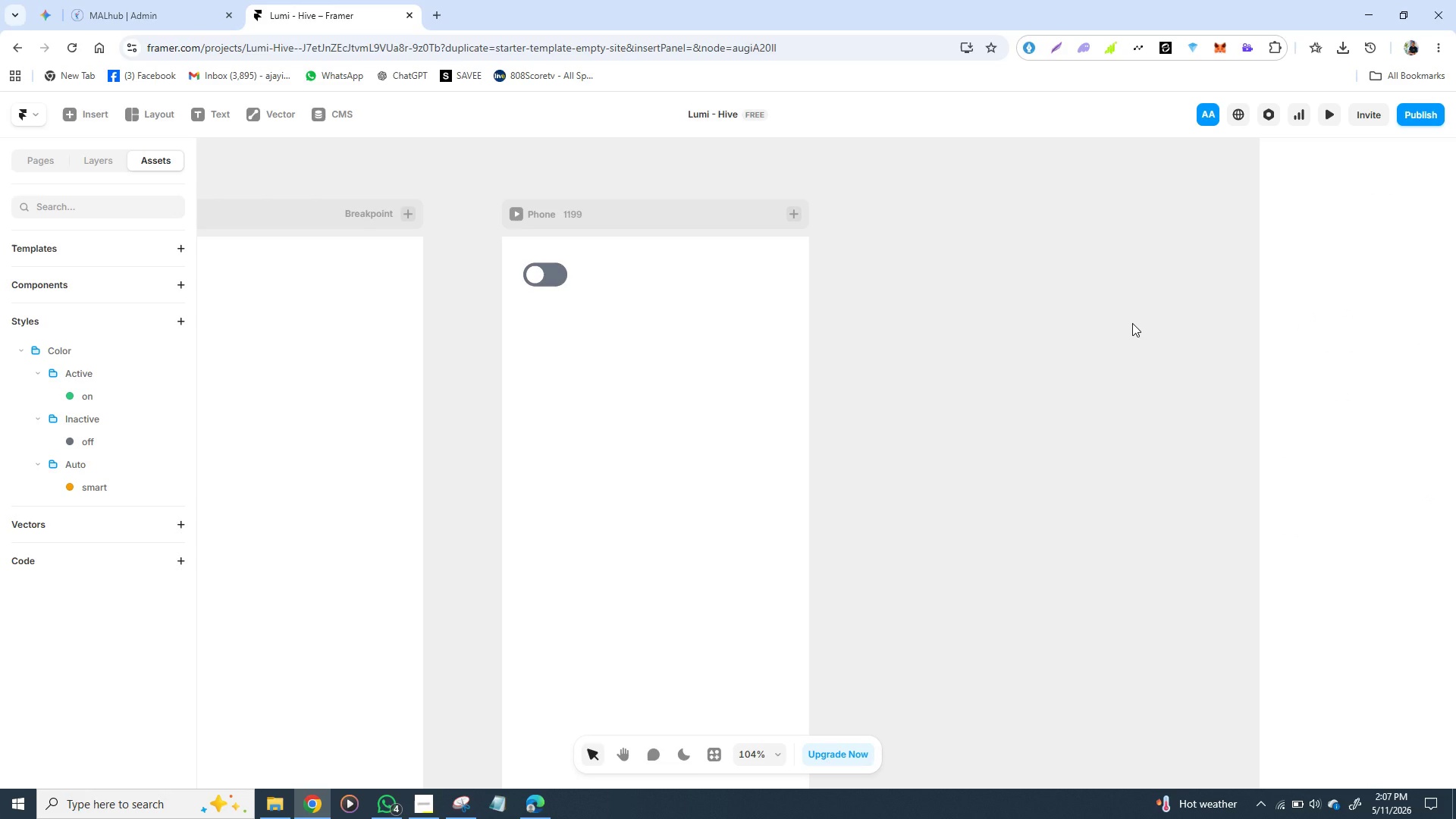 
left_click([555, 264])
 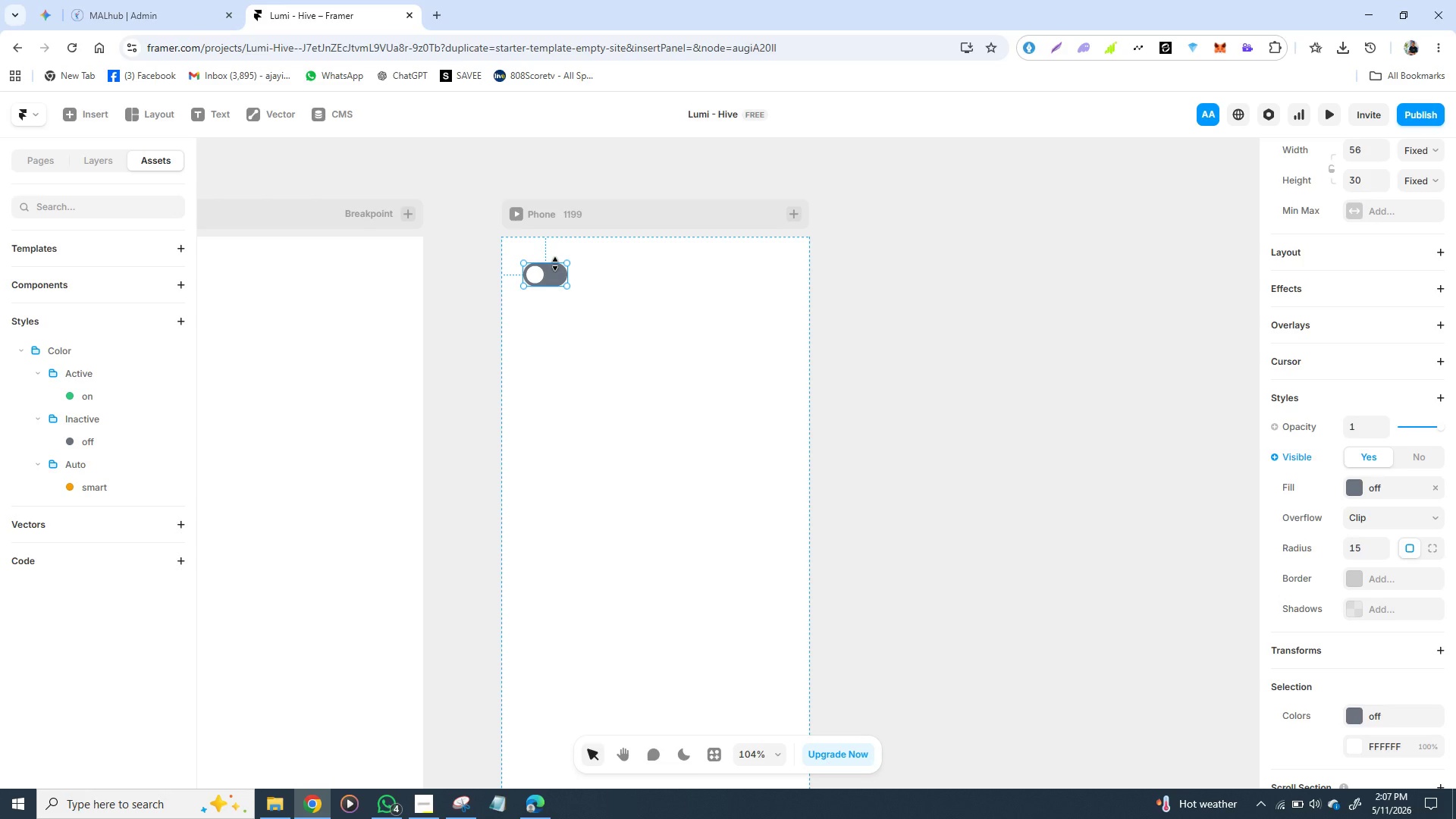 
right_click([555, 264])
 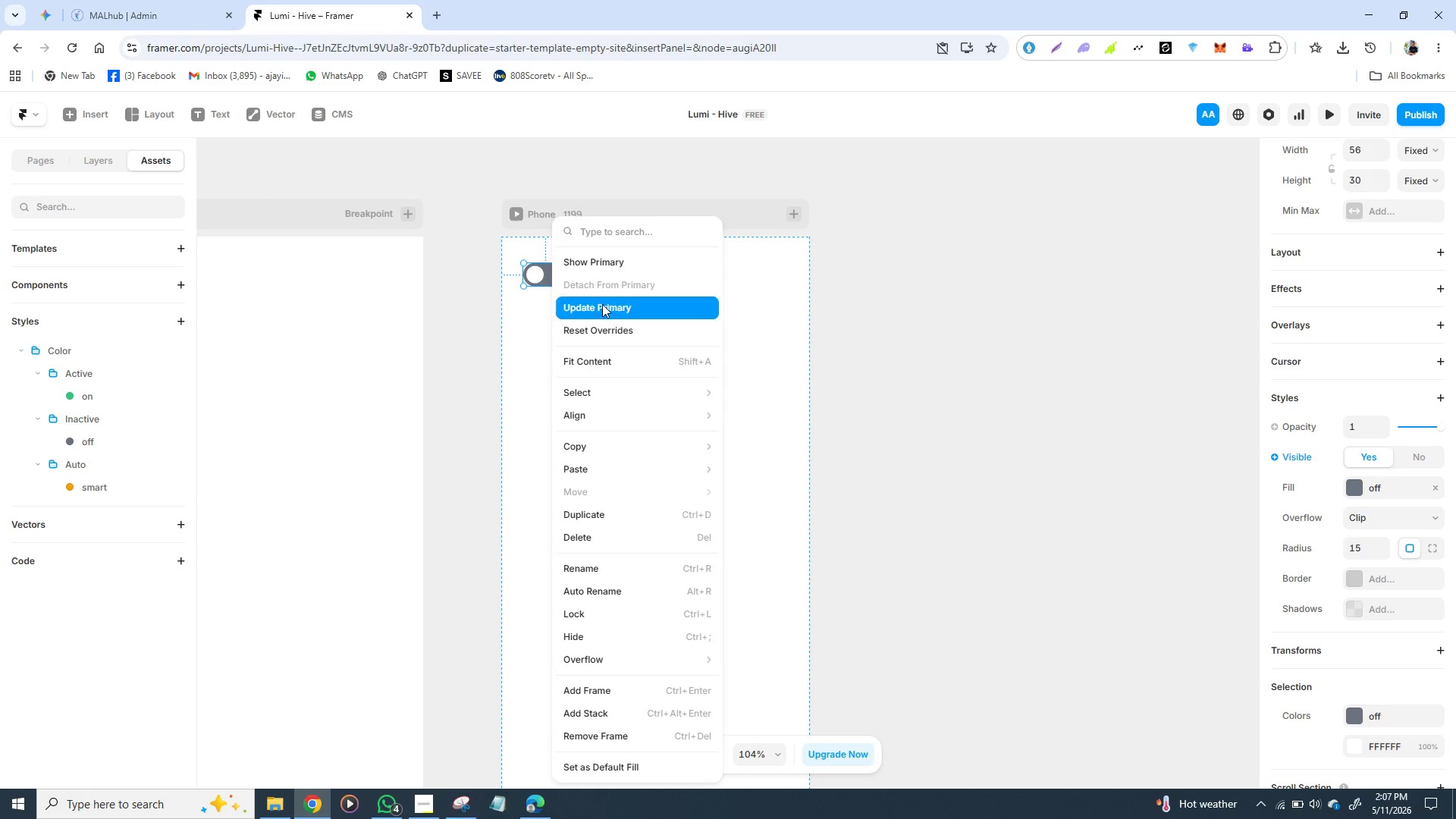 
wait(8.08)
 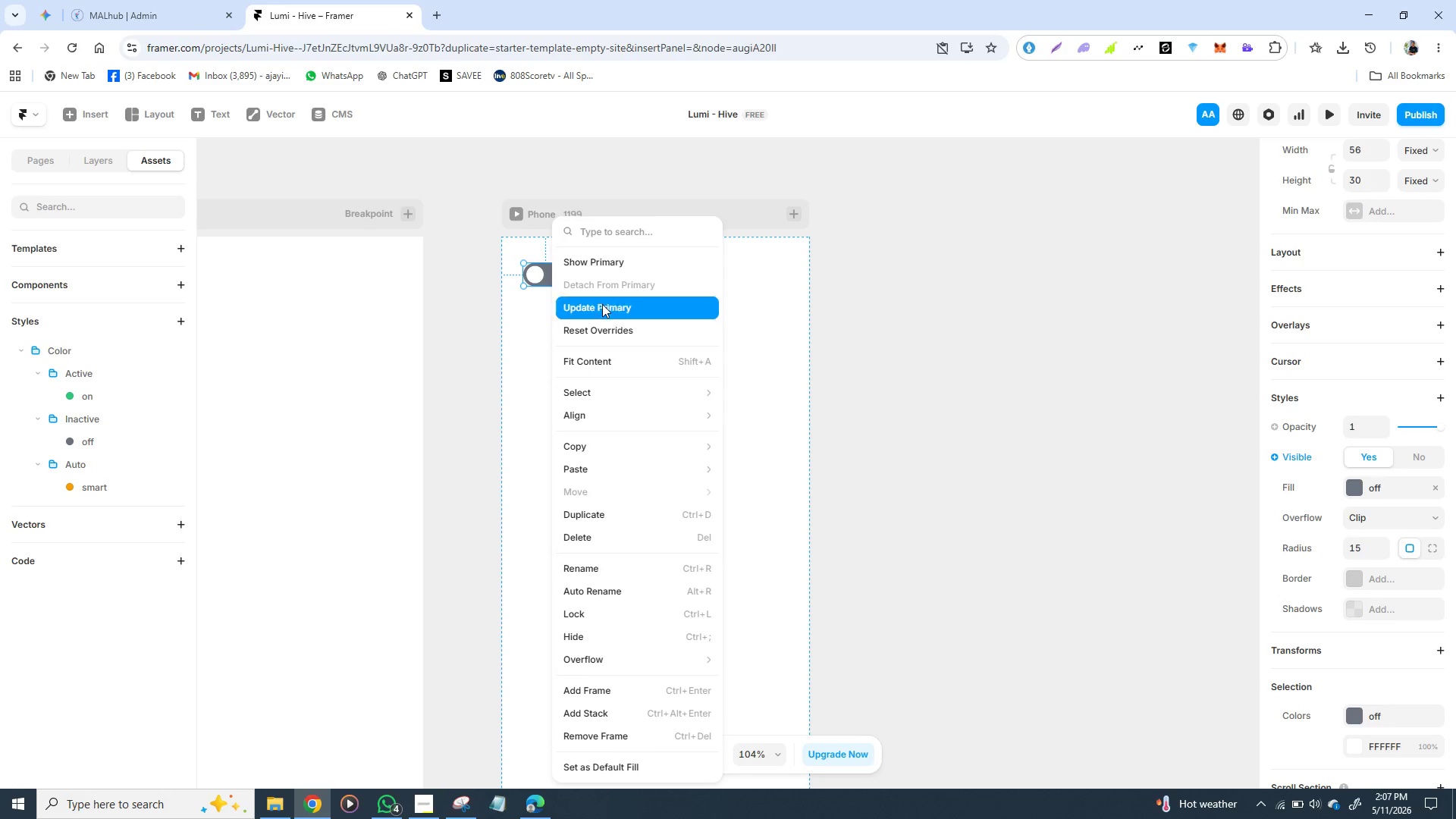 
left_click([876, 372])
 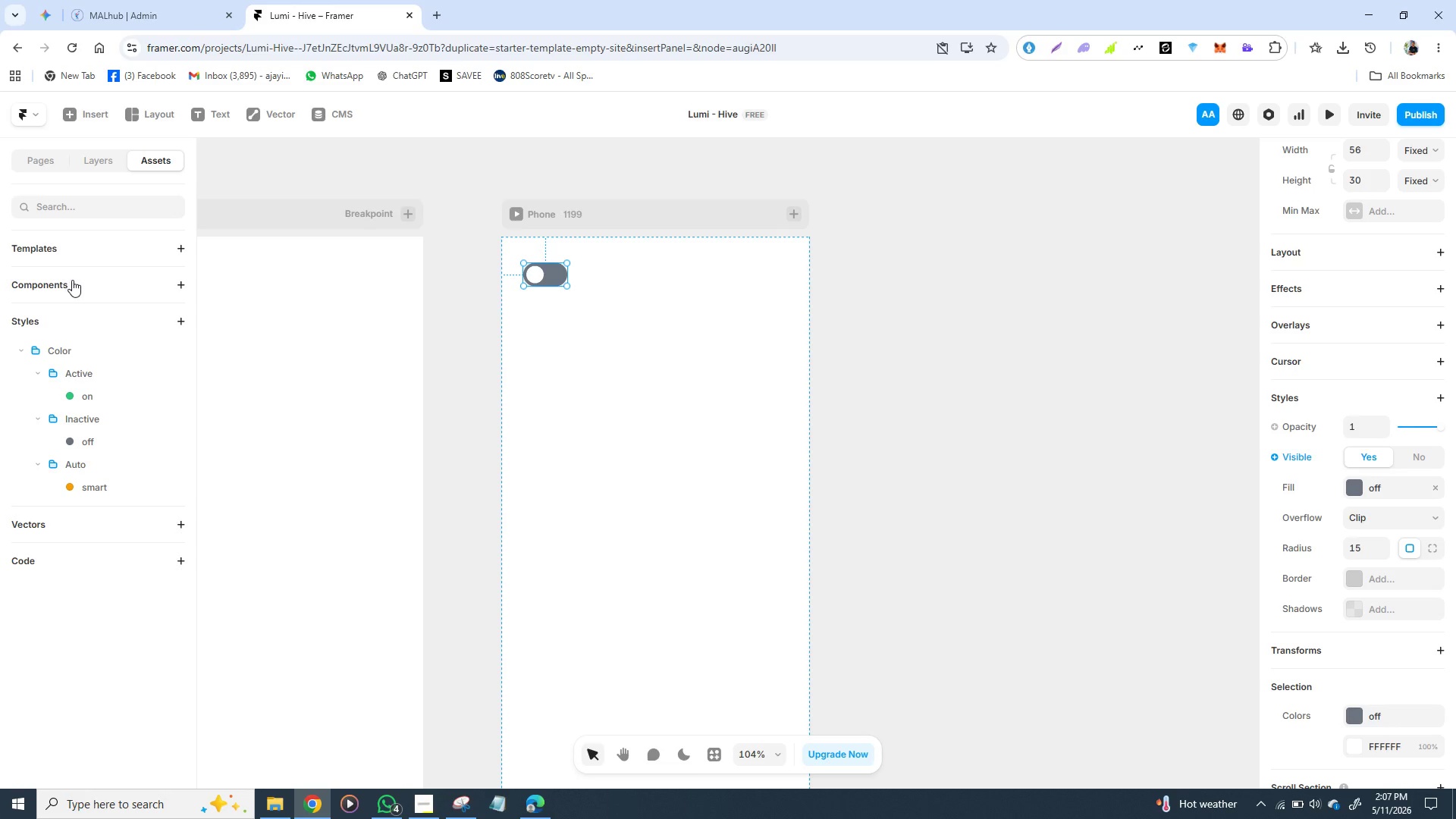 
left_click([118, 284])
 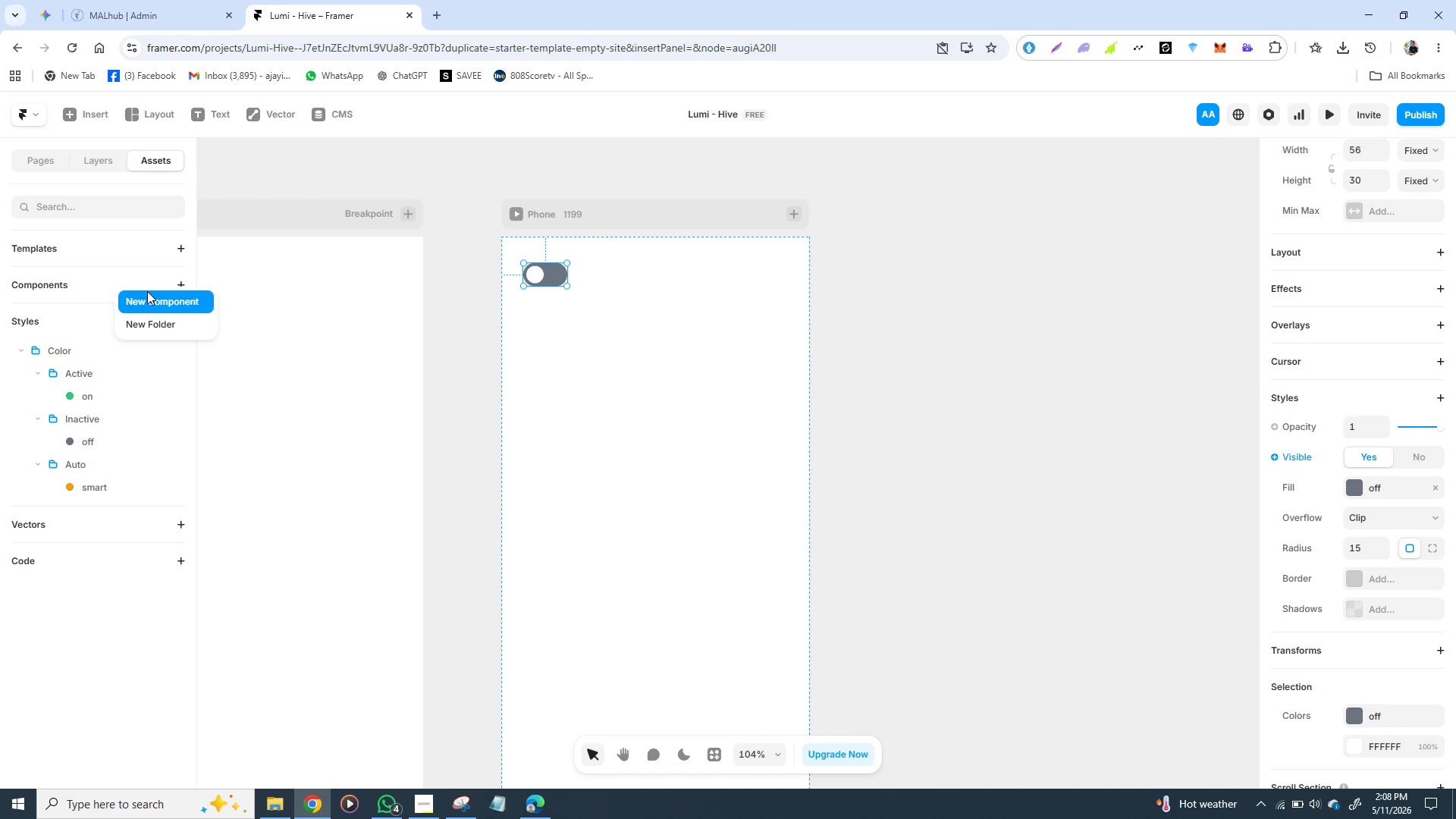 
wait(25.89)
 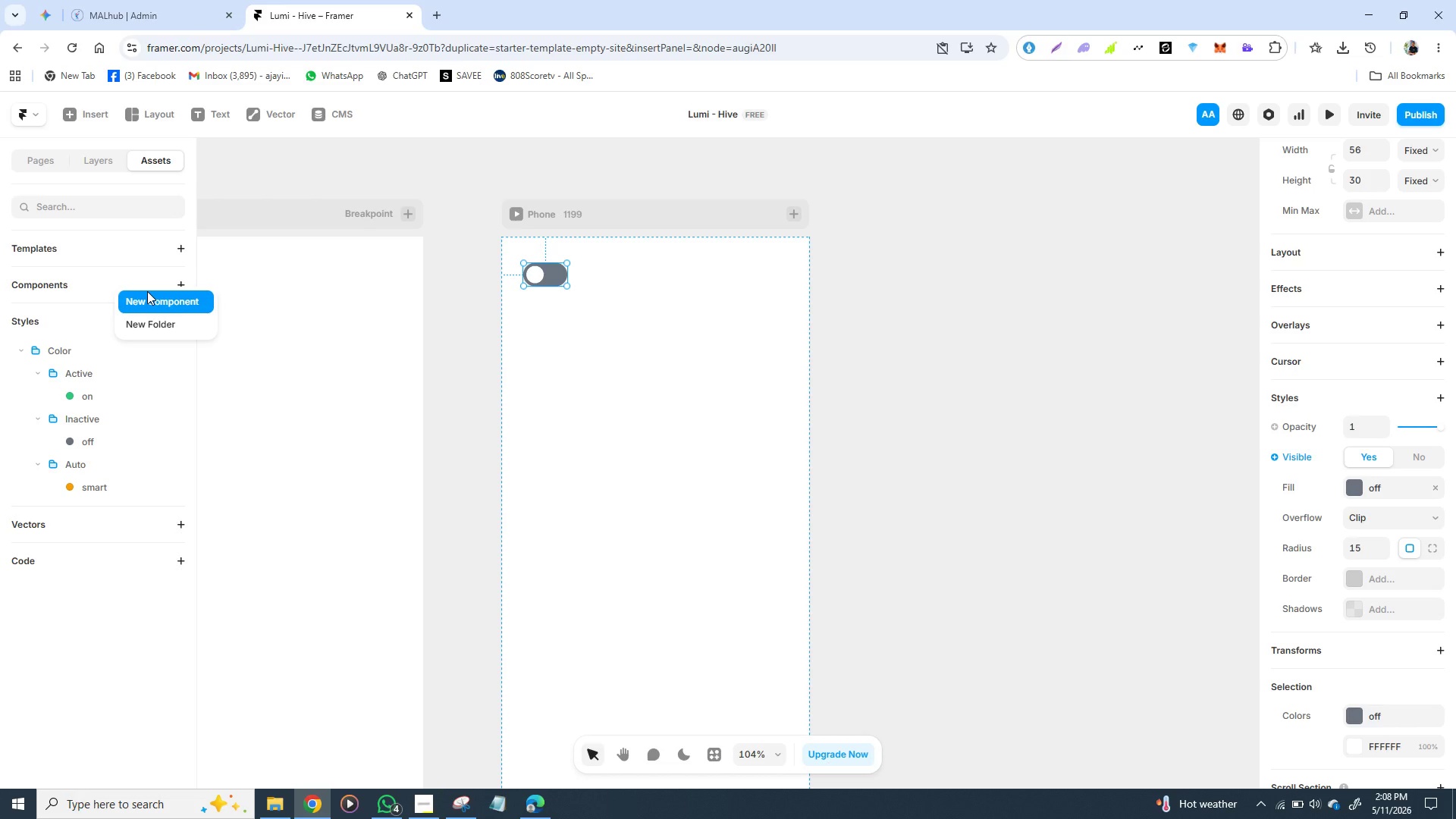 
left_click([147, 291])
 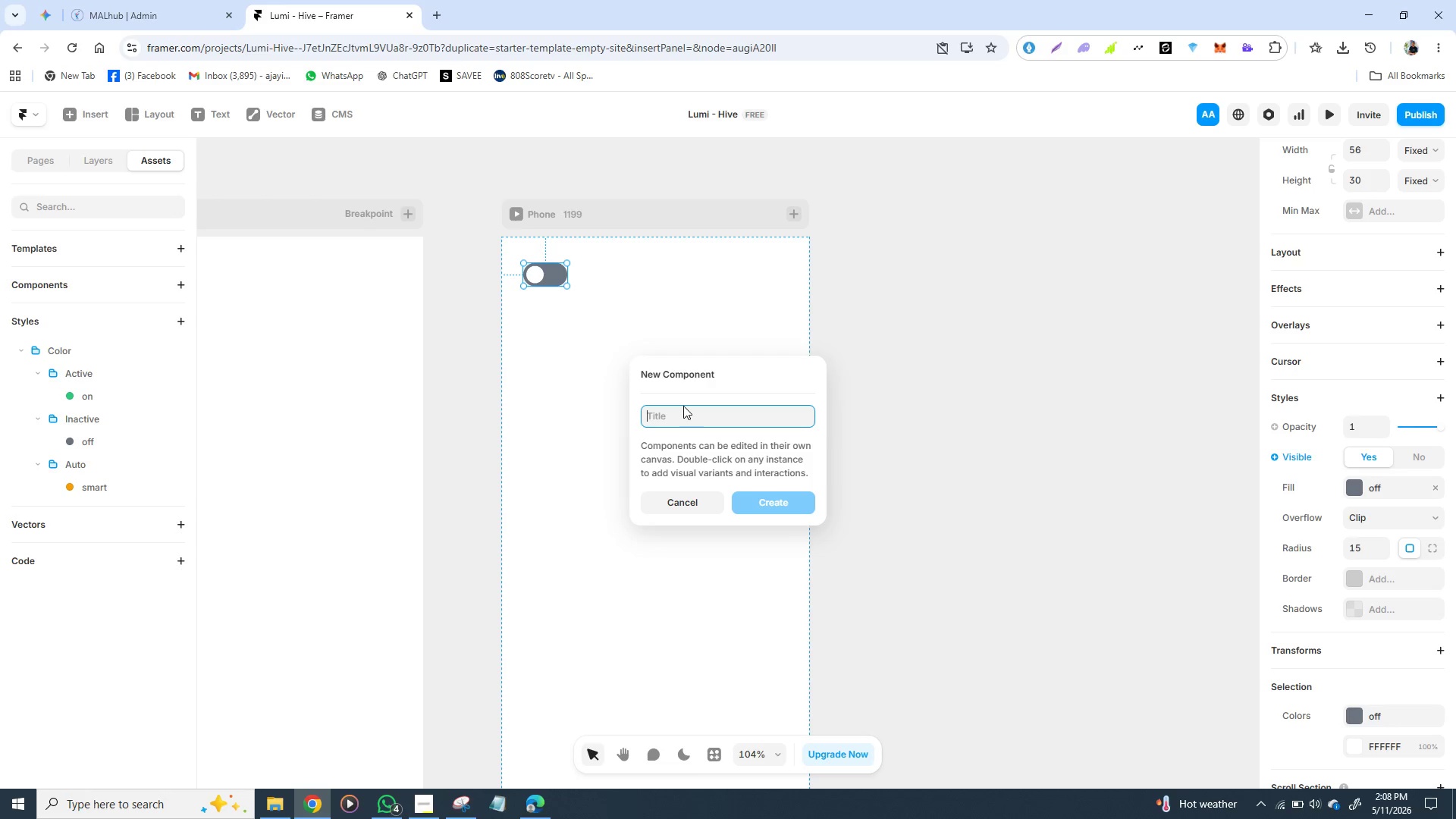 
wait(6.28)
 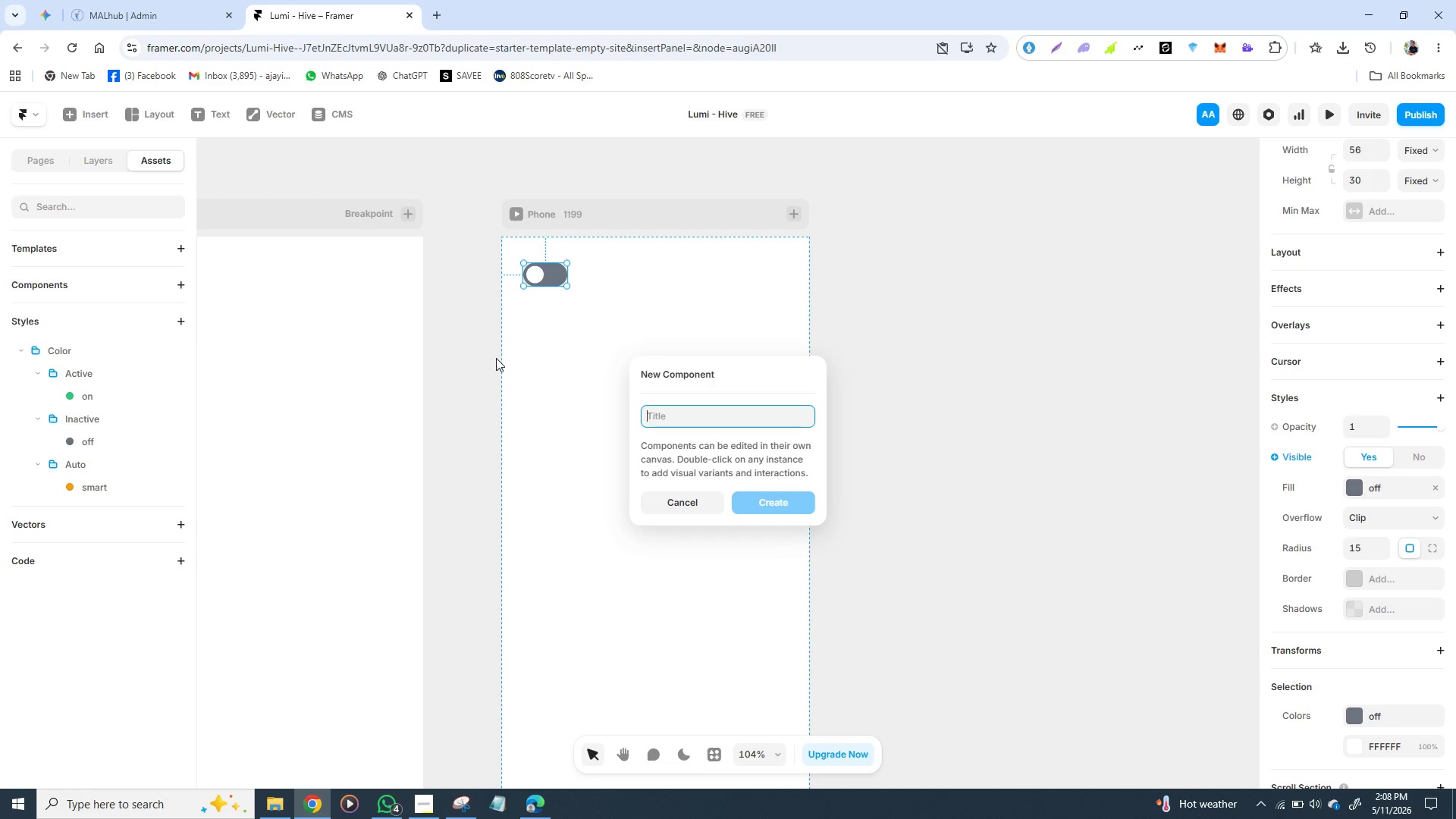 
type(Toggle)
 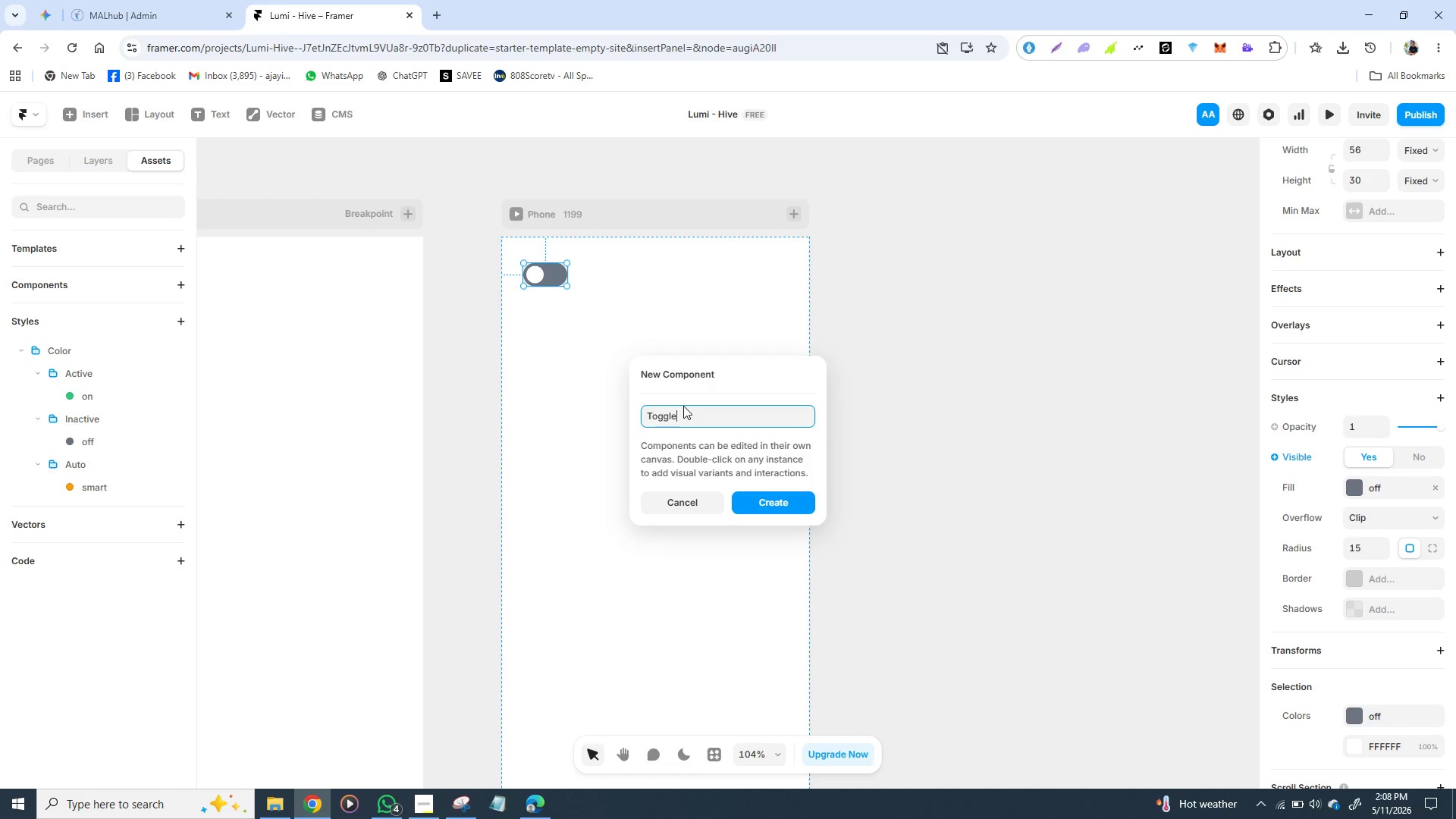 
key(Slash)
 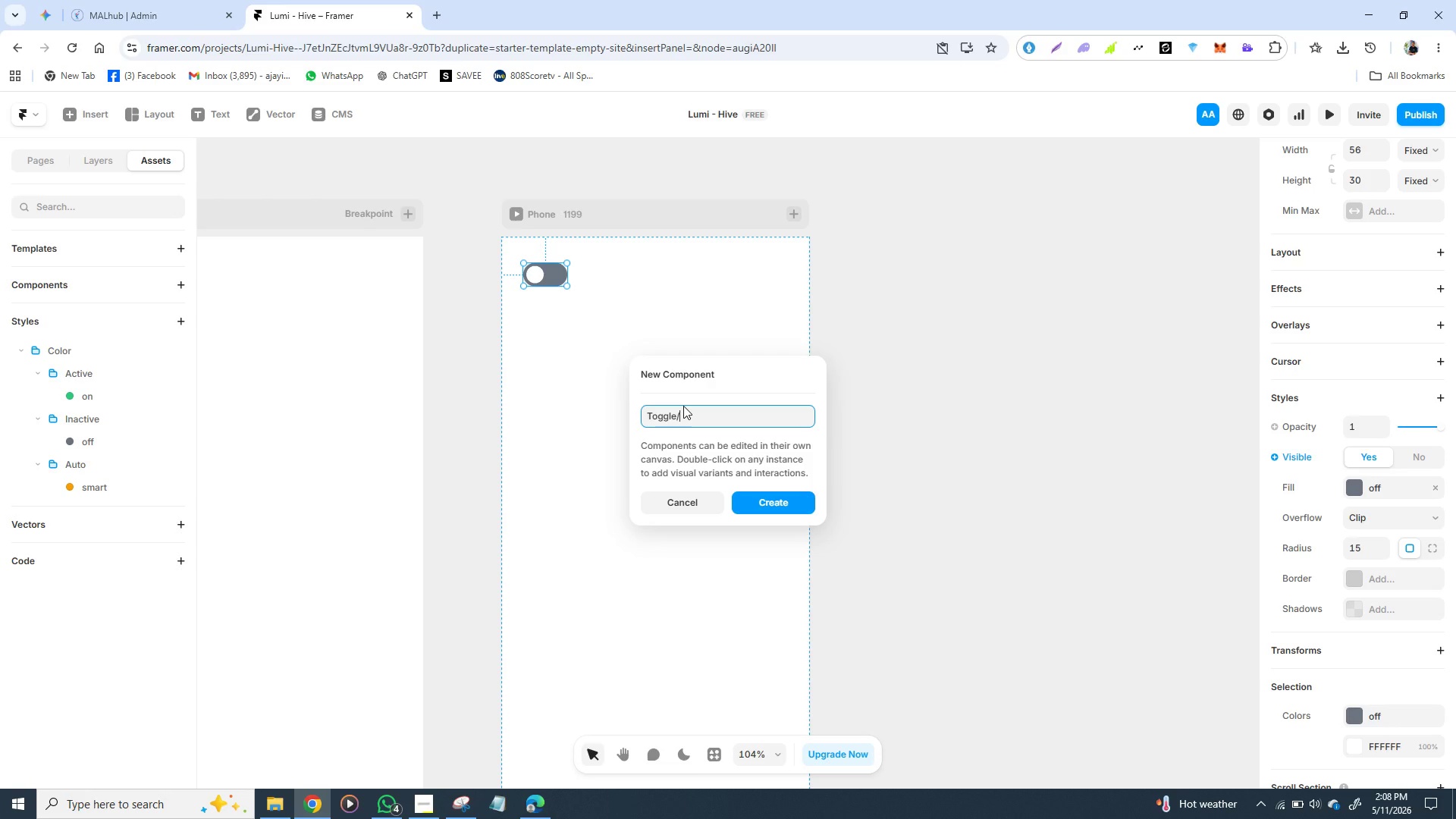 
type(Primary)
 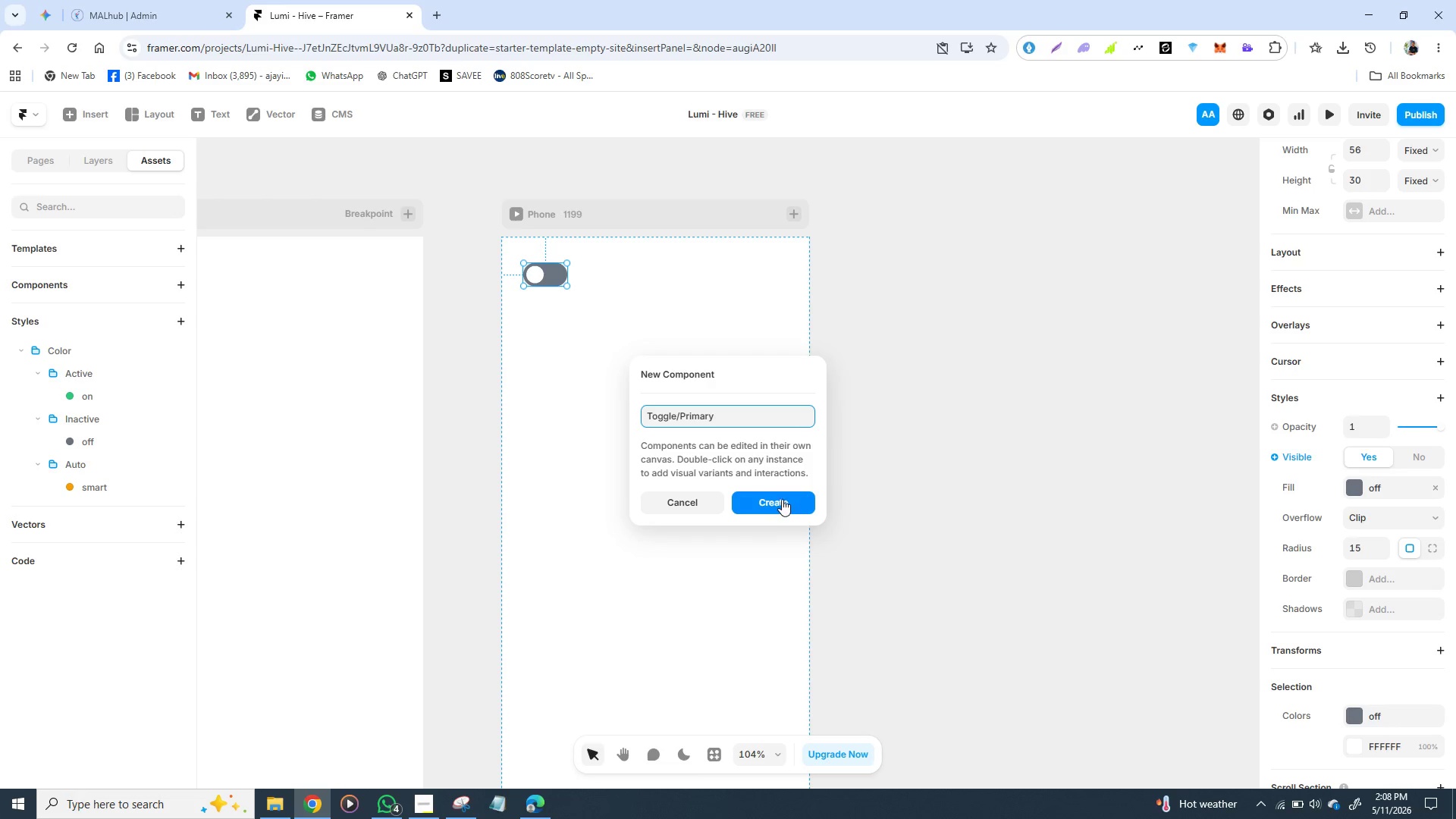 
wait(5.23)
 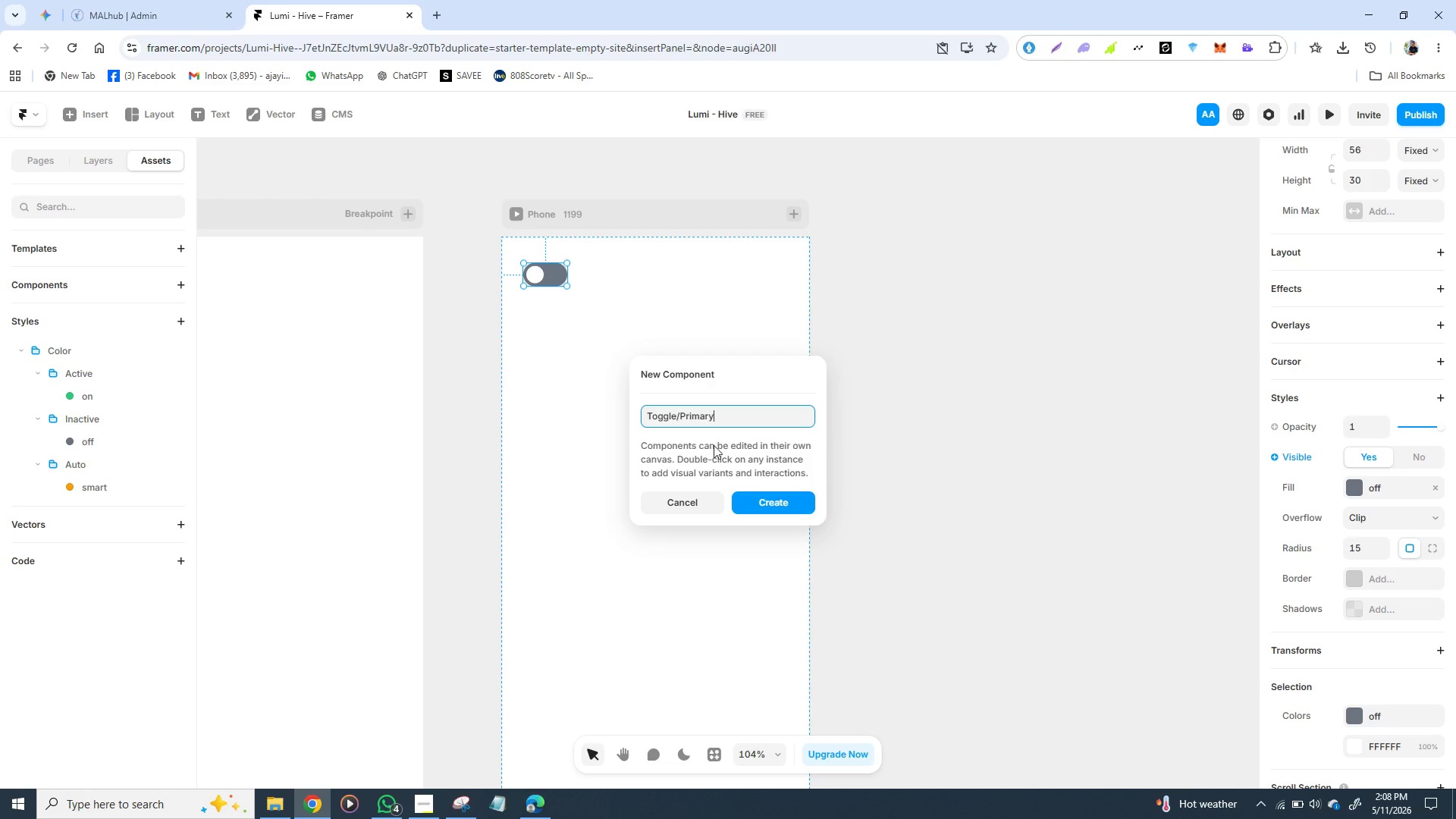 
left_click([782, 499])
 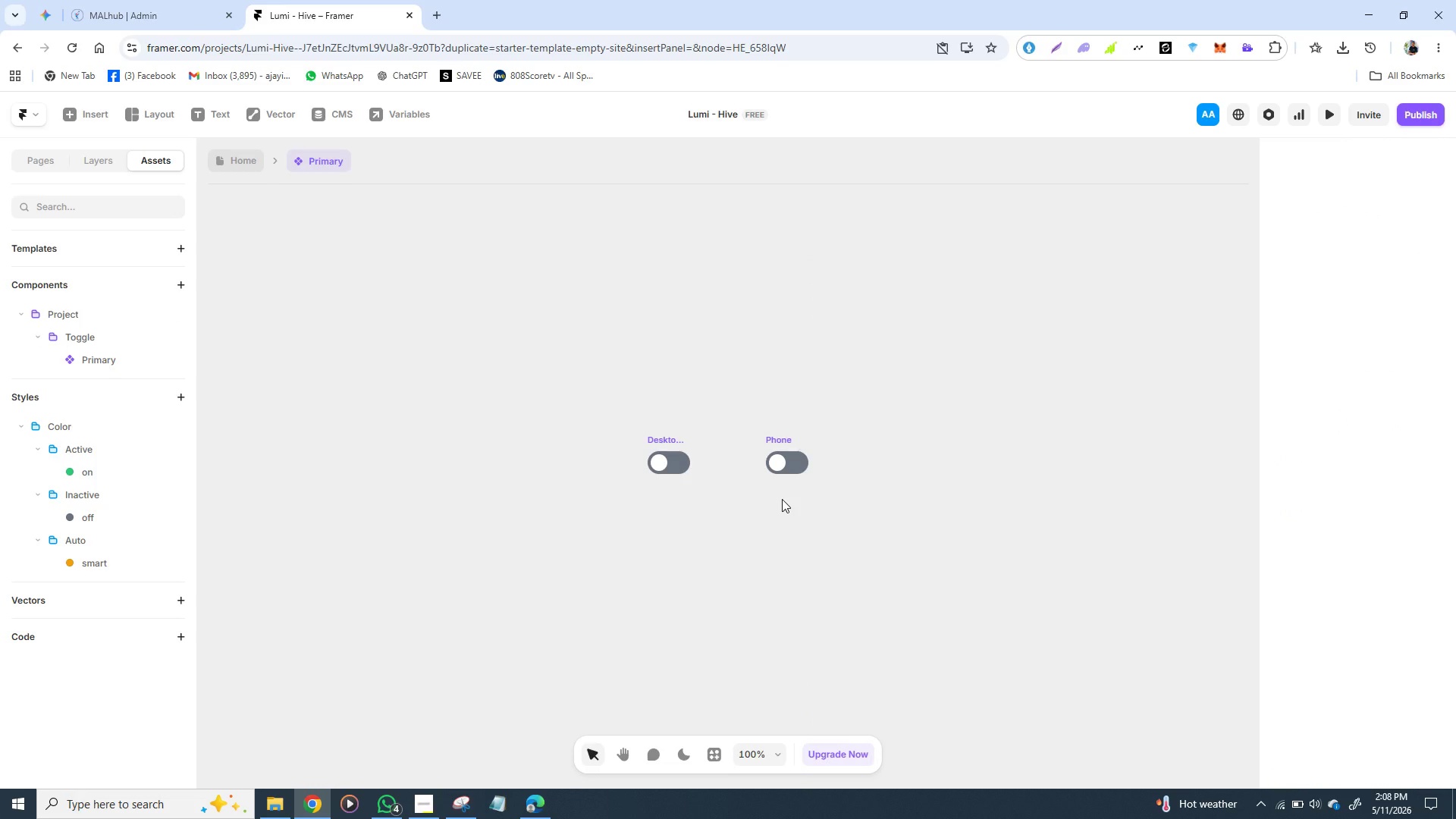 
wait(19.92)
 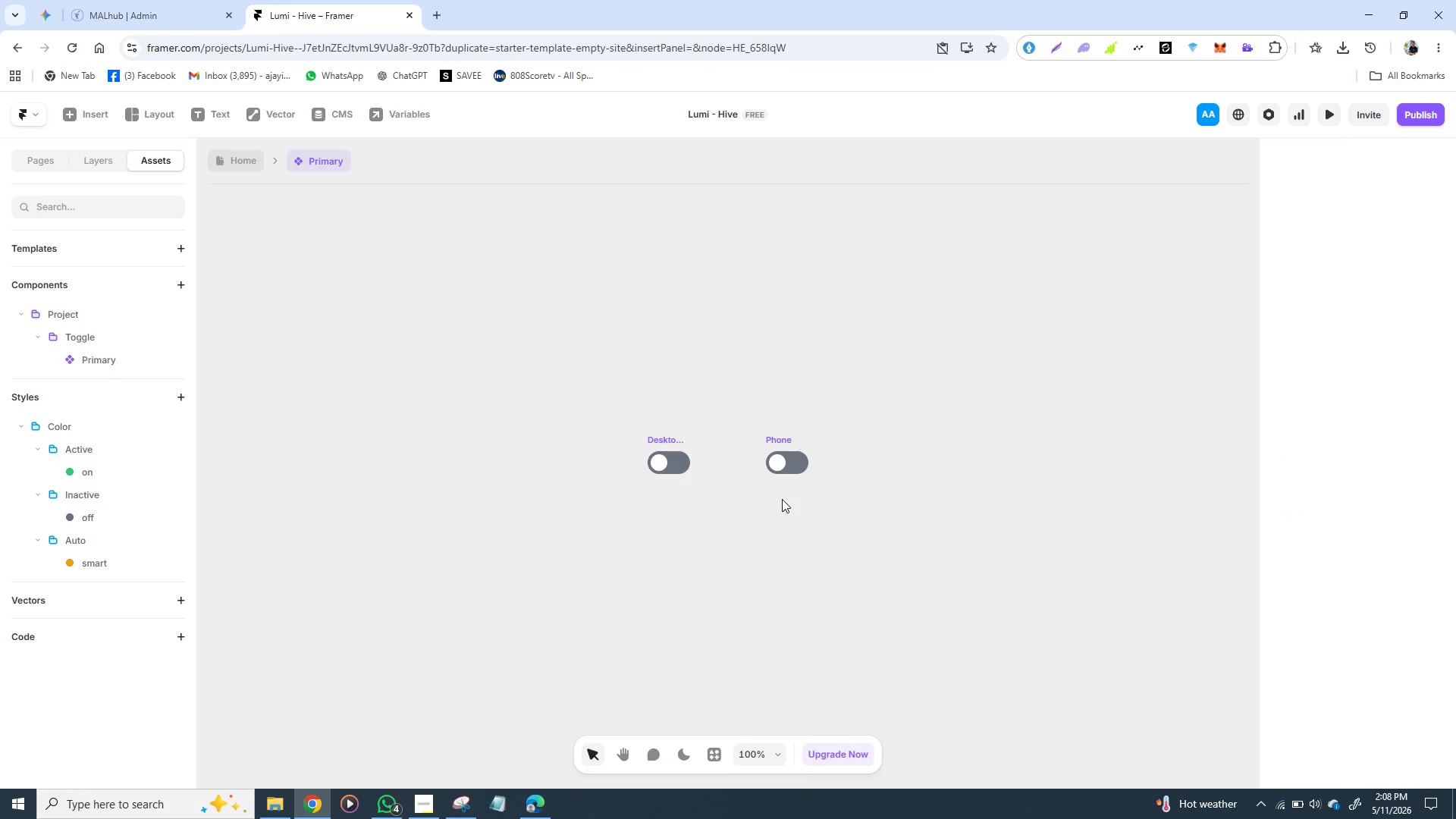 
left_click([799, 465])
 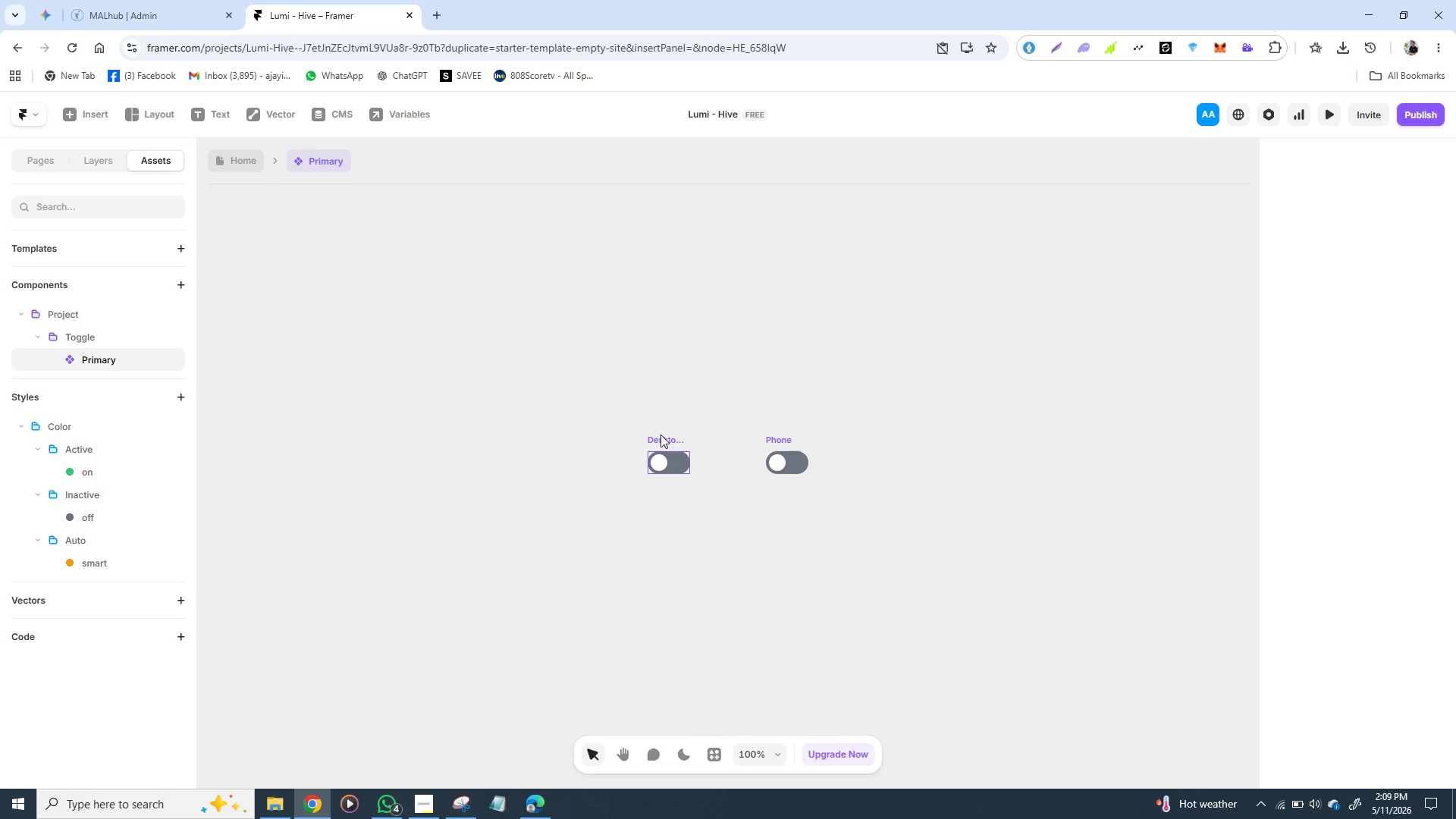 
left_click([661, 435])
 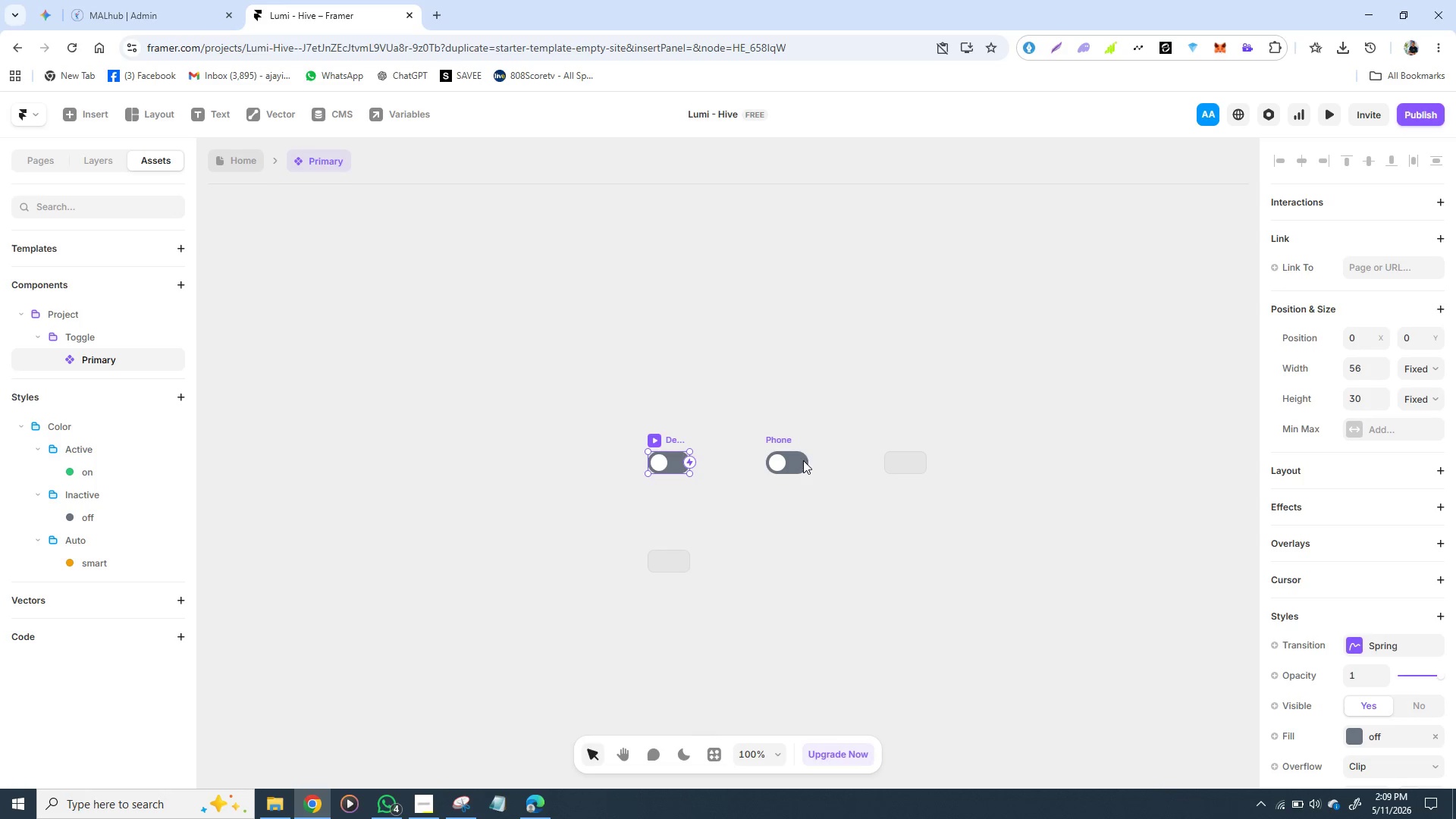 
left_click([803, 460])
 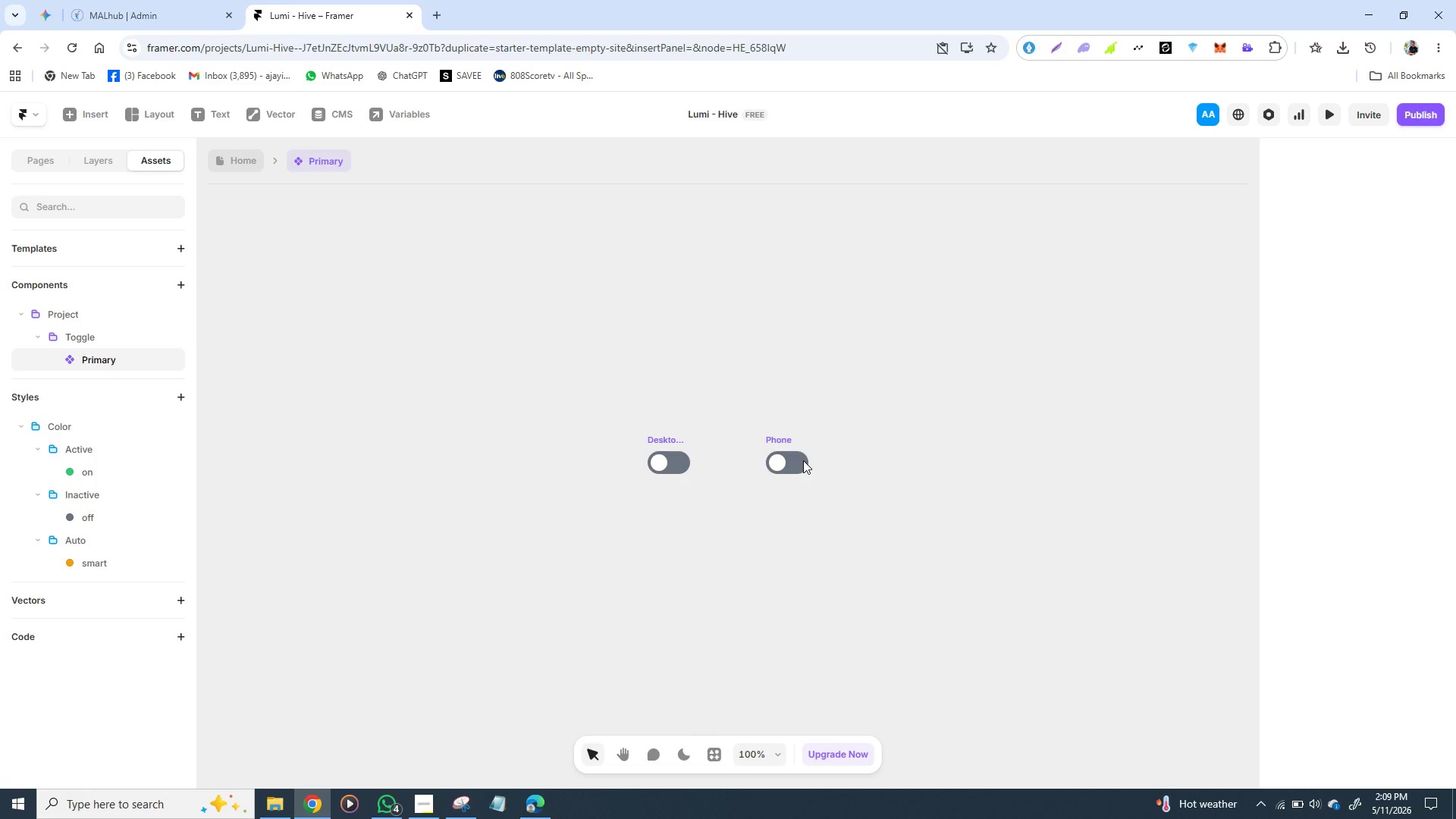 
wait(5.7)
 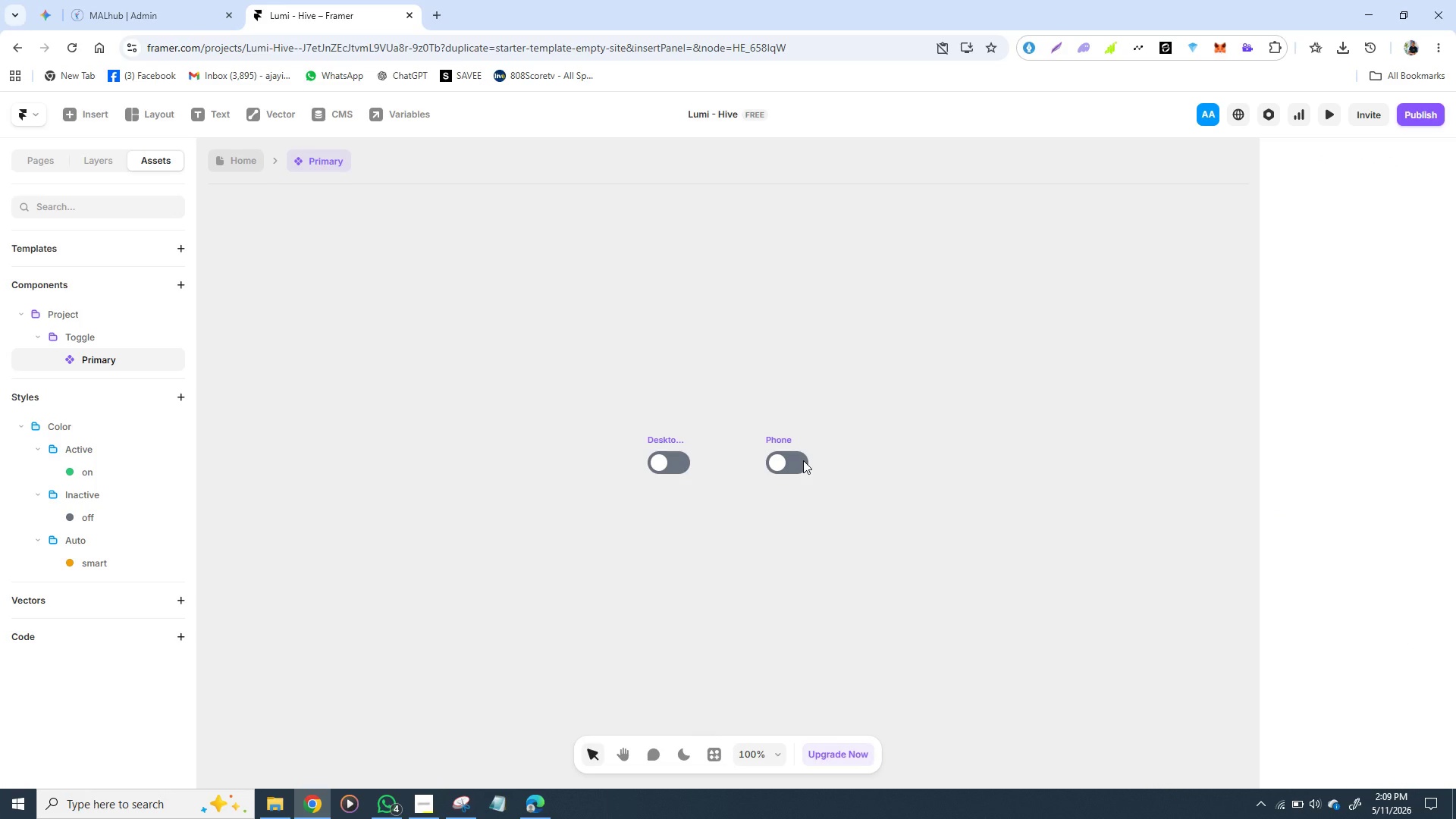 
left_click([785, 439])
 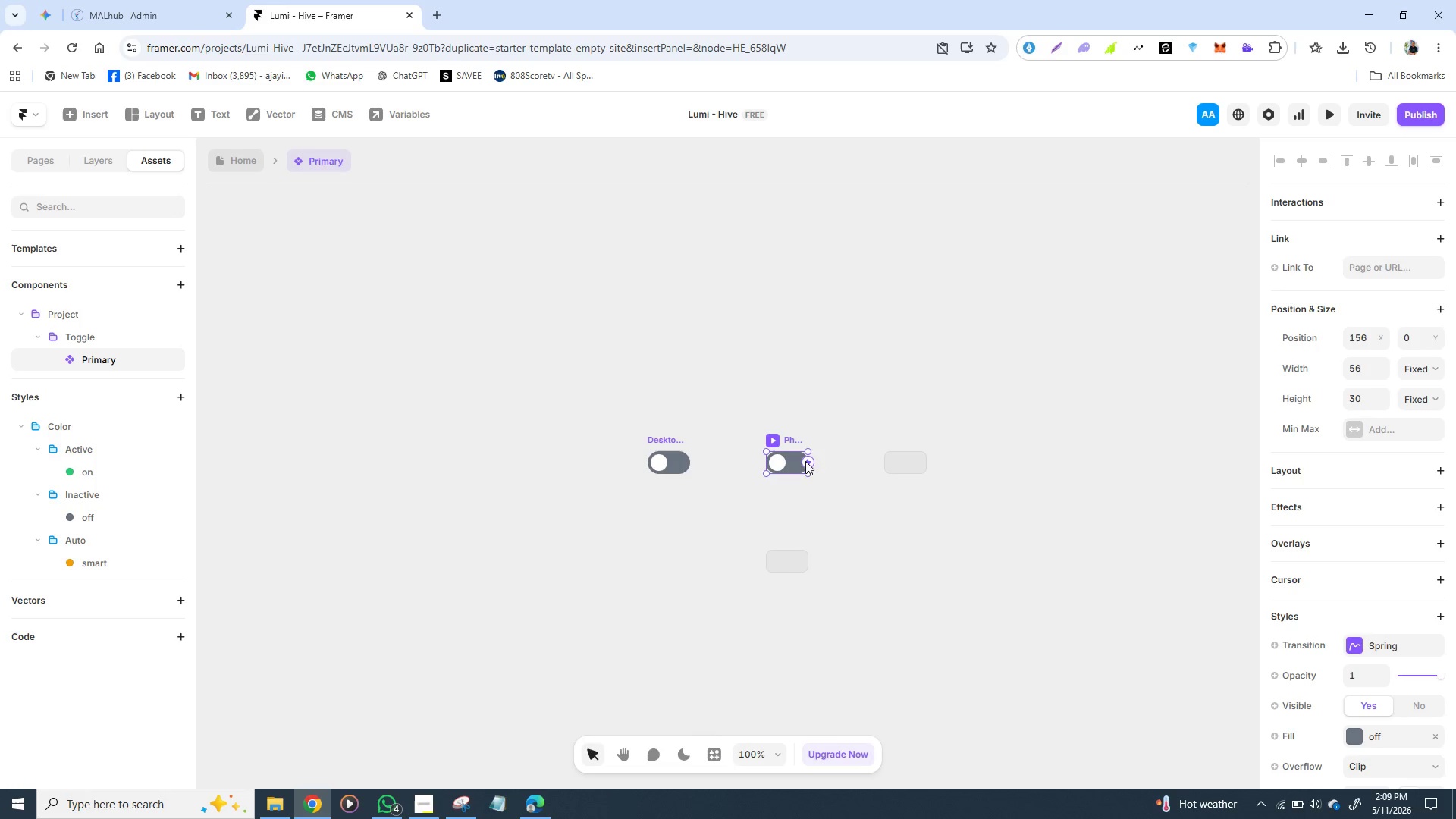 
left_click([894, 464])
 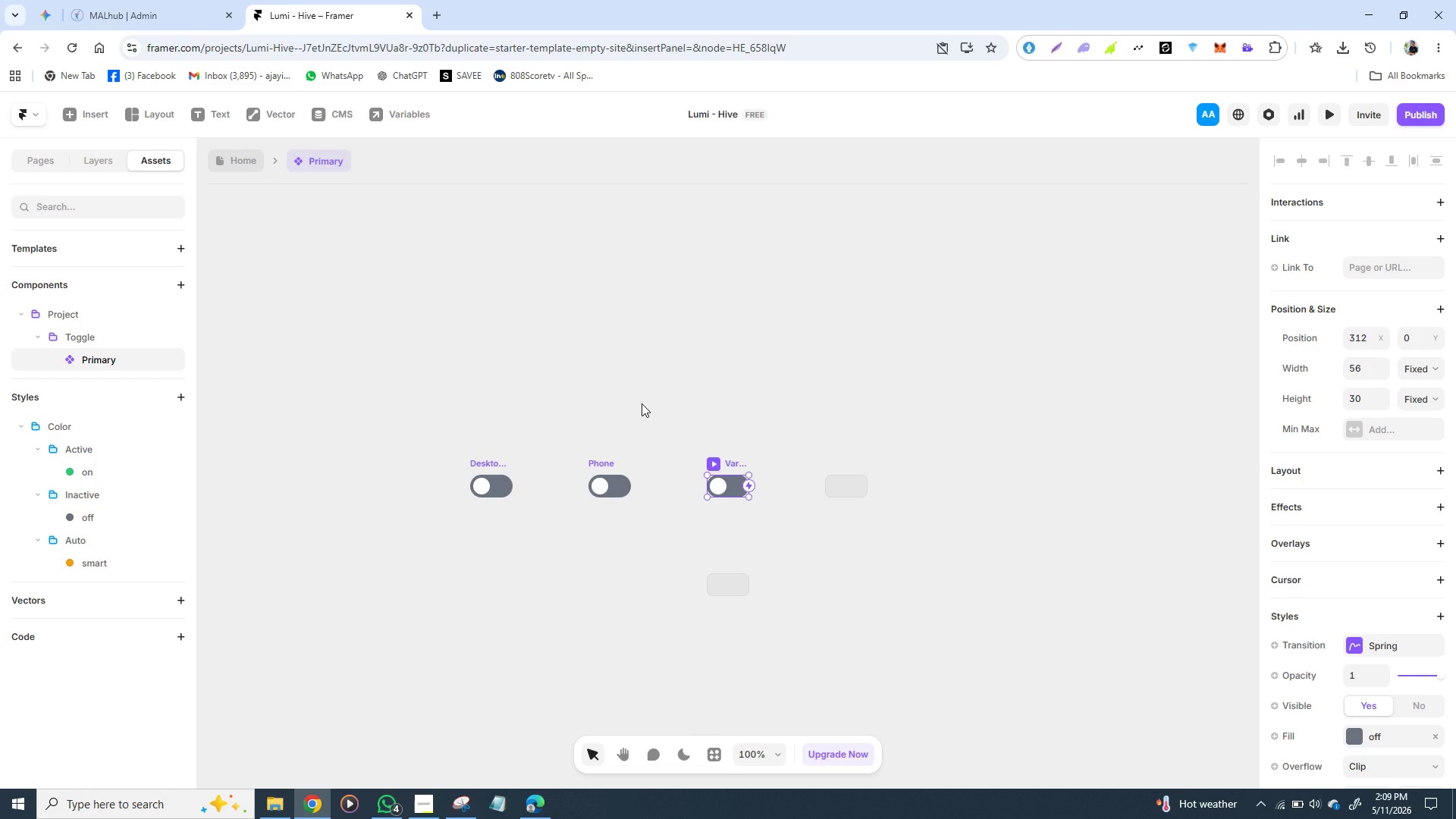 
wait(24.7)
 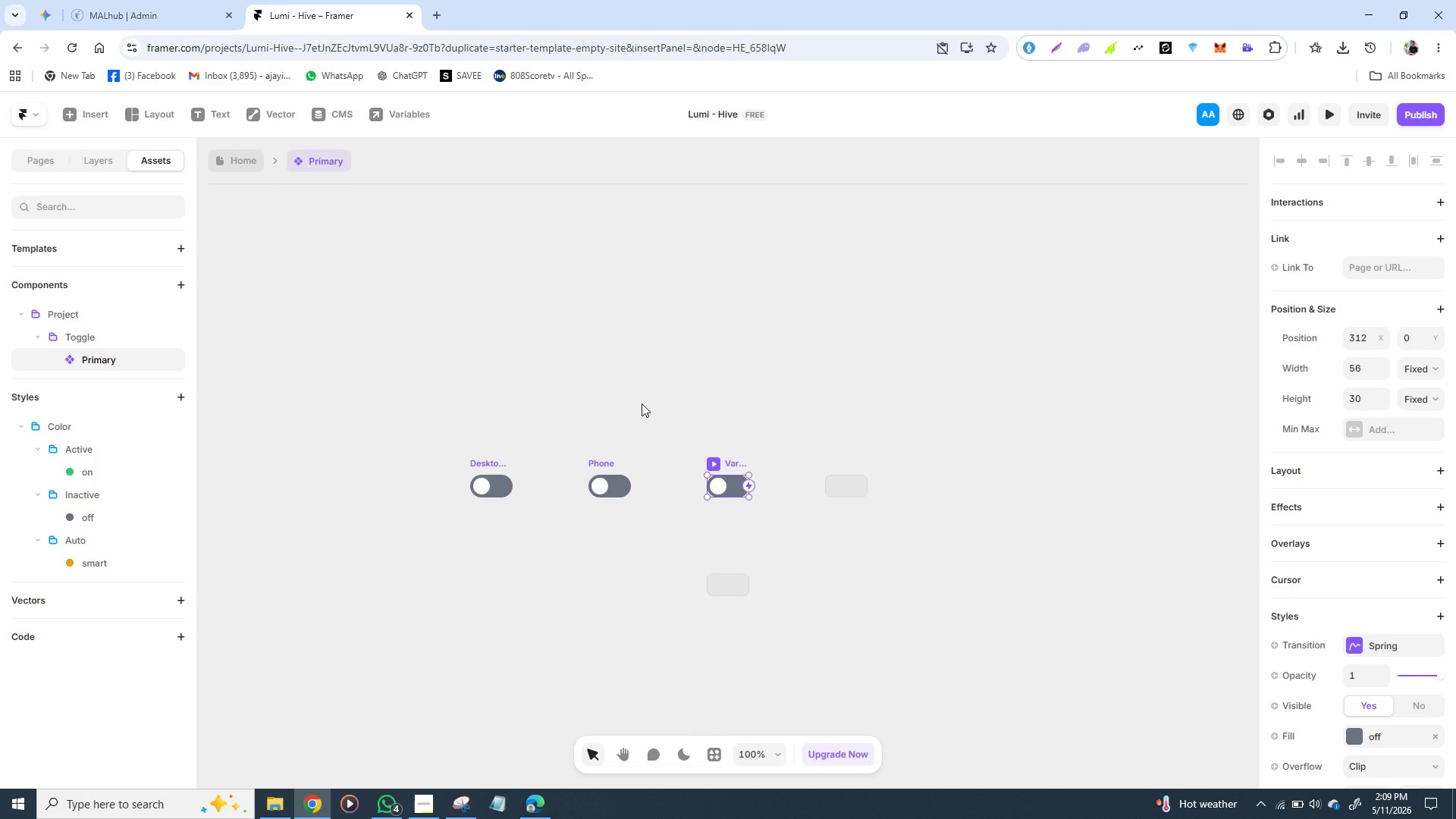 
double_click([491, 457])
 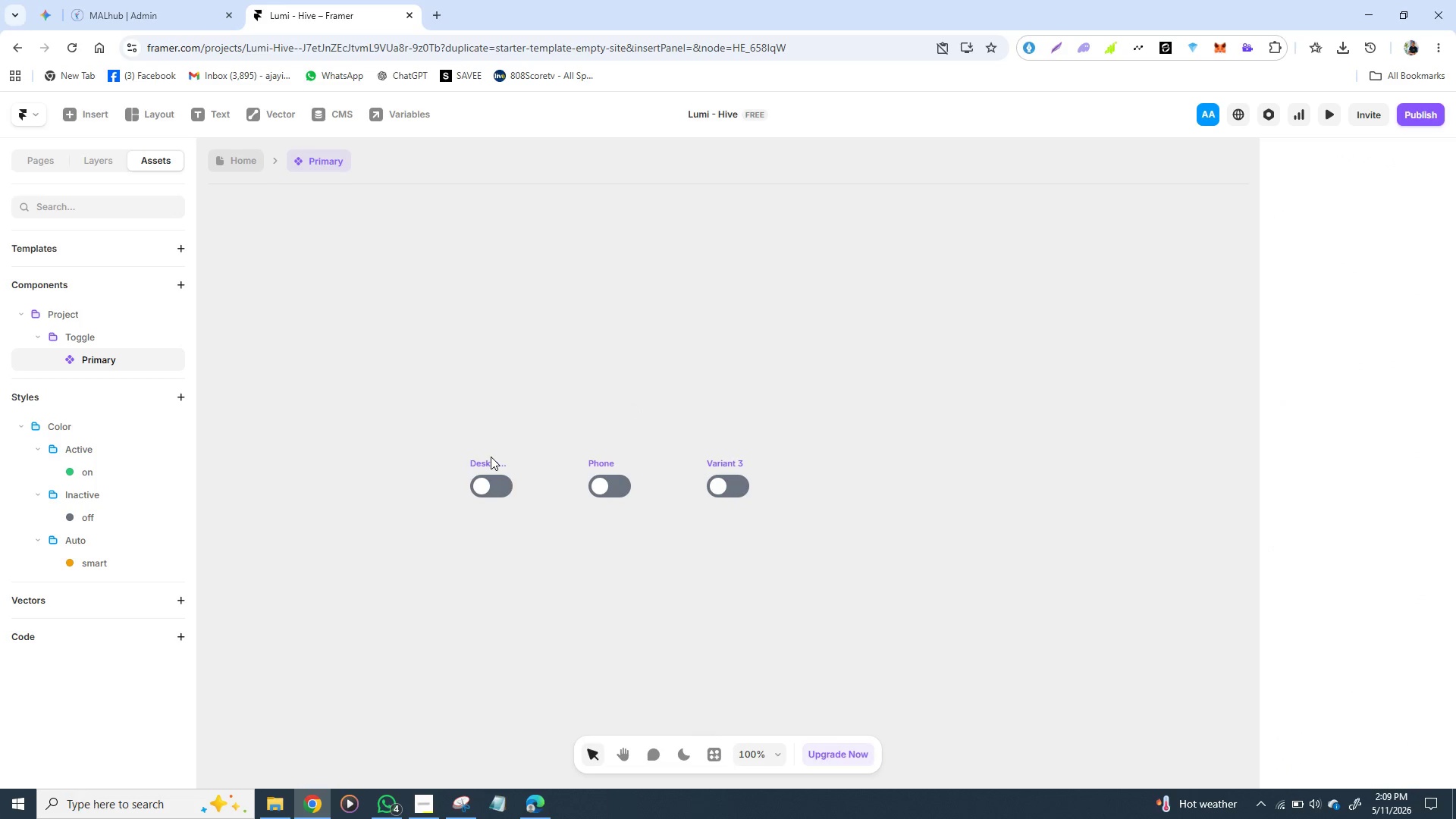 
triple_click([491, 457])
 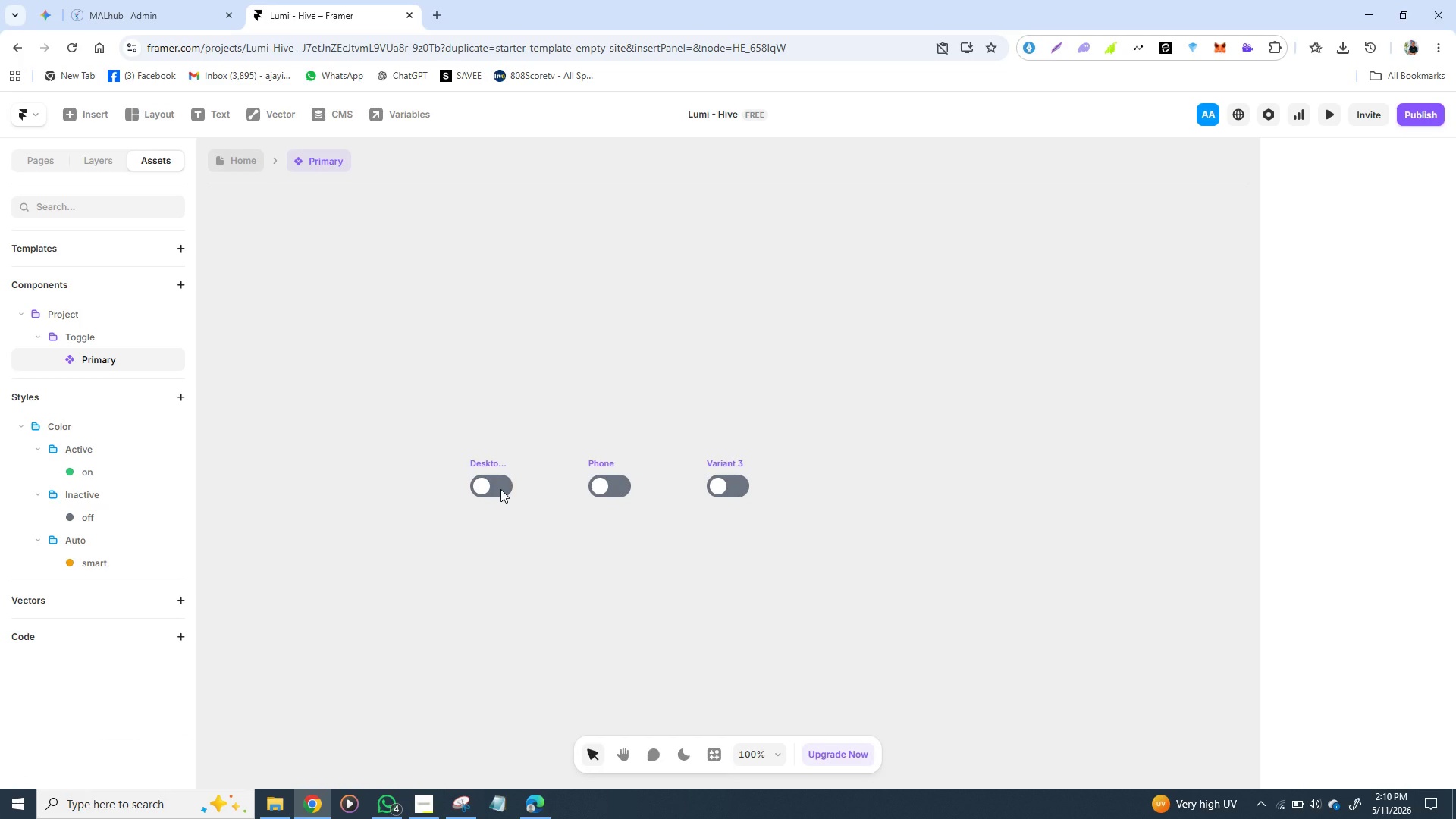 
wait(82.19)
 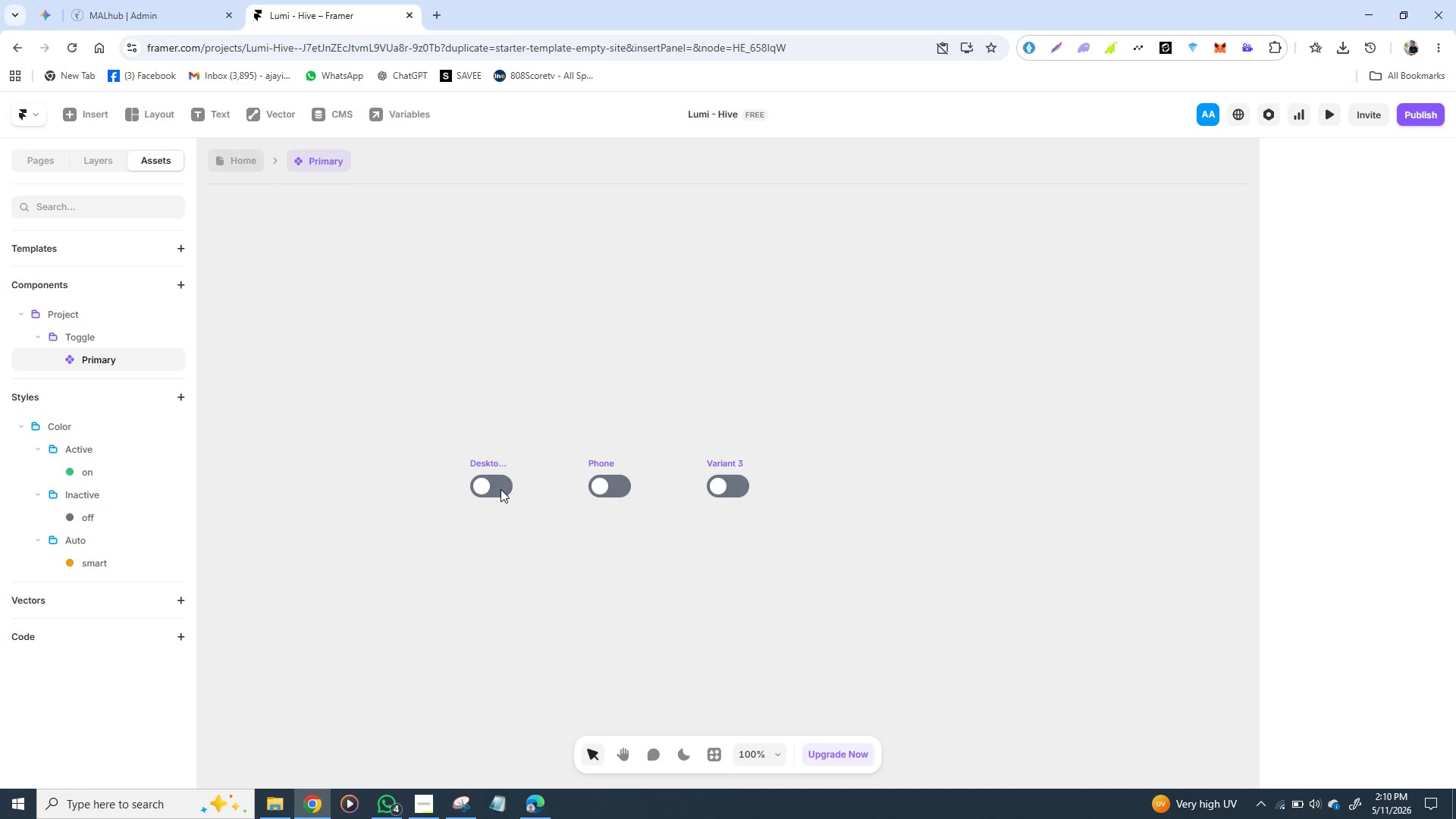 
double_click([491, 465])
 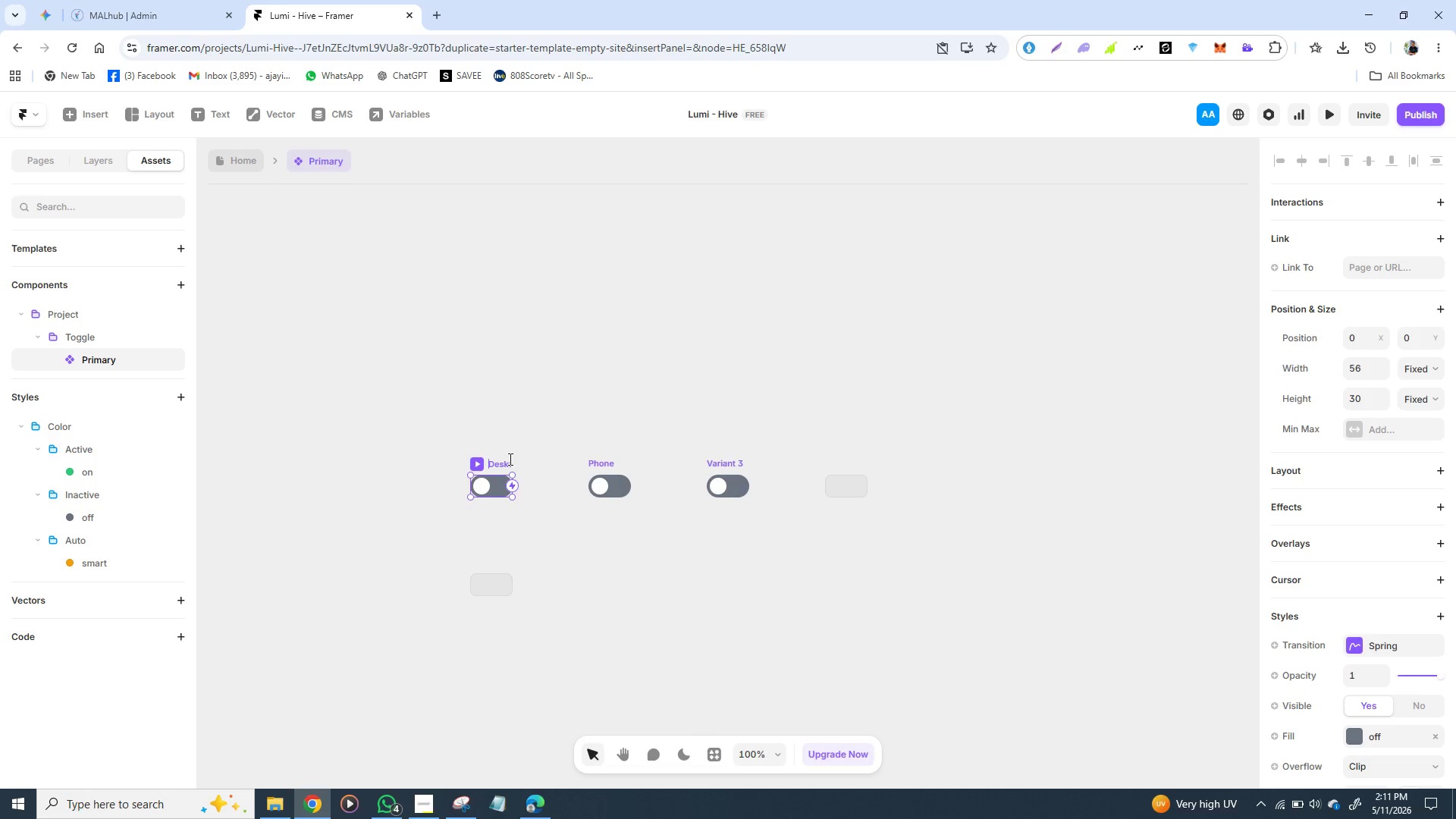 
double_click([508, 459])
 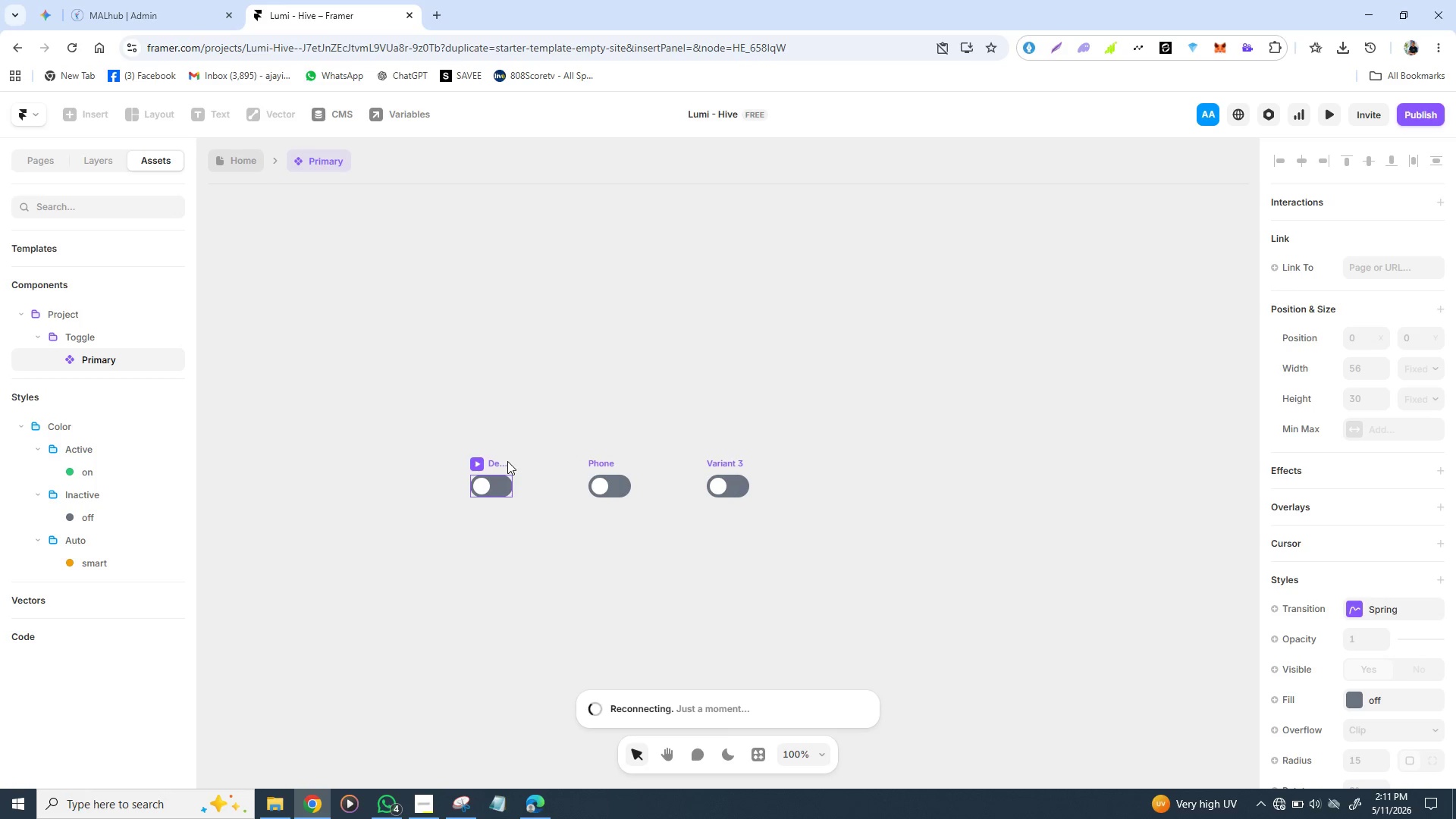 
wait(46.0)
 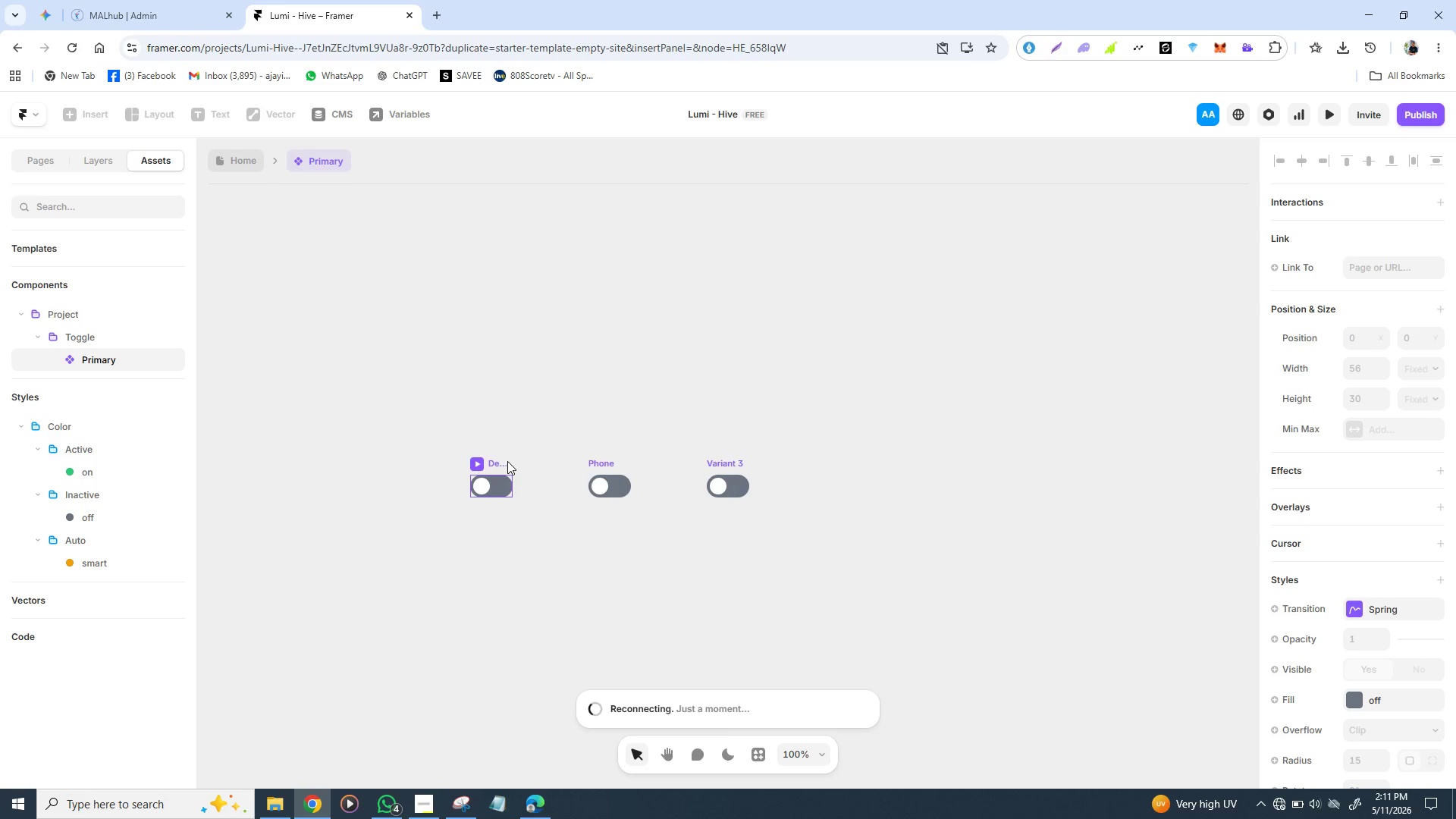 
mouse_move([1269, 786])
 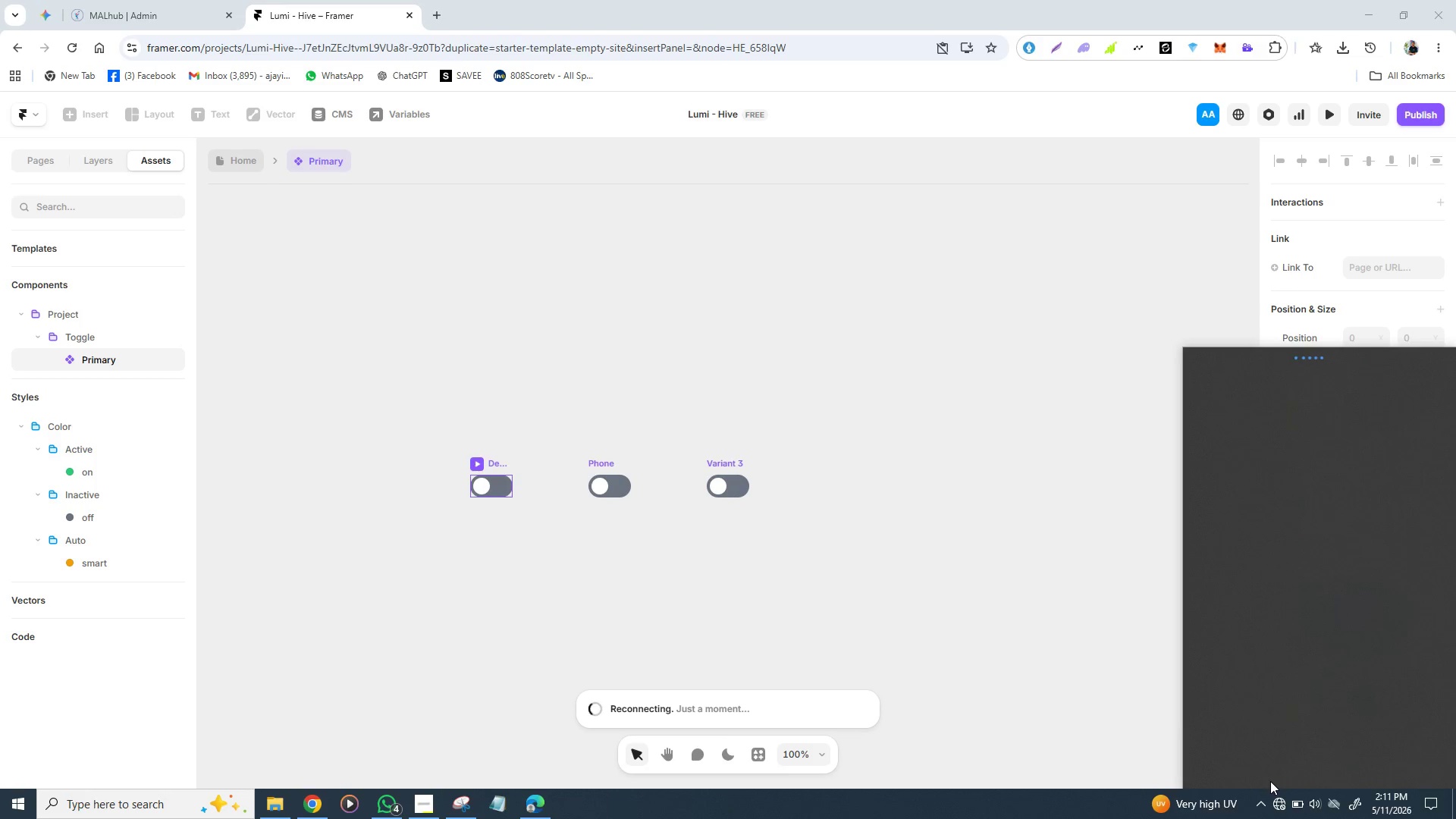 
mouse_move([1279, 764])
 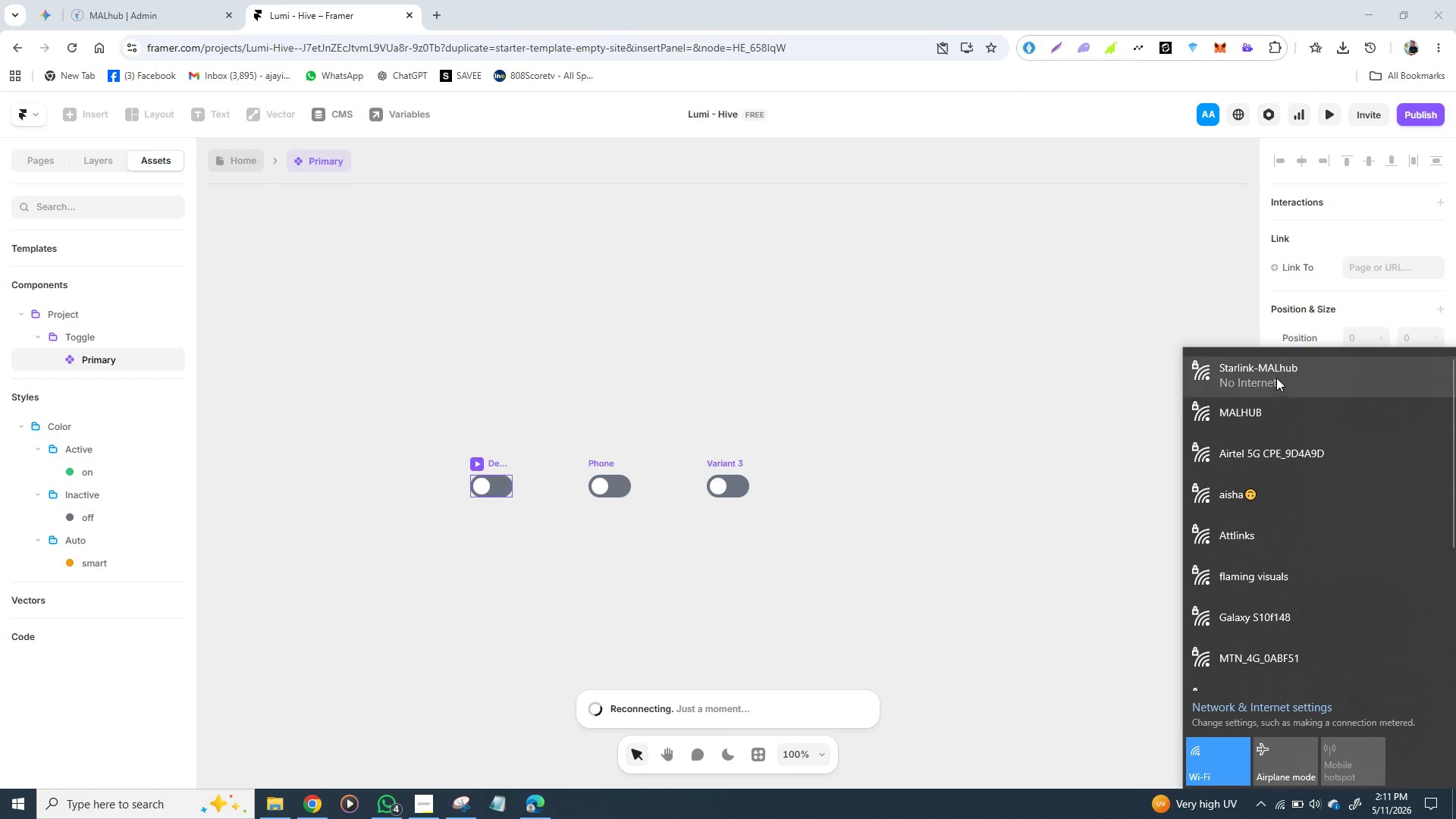 
left_click([991, 426])
 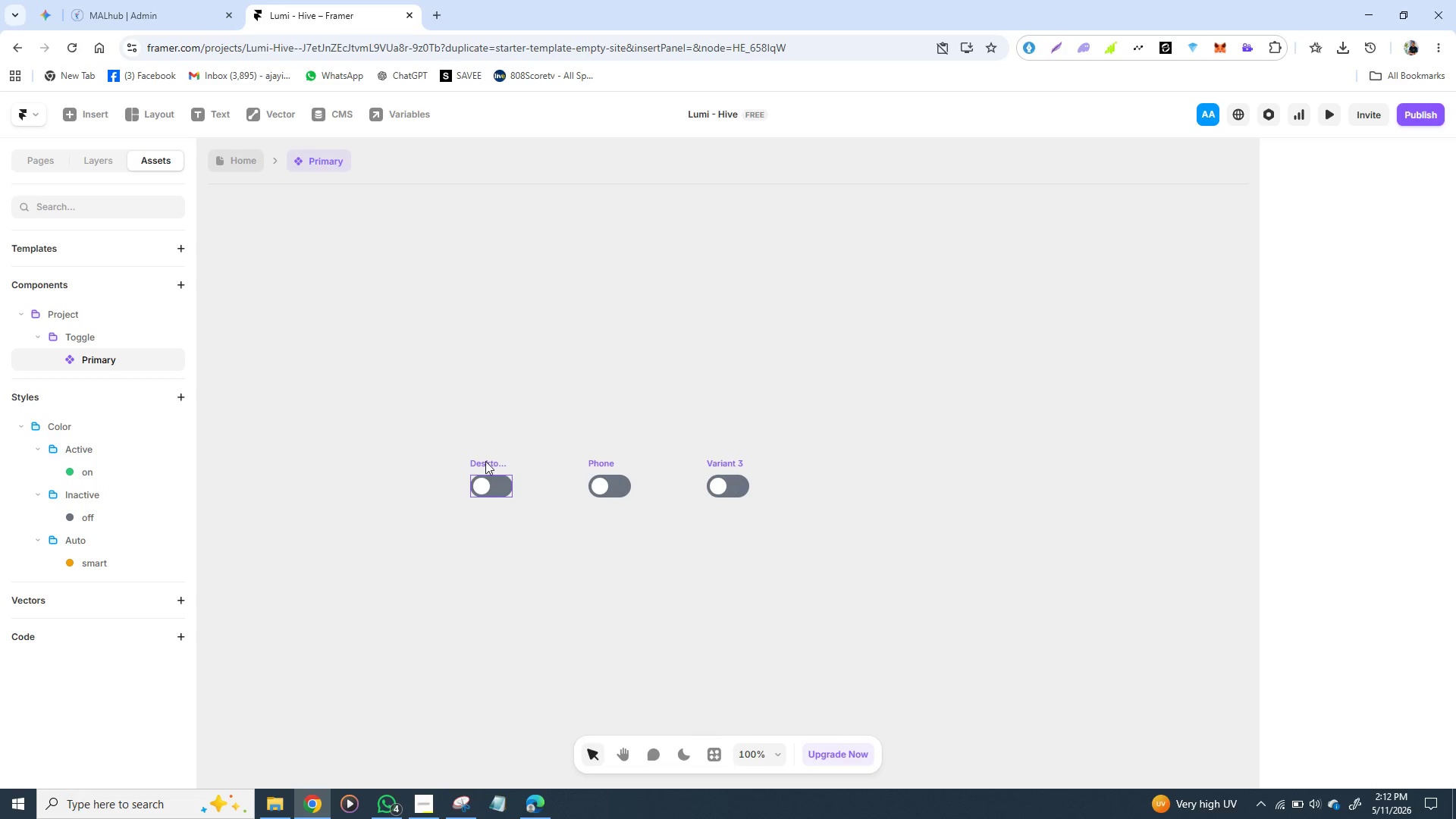 
double_click([489, 459])
 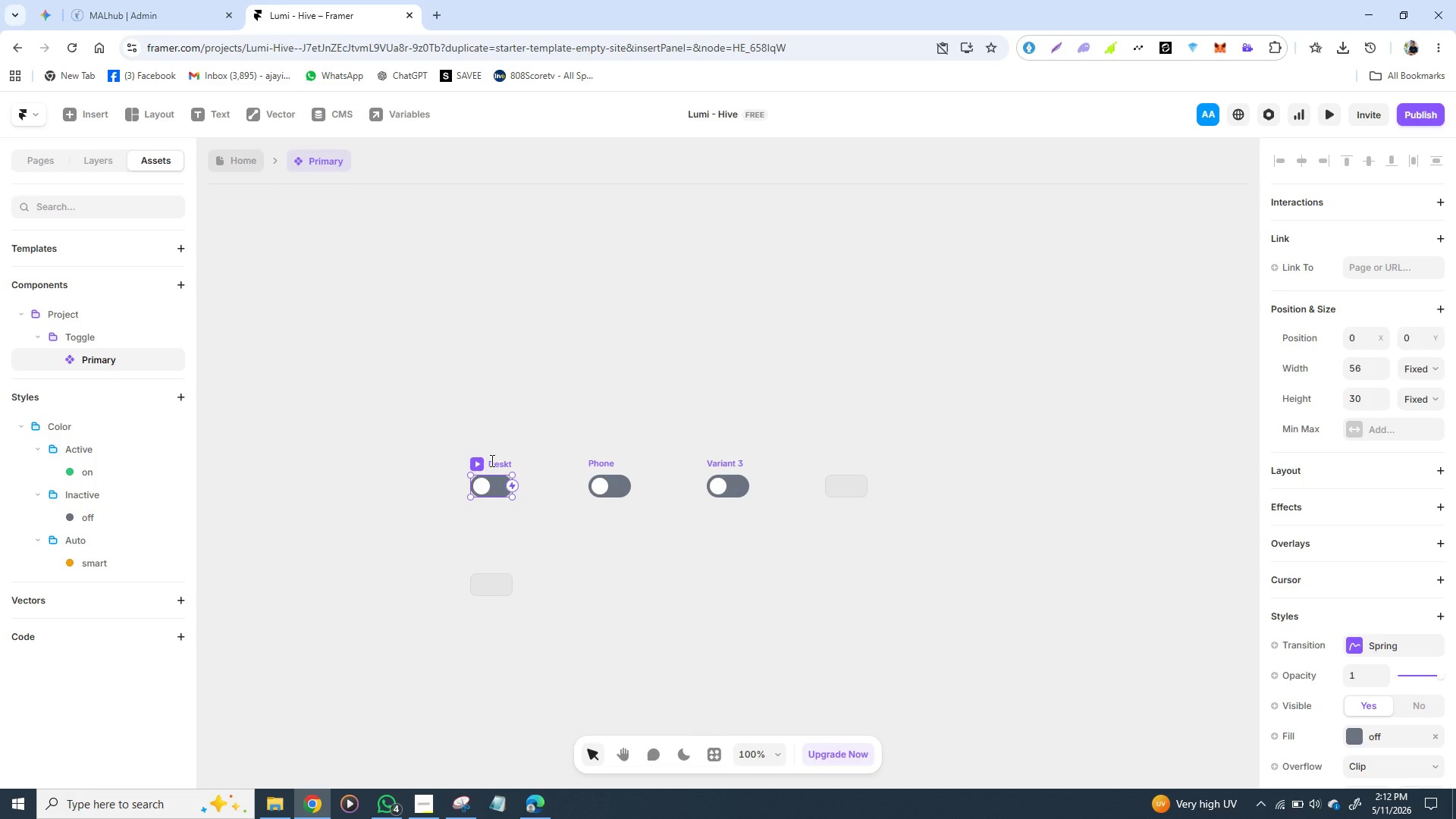 
left_click([490, 460])
 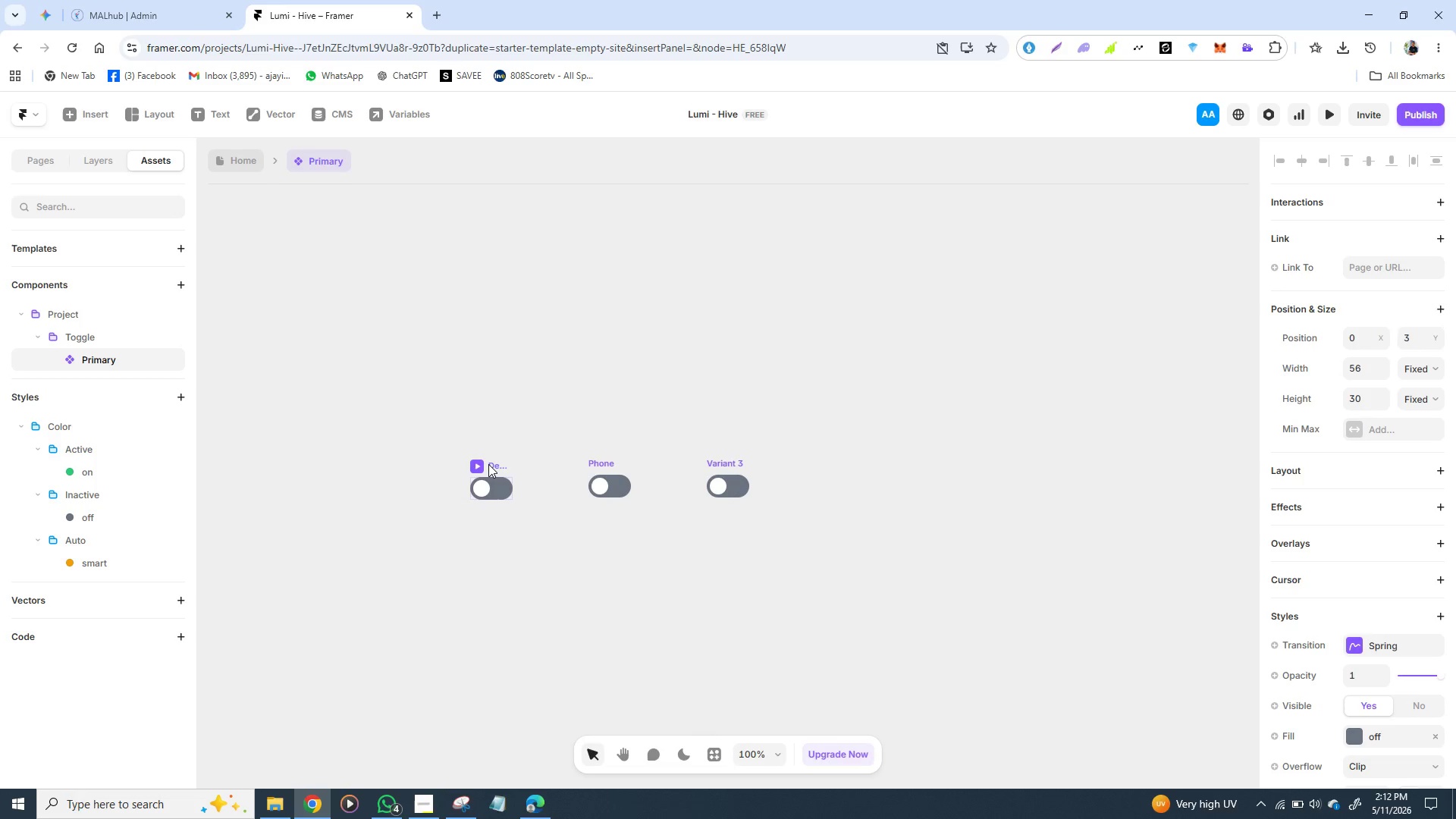 
triple_click([488, 464])
 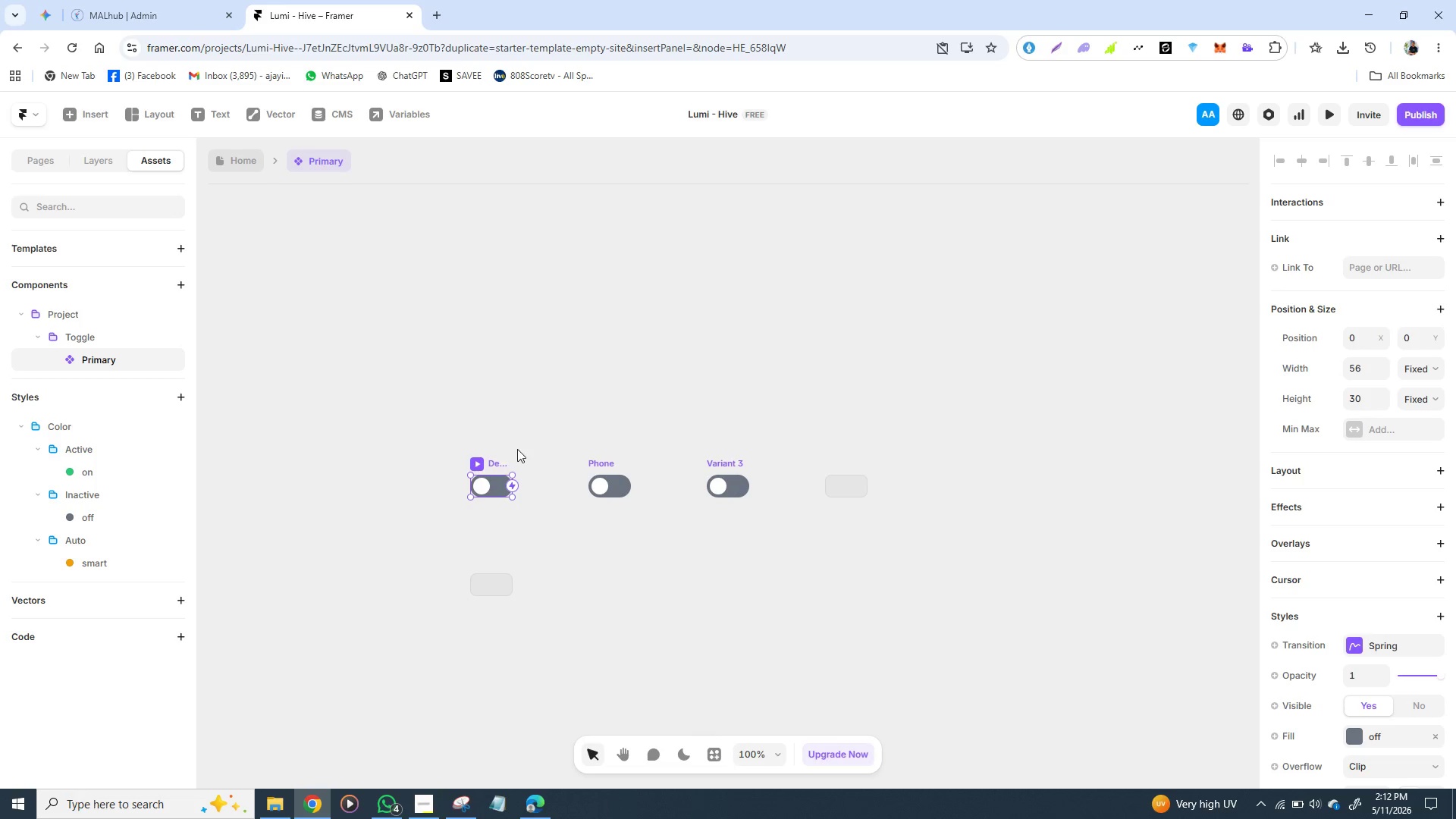 
left_click([517, 449])
 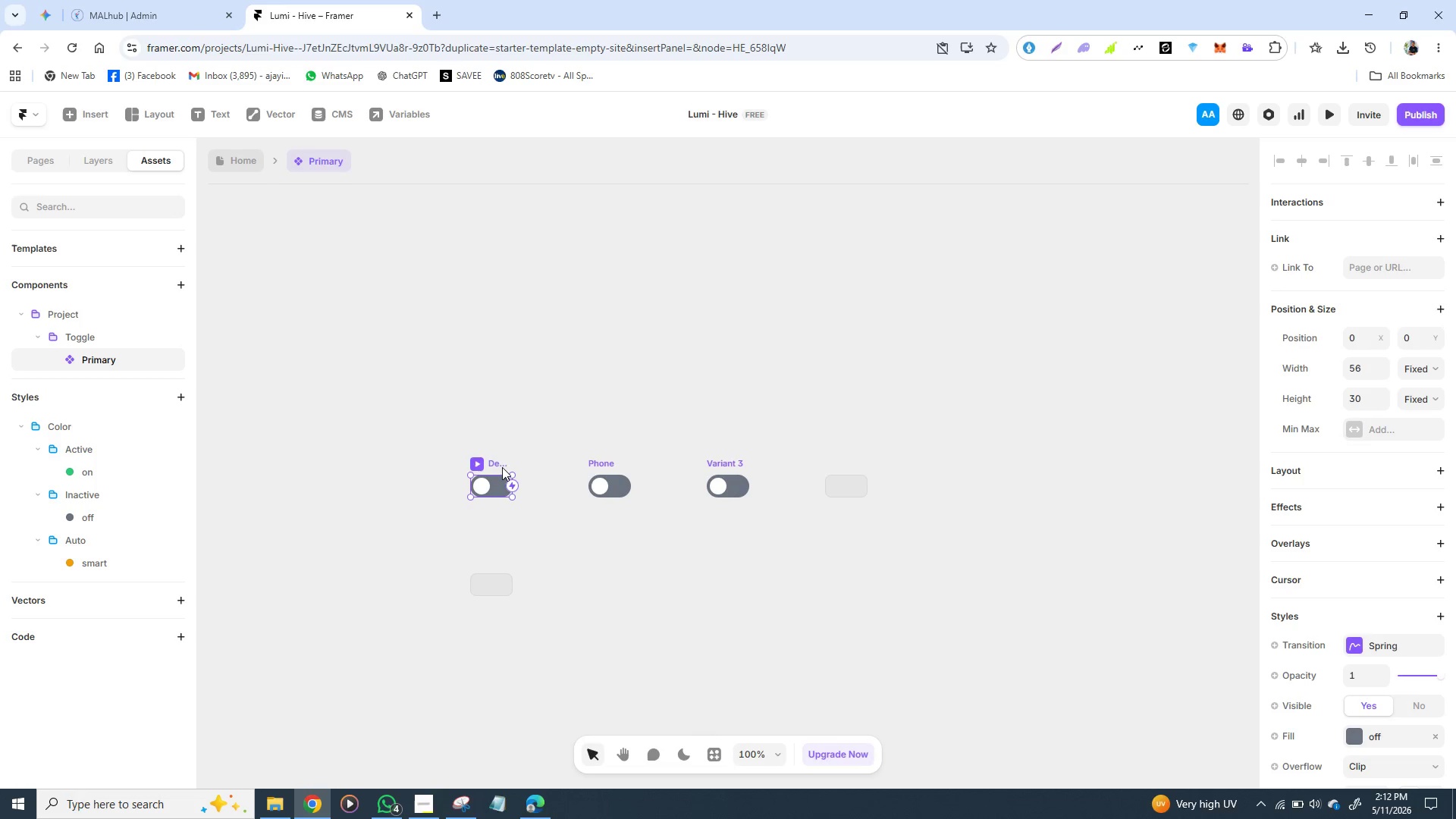 
double_click([502, 467])
 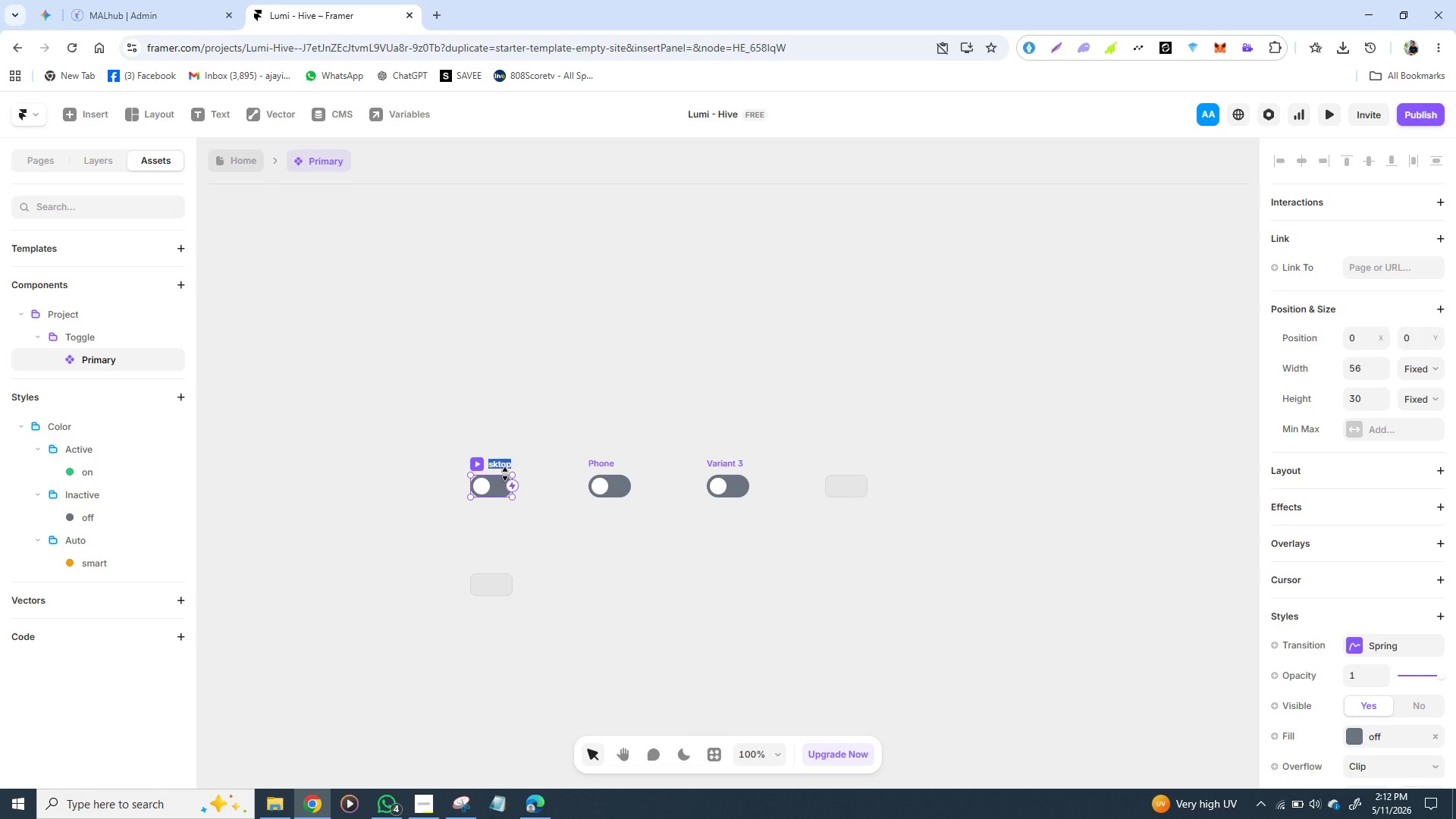 
wait(42.94)
 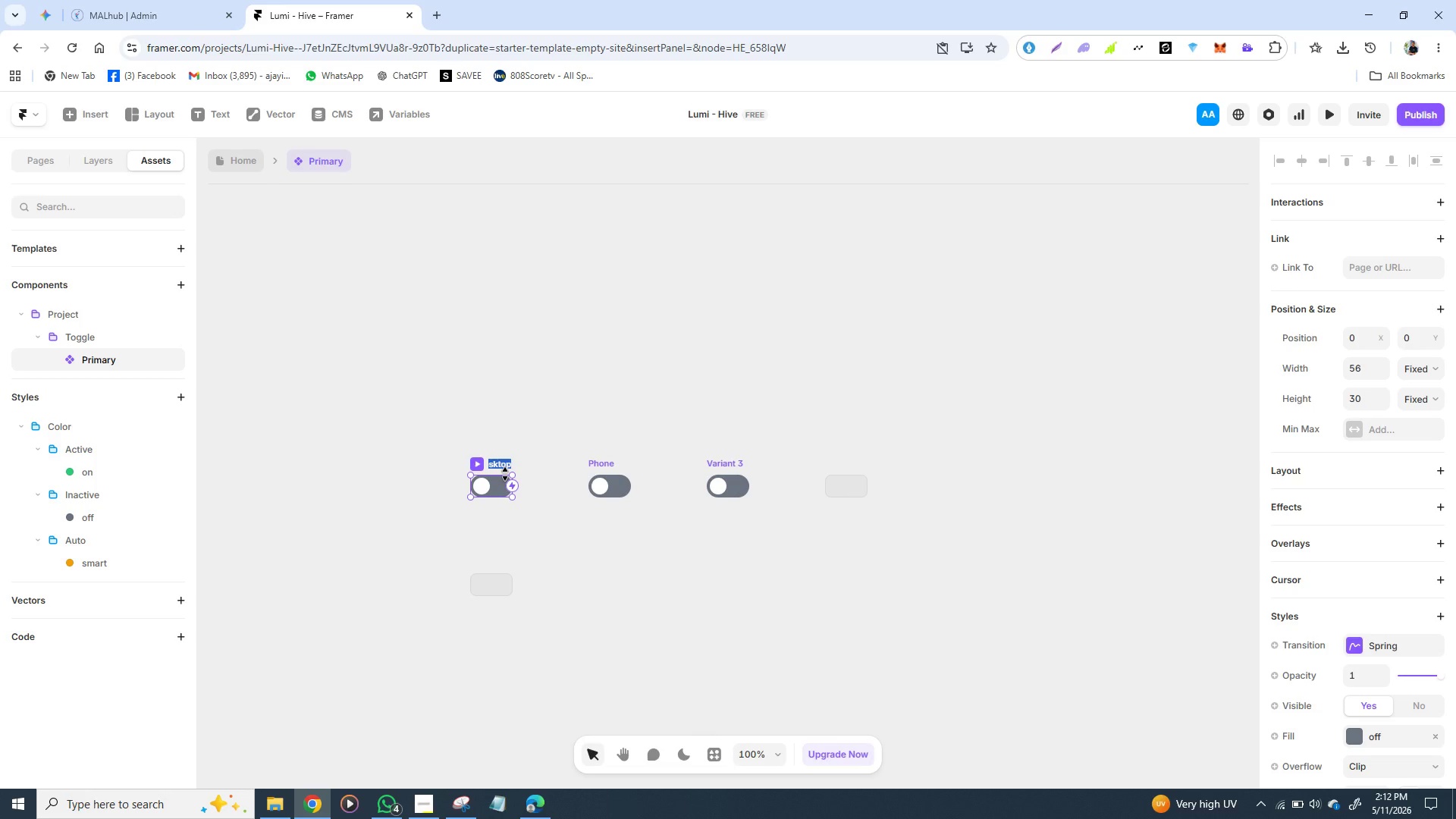 
type(Inactive )
 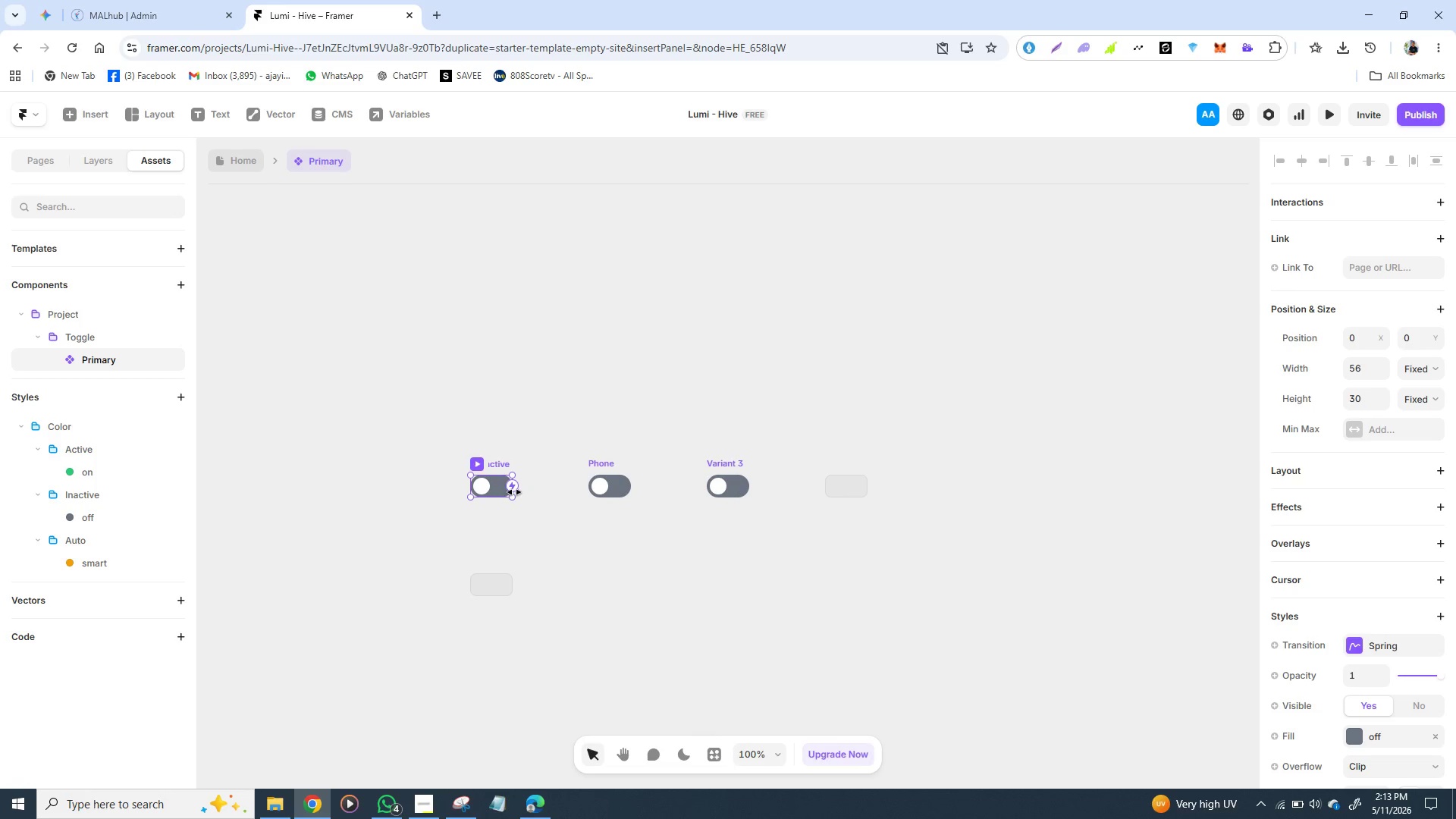 
wait(10.2)
 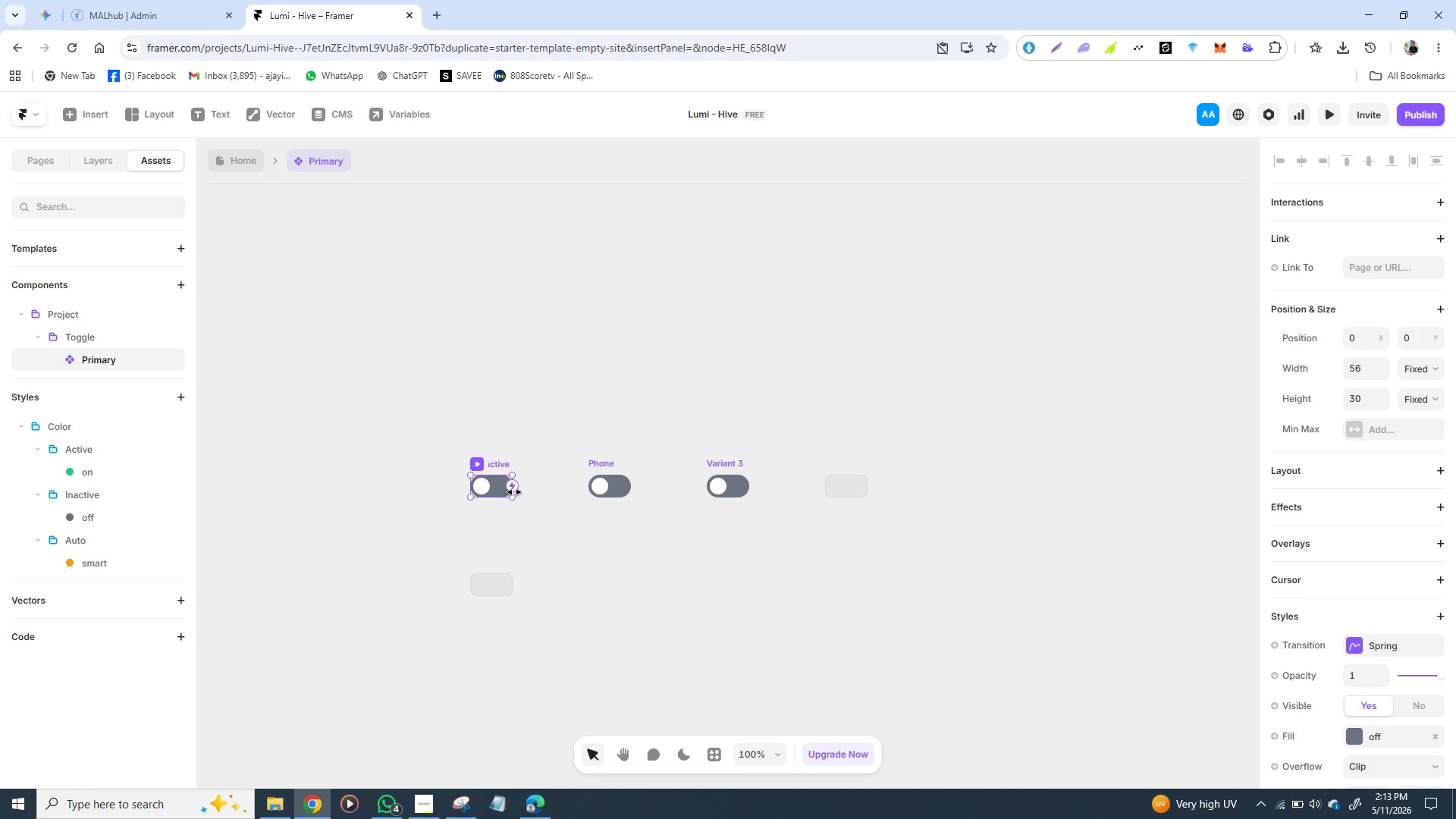 
left_click([695, 399])
 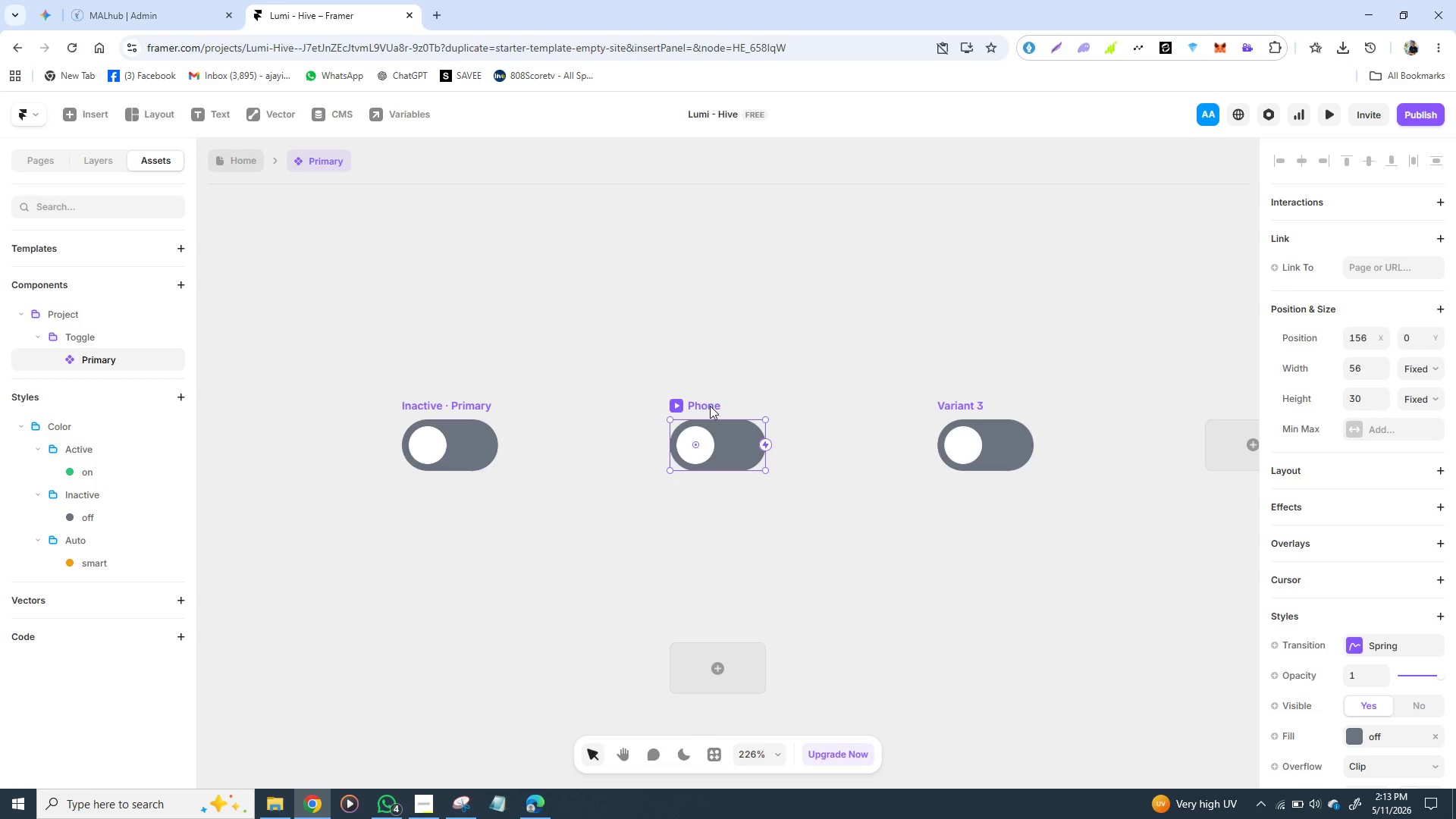 
double_click([711, 406])
 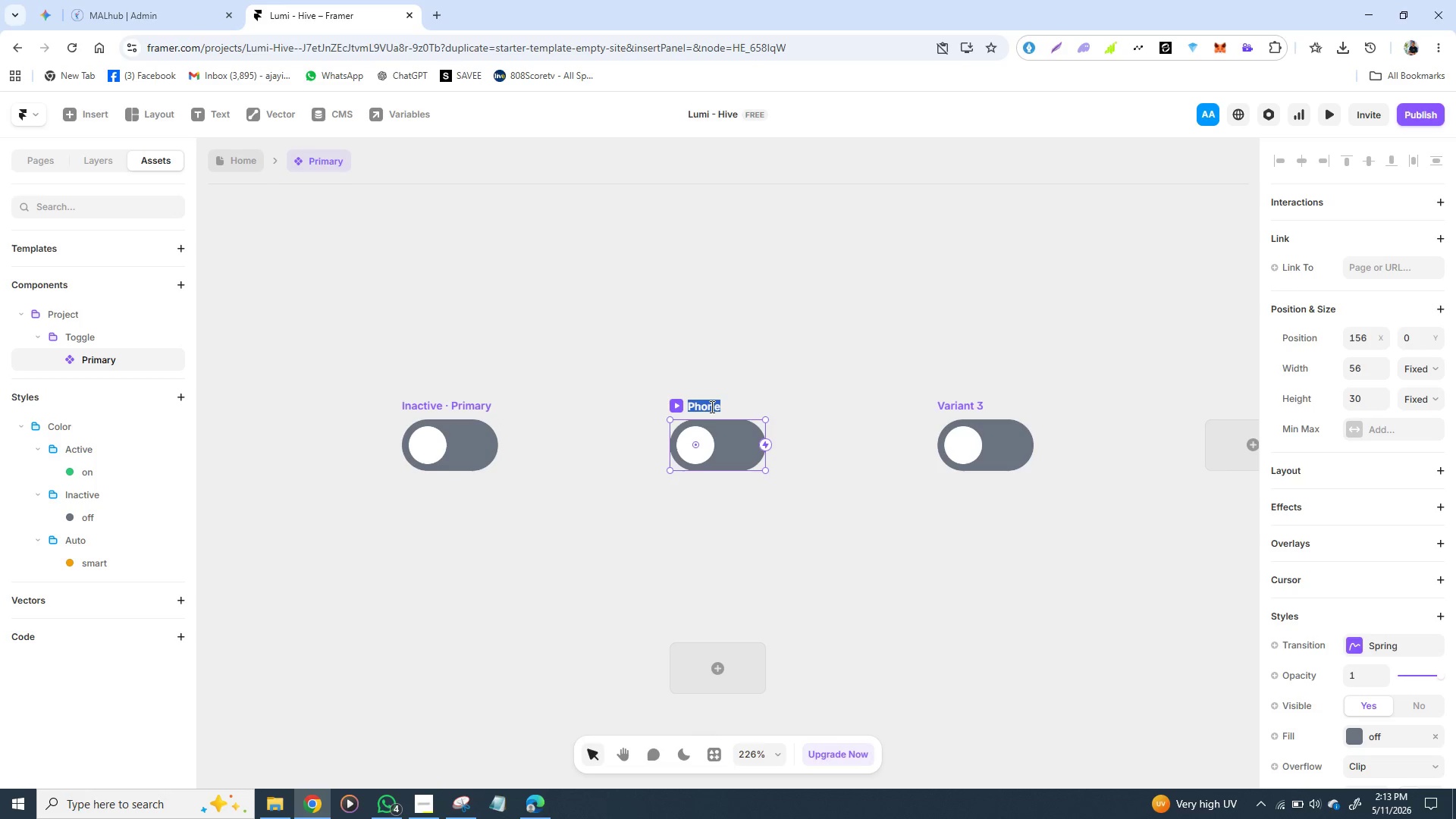 
triple_click([711, 406])
 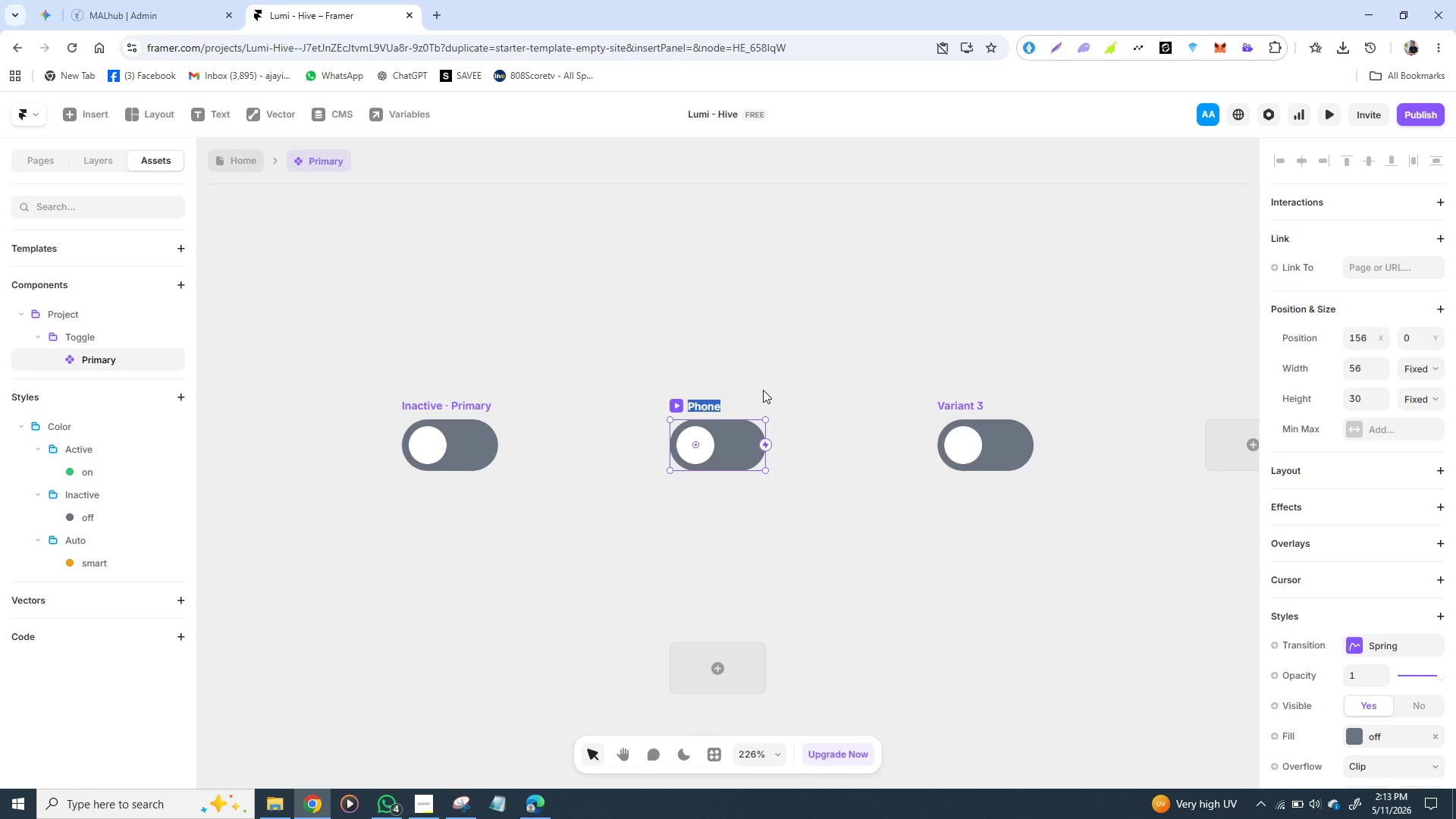 
wait(5.28)
 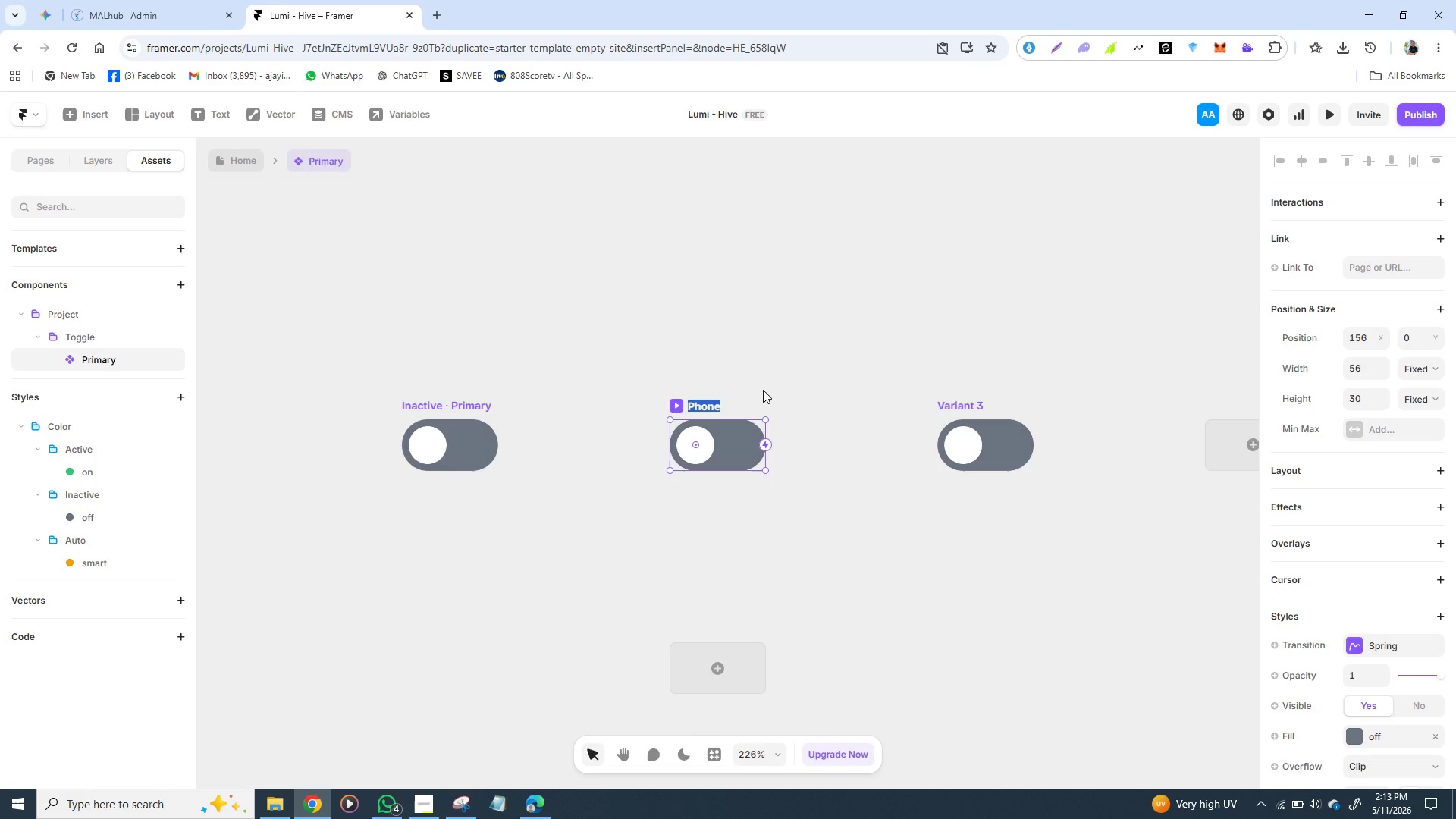 
type(Active)
 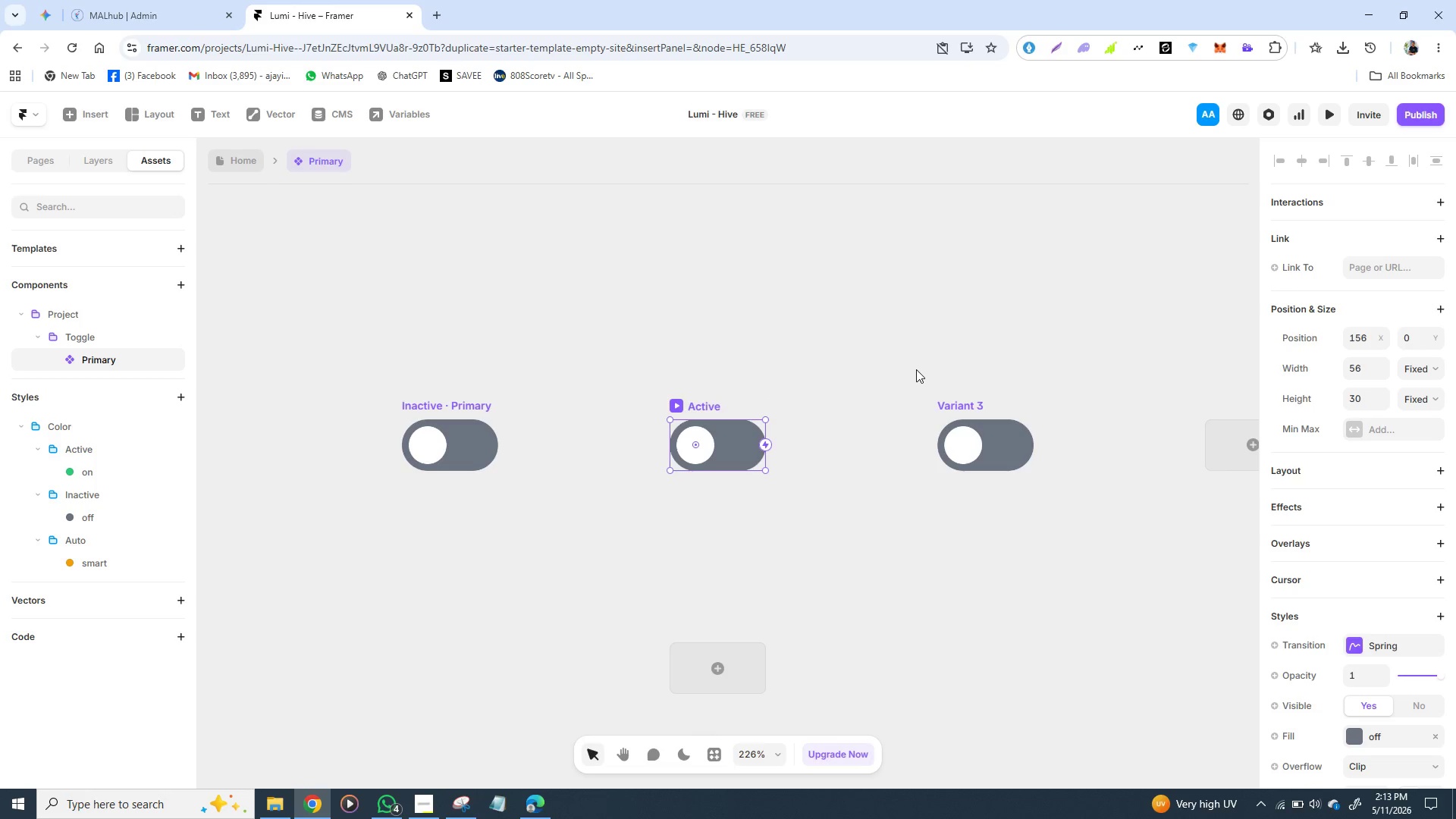 
left_click([970, 403])
 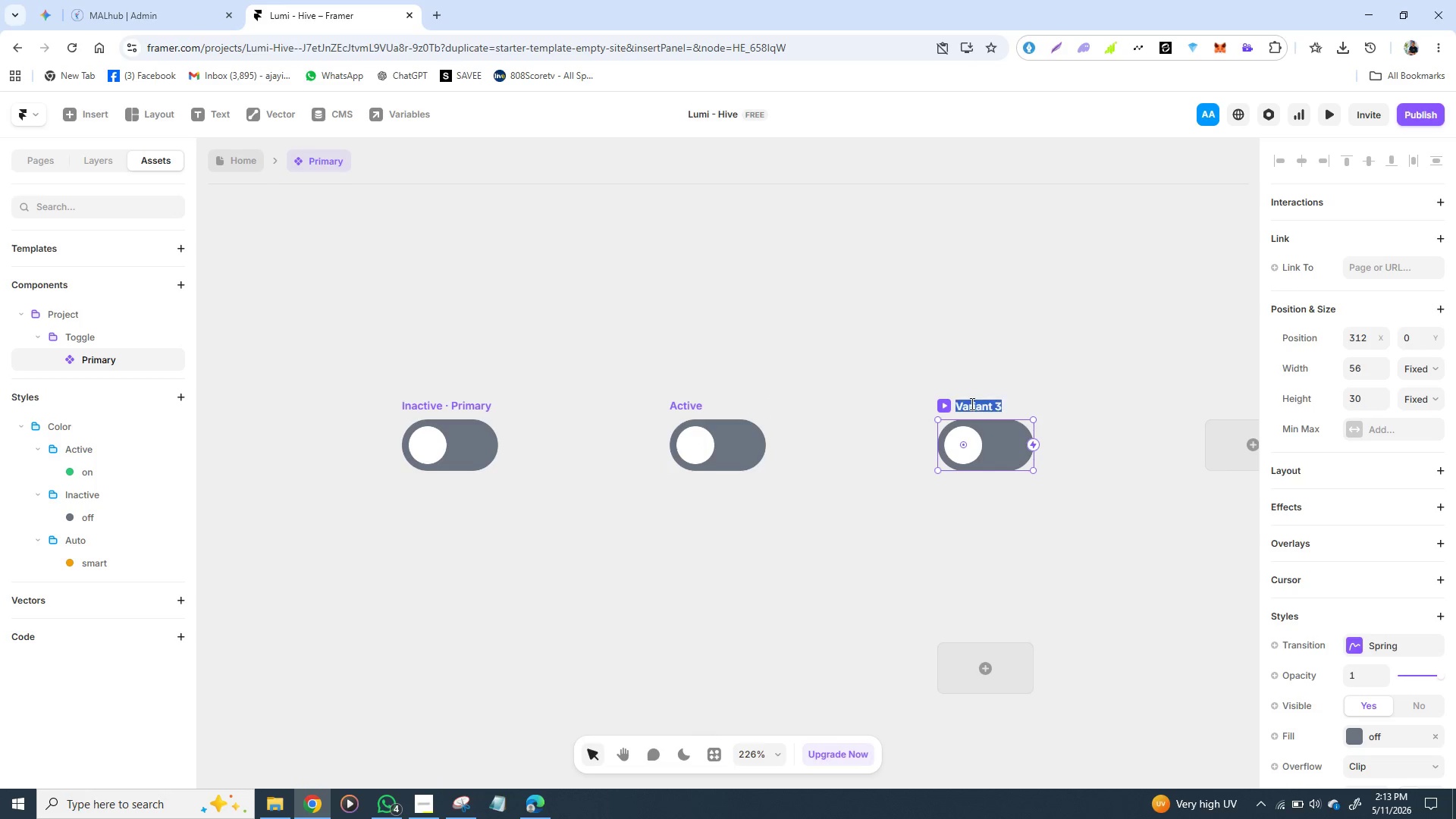 
triple_click([971, 403])
 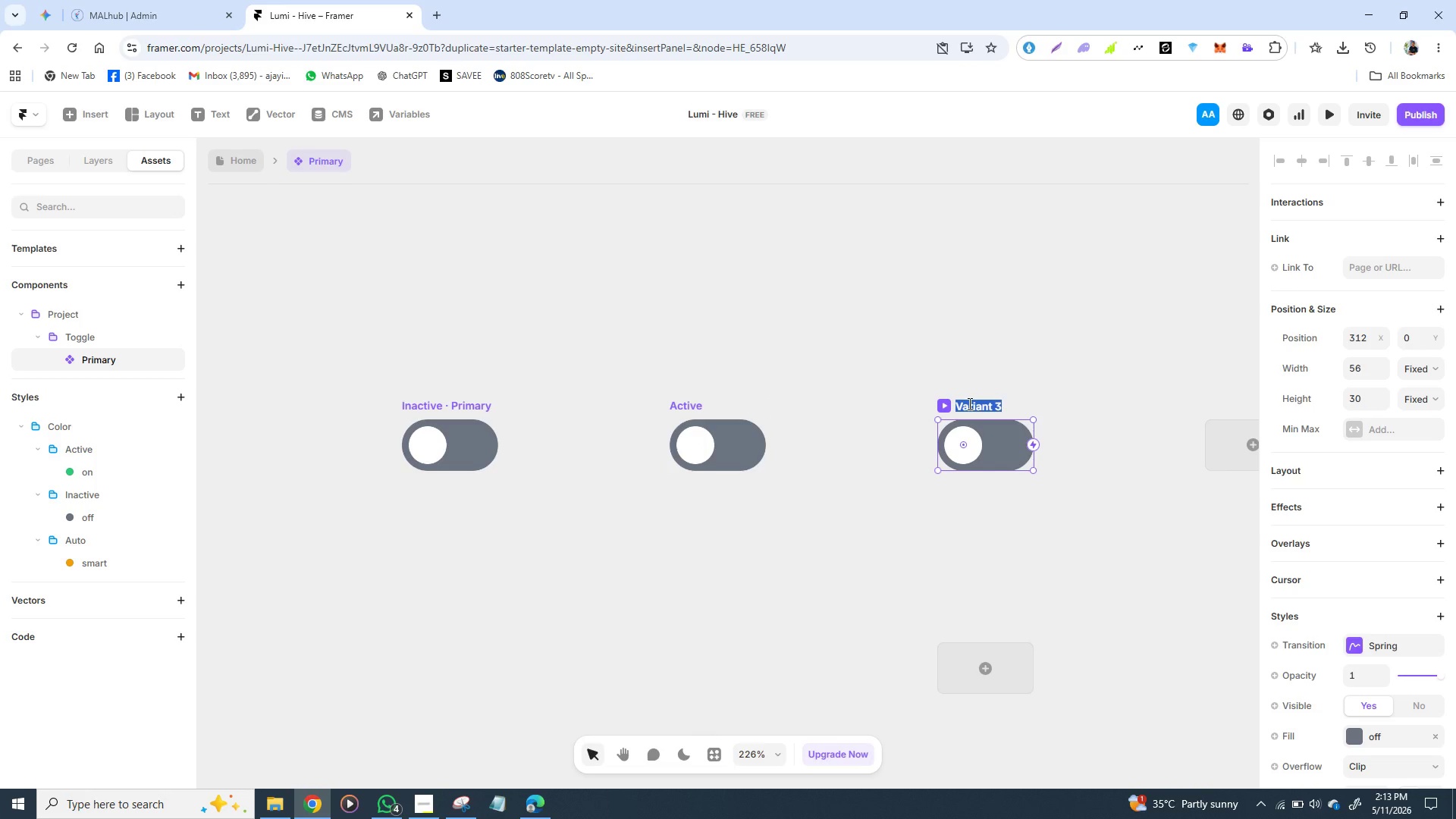 
type(Auto)
 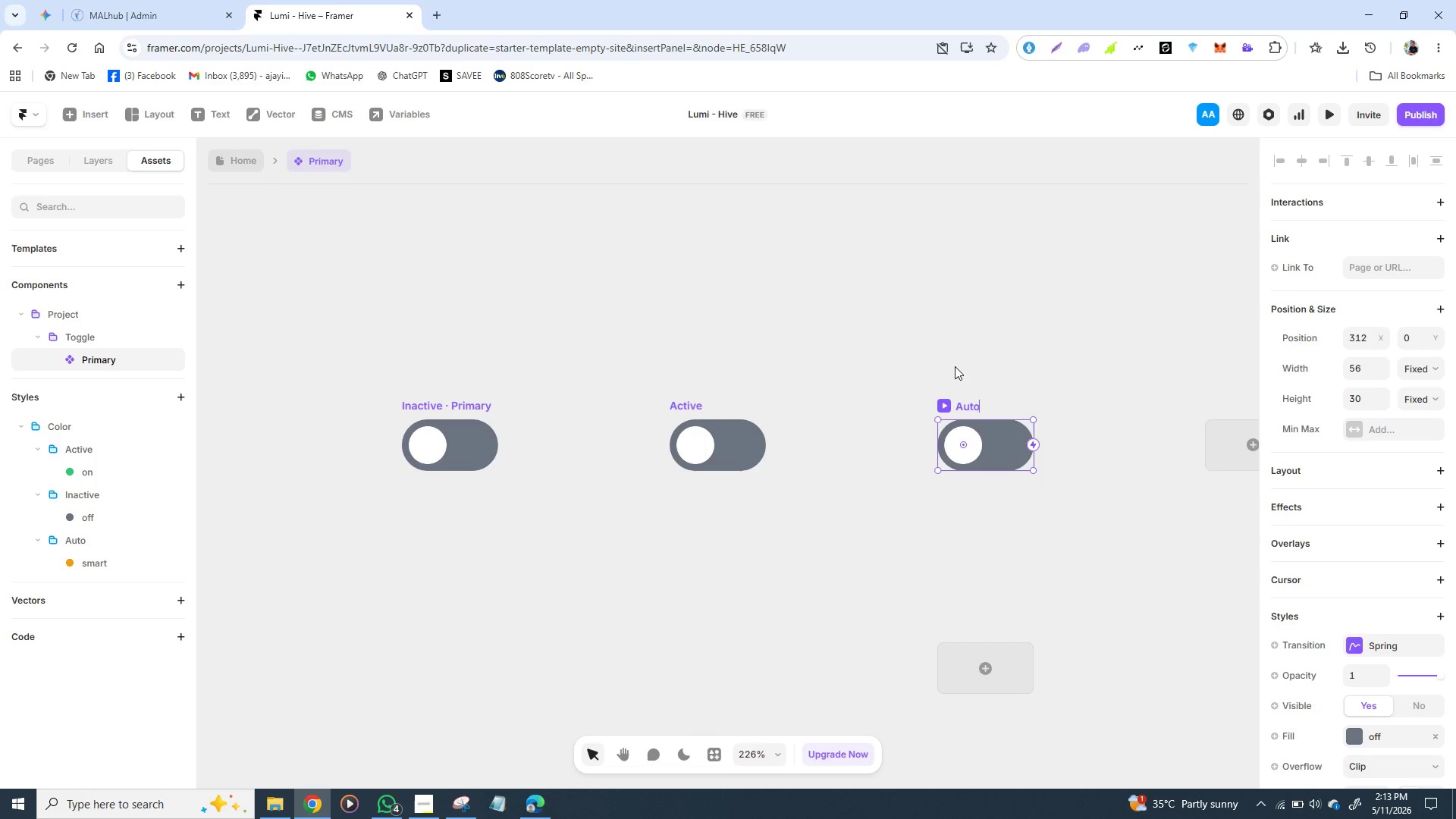 
left_click([959, 366])
 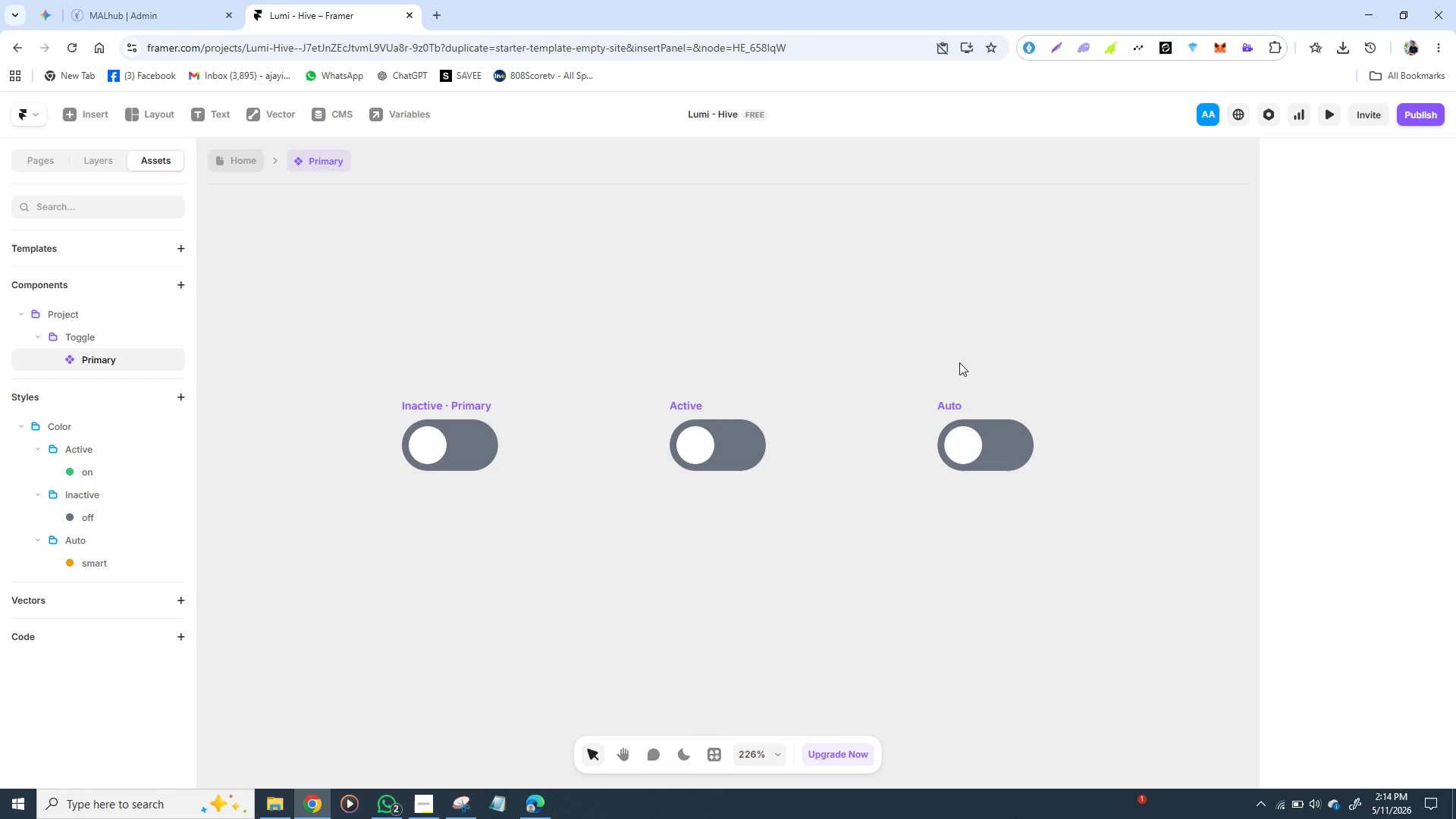 
wait(57.9)
 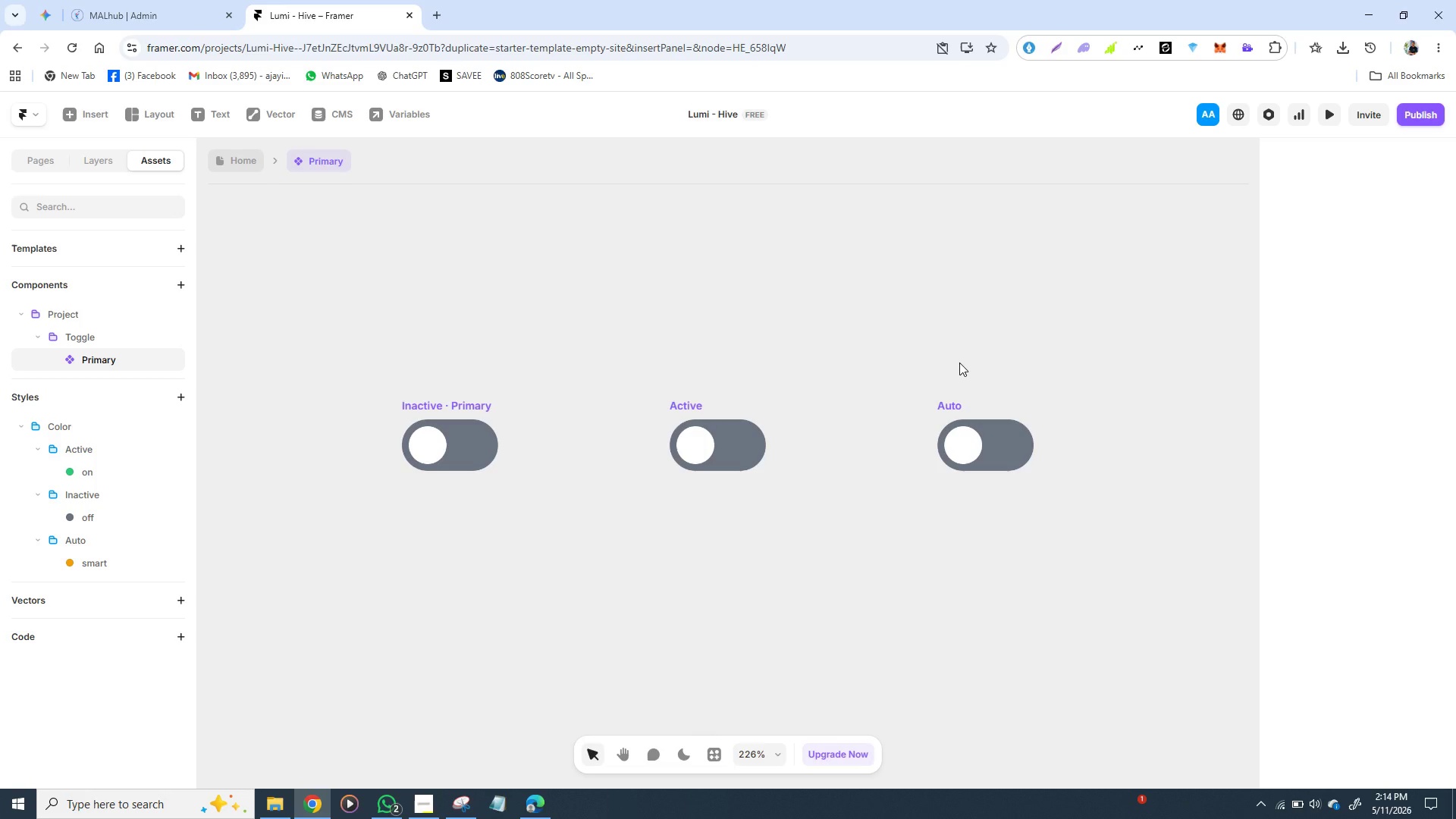 
mouse_move([438, 795])
 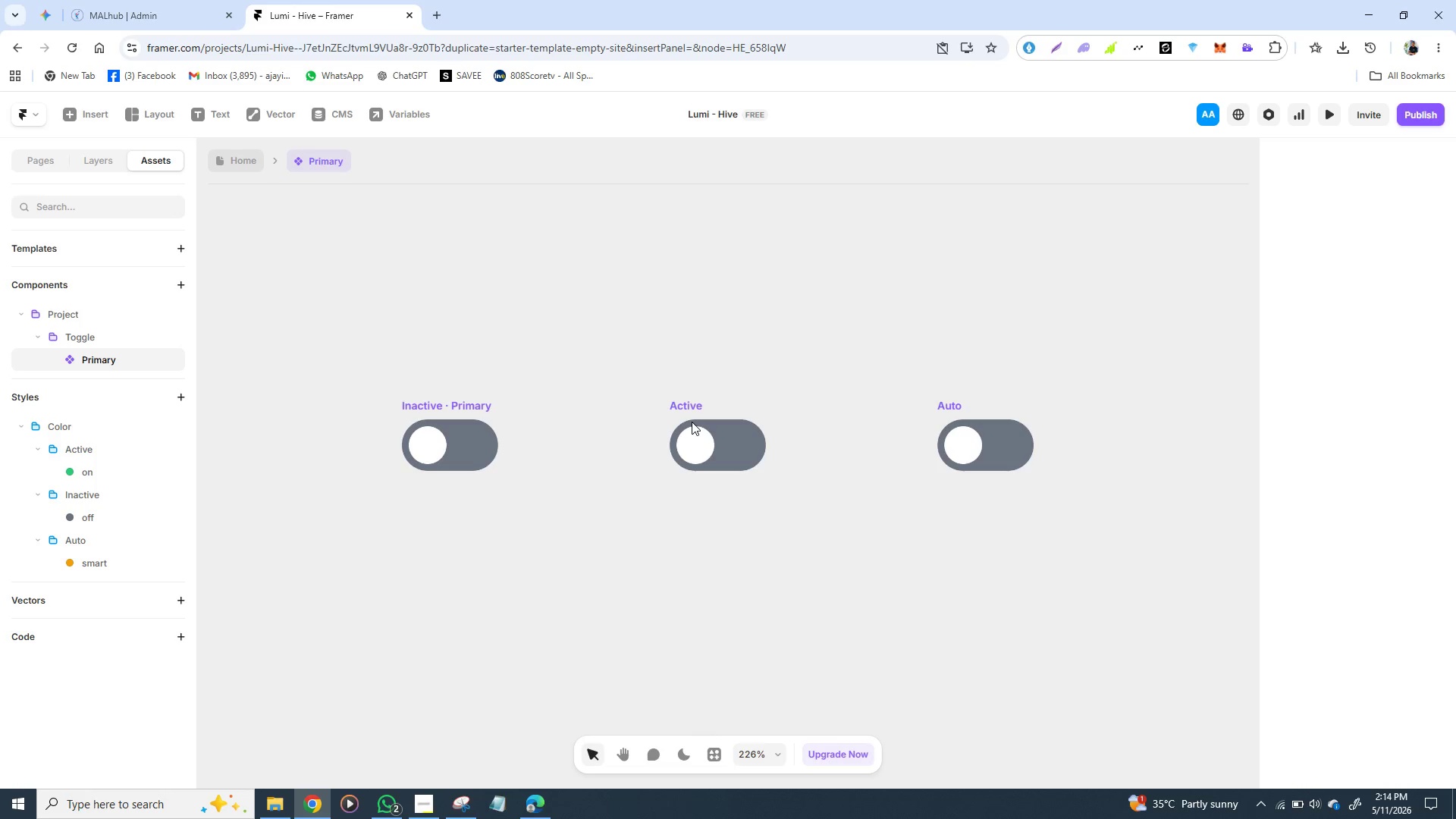 
wait(15.88)
 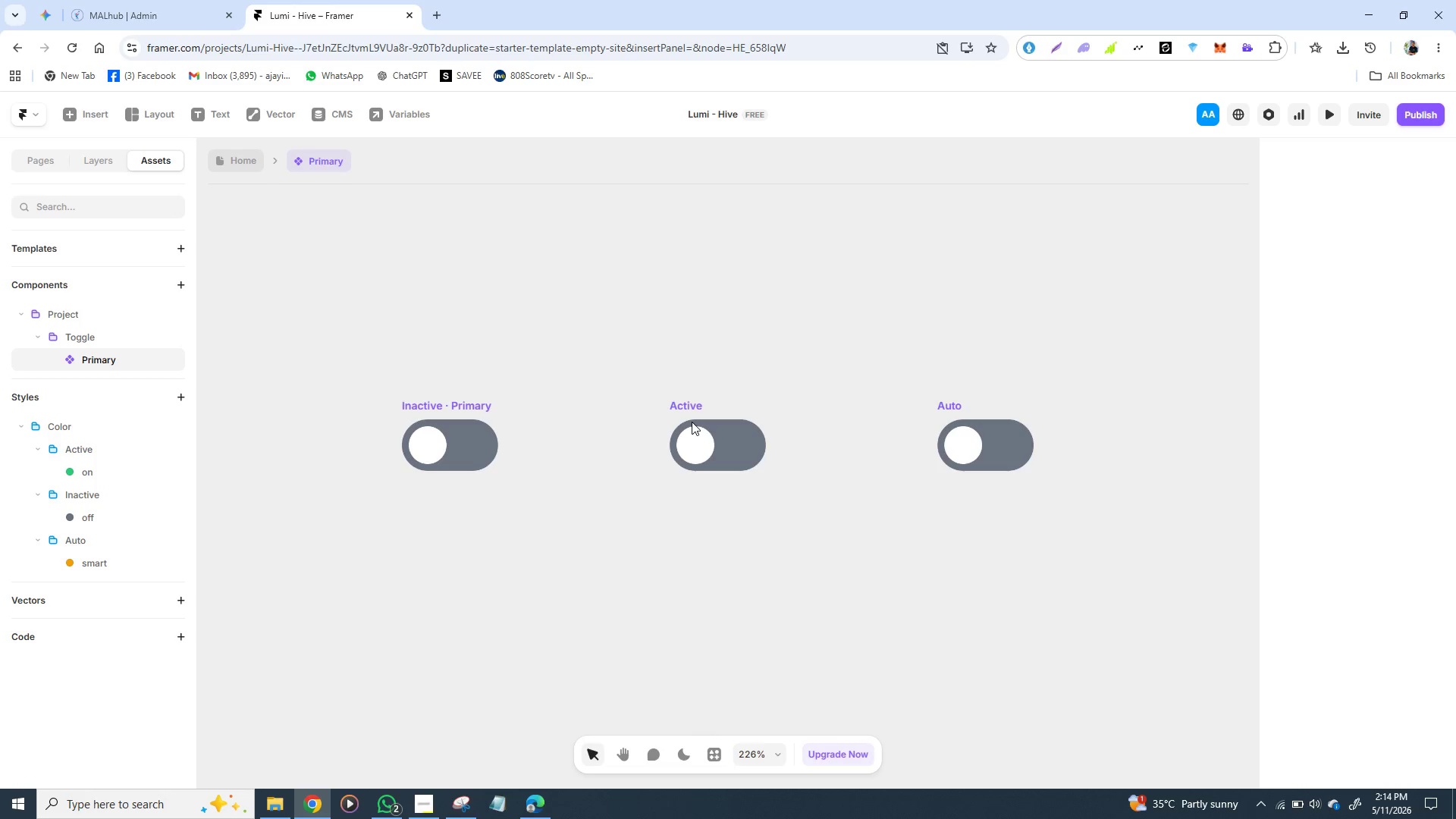 
left_click([689, 407])
 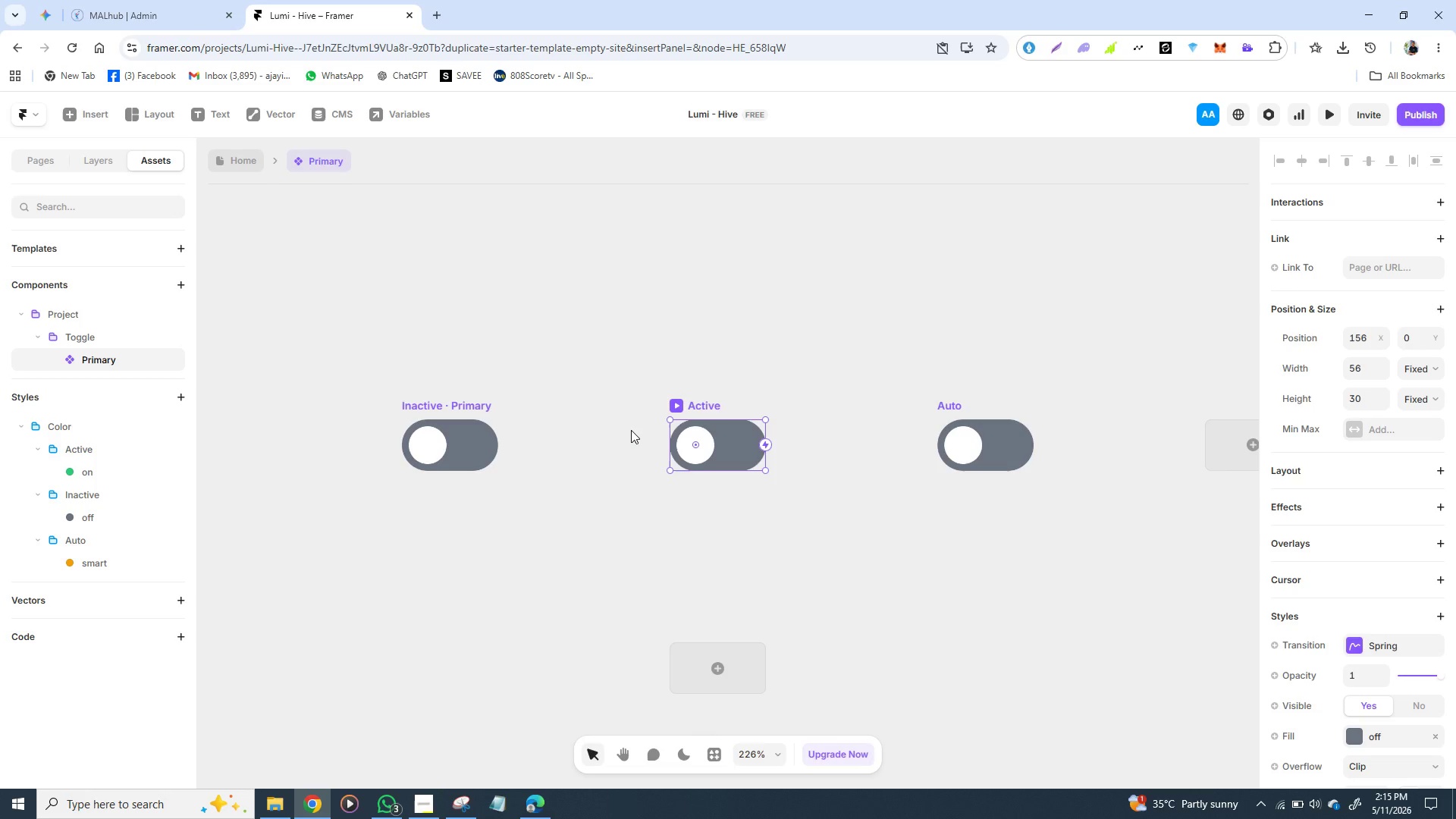 
wait(61.09)
 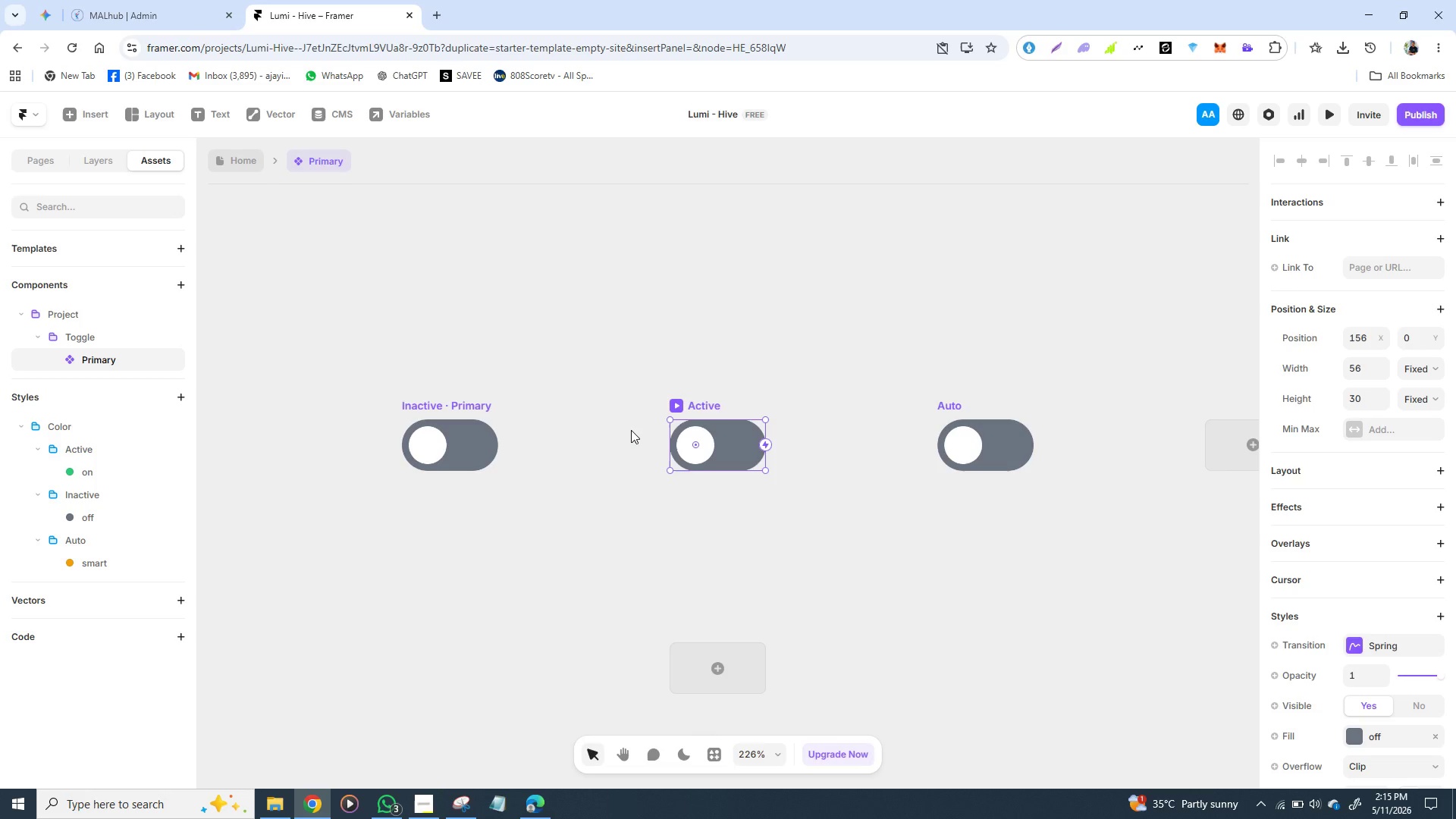 
left_click([702, 452])
 